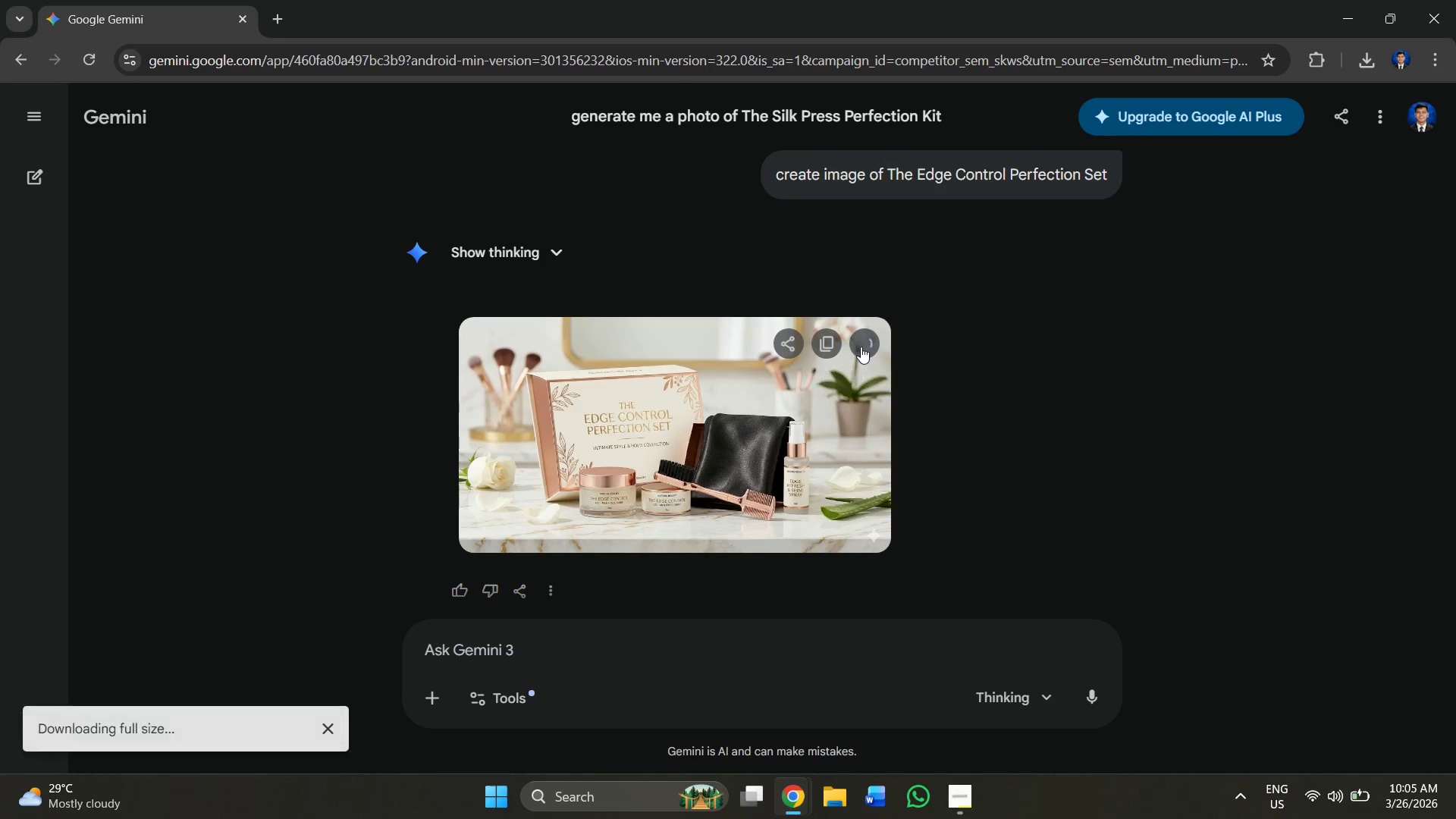 
key(Alt+AltLeft)
 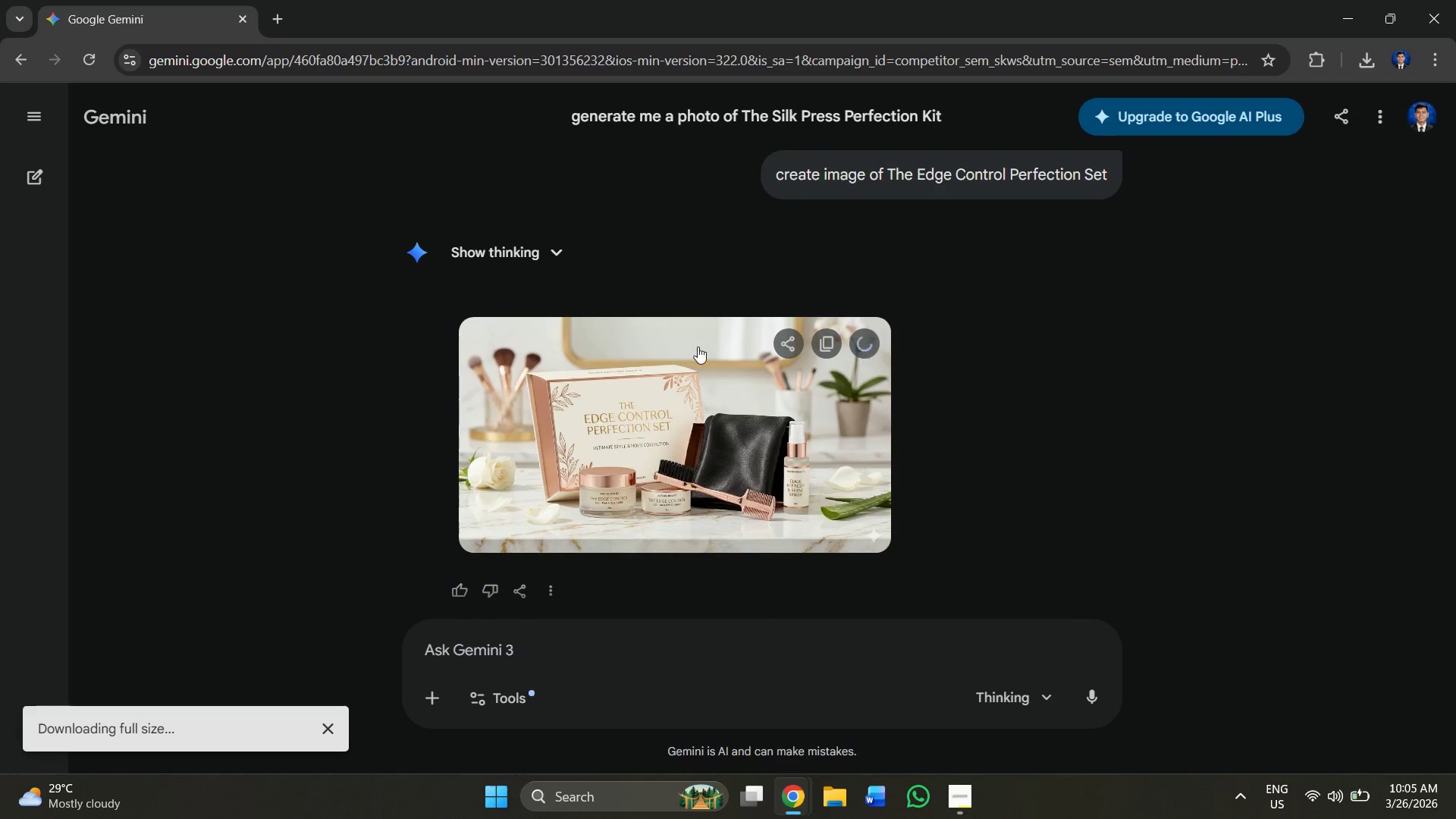 
key(Alt+Tab)
 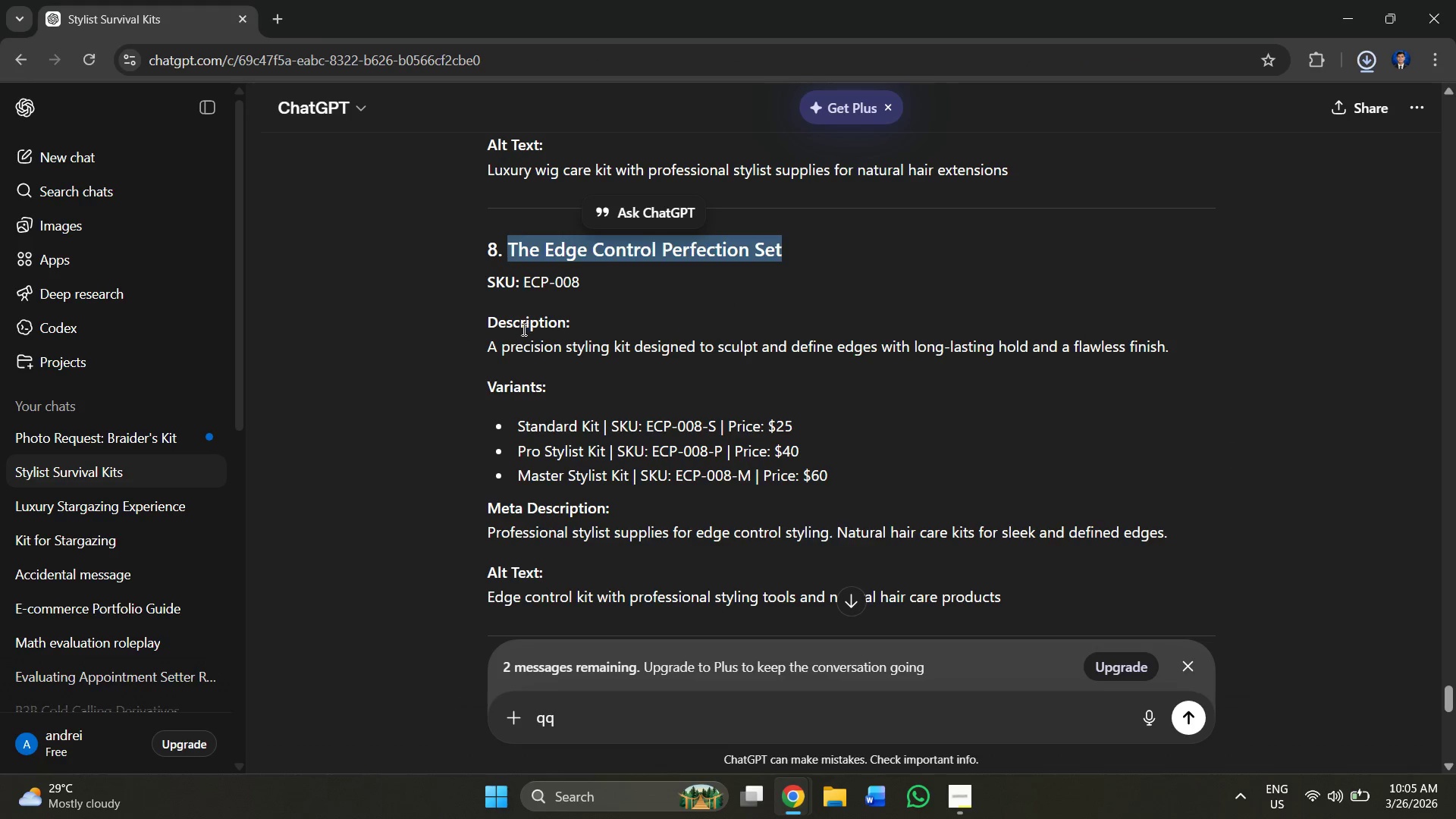 
left_click_drag(start_coordinate=[474, 348], to_coordinate=[1224, 336])
 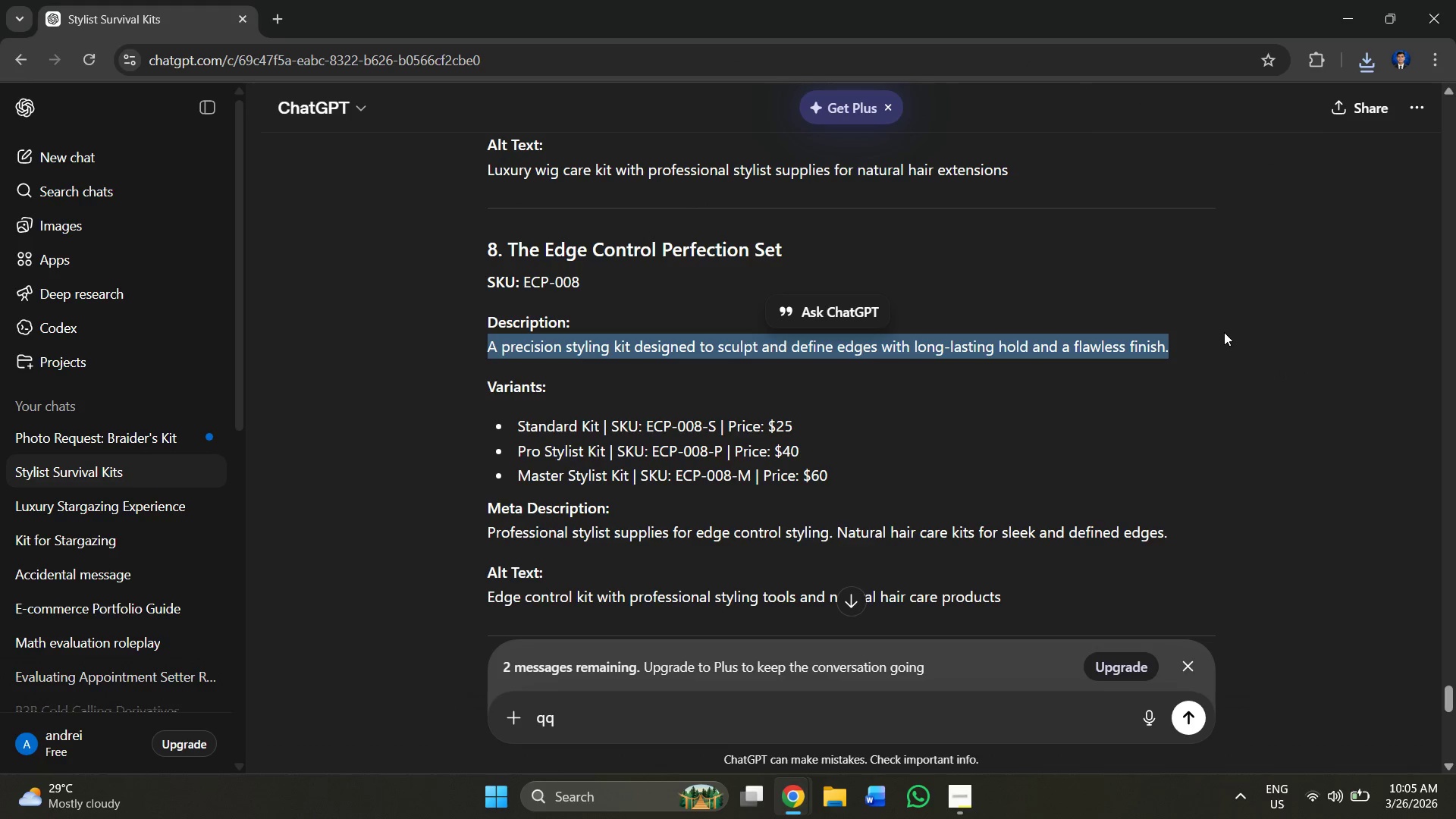 
key(Control+C)
 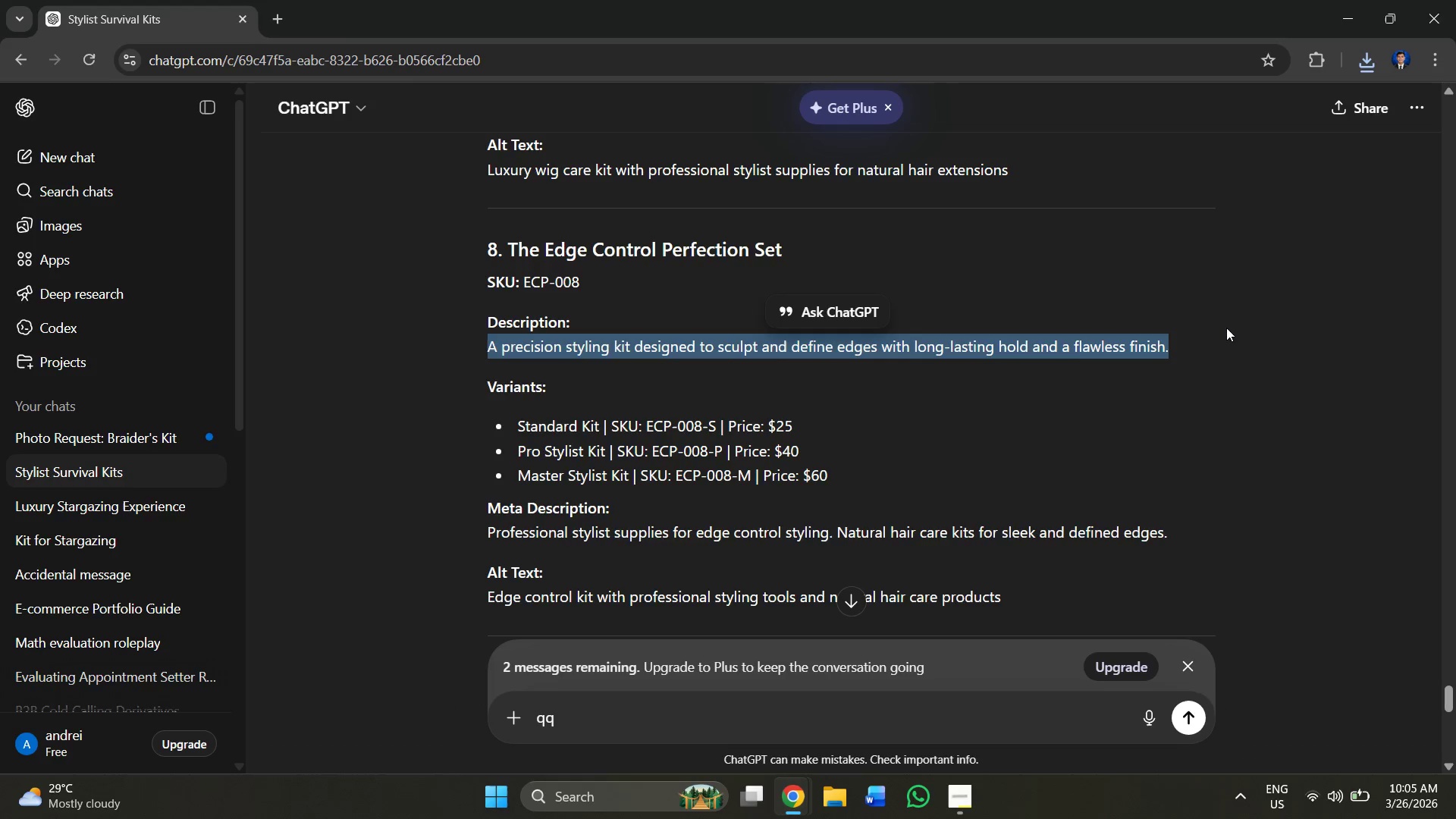 
key(Alt+Tab)
 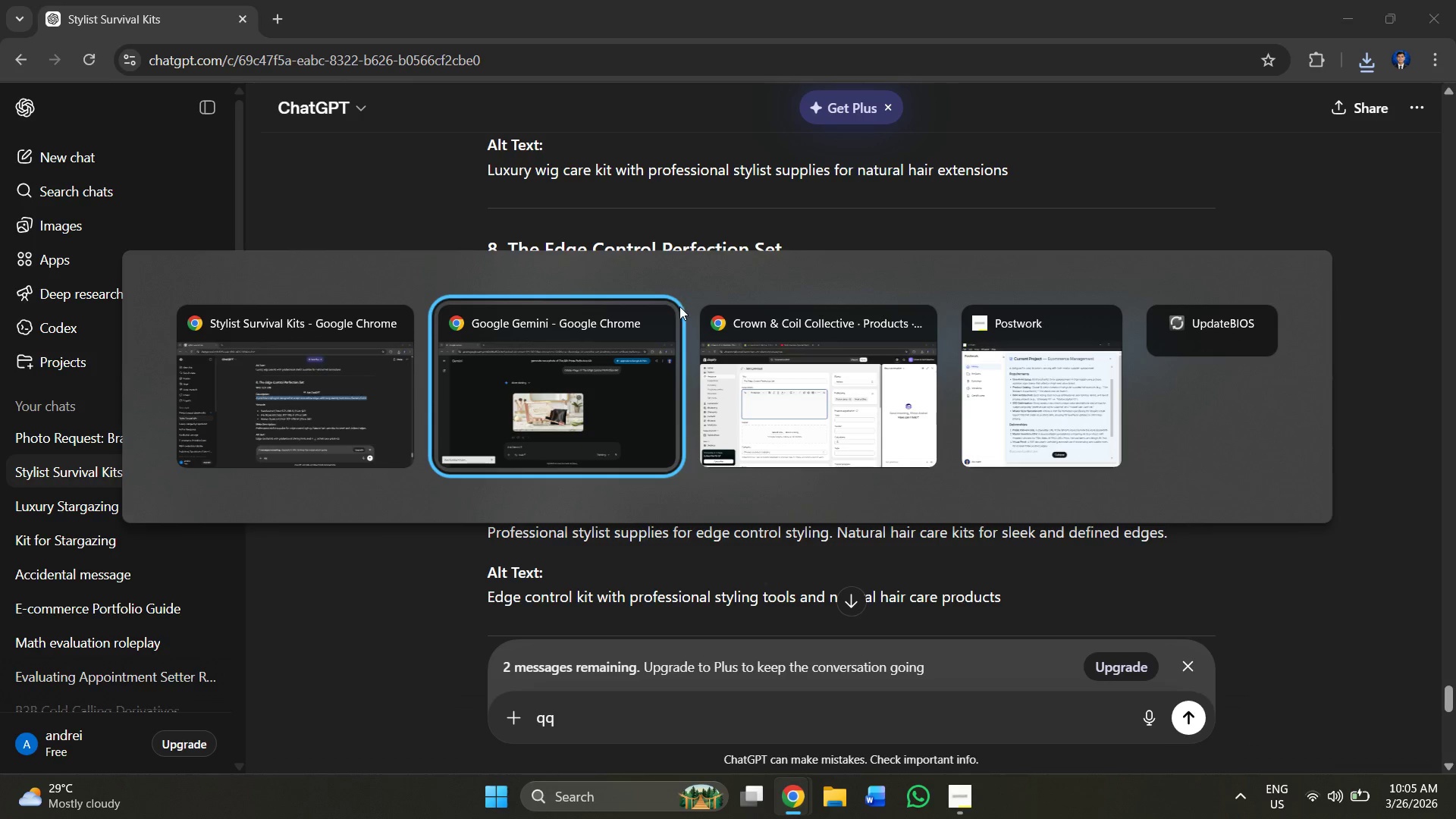 
key(Alt+Tab)
 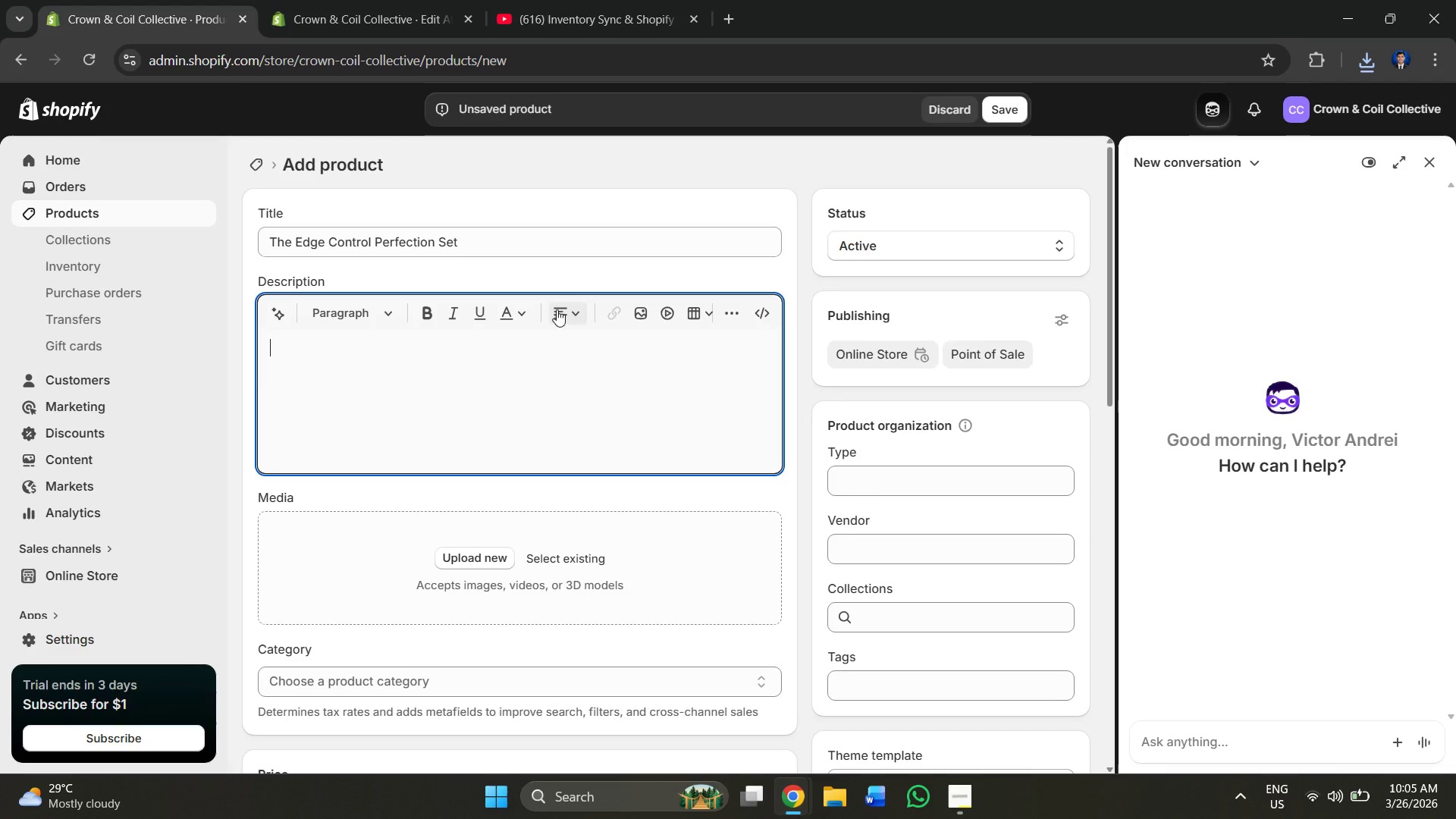 
key(Alt+Control+V)
 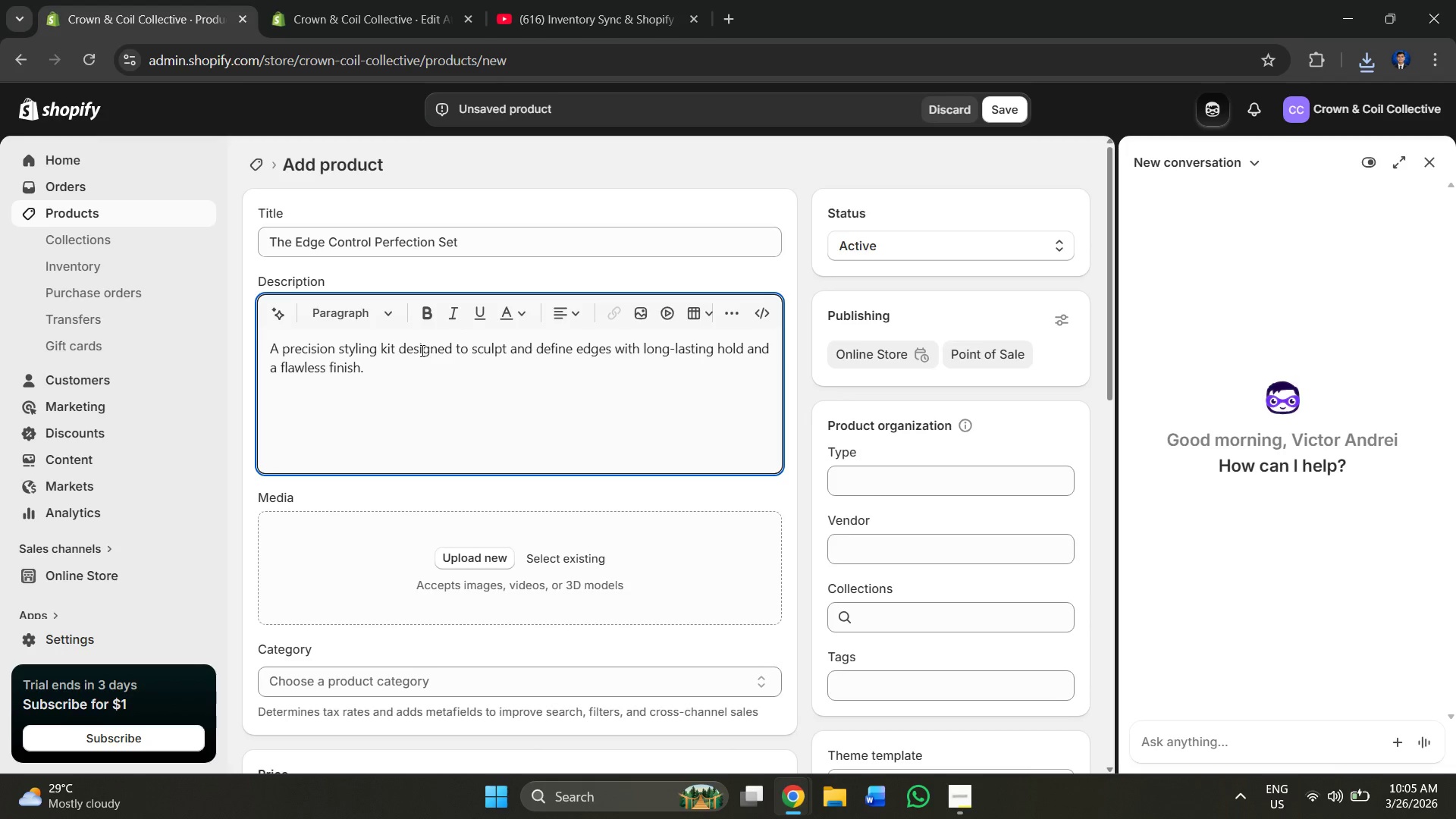 
key(Alt+Enter)
 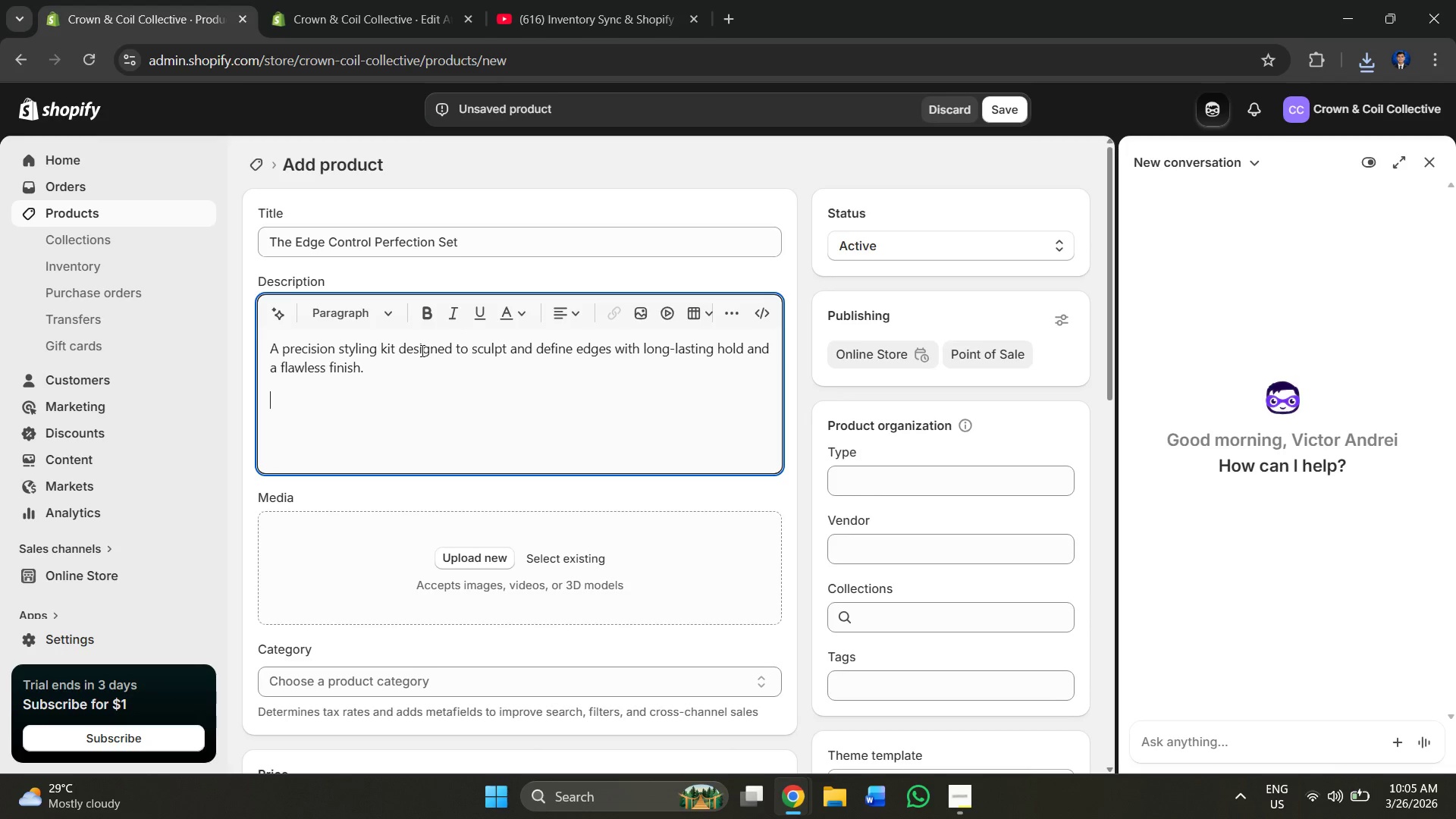 
key(Alt+AltLeft)
 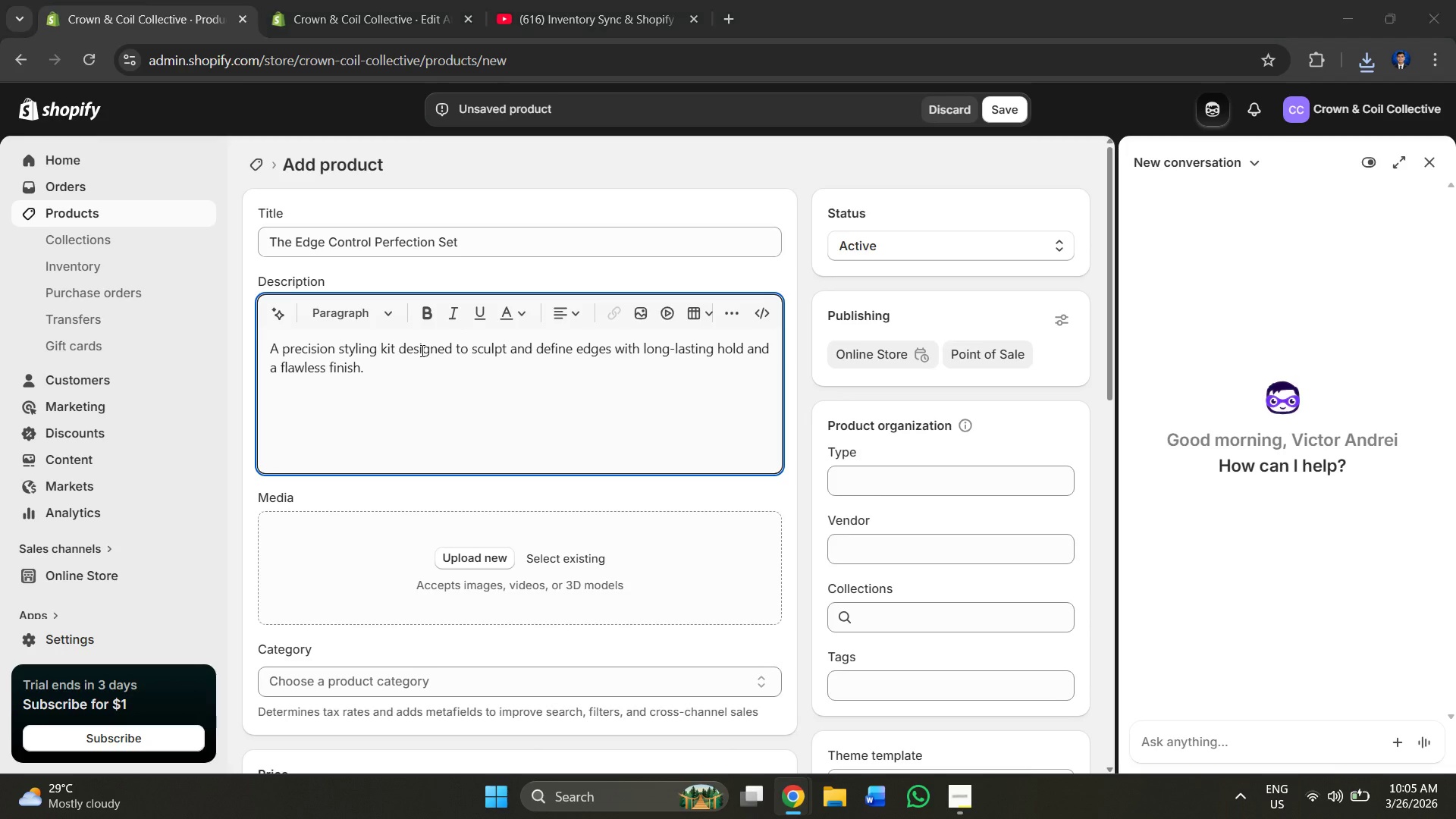 
key(Alt+Tab)
 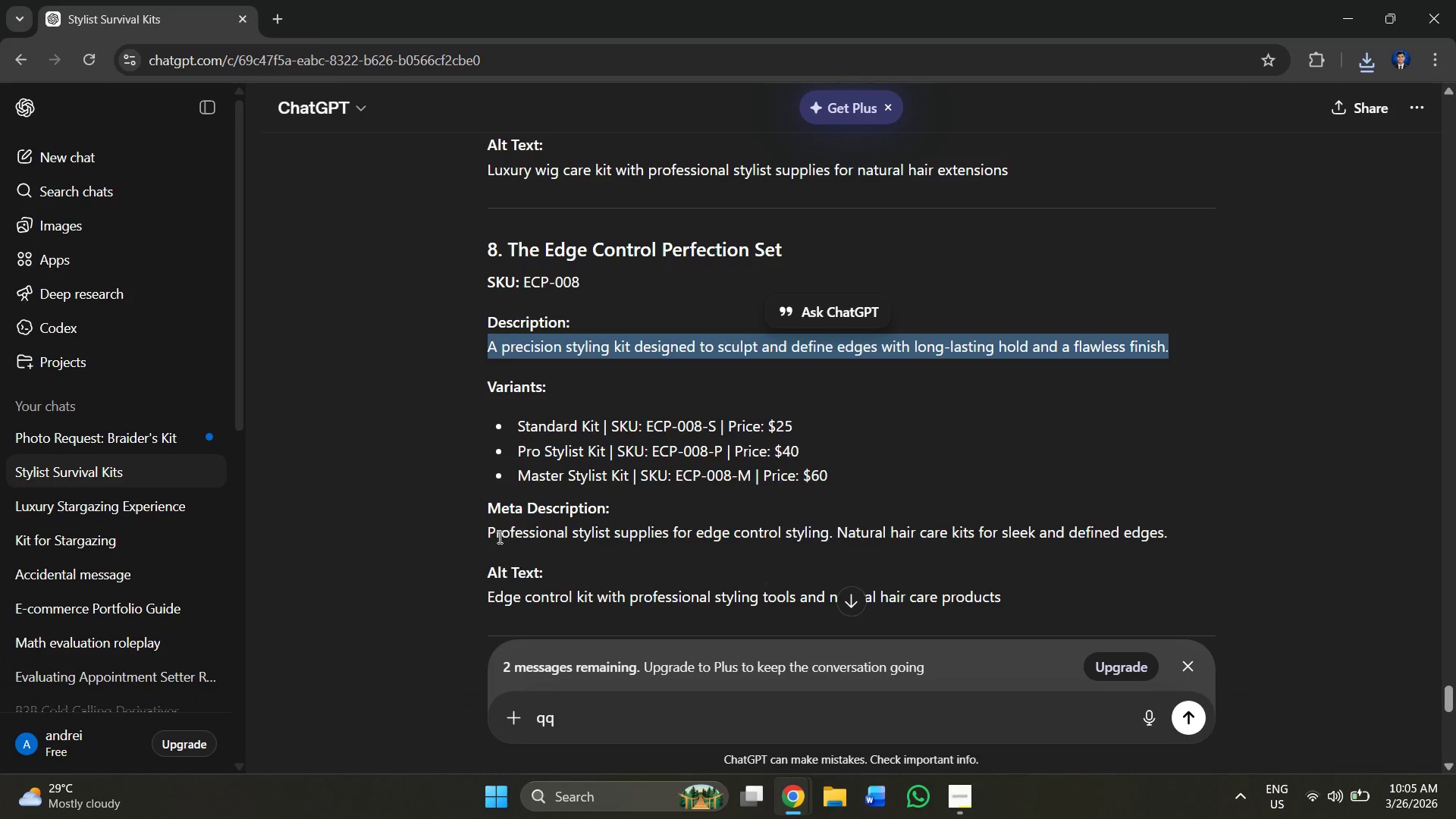 
left_click_drag(start_coordinate=[475, 535], to_coordinate=[1179, 530])
 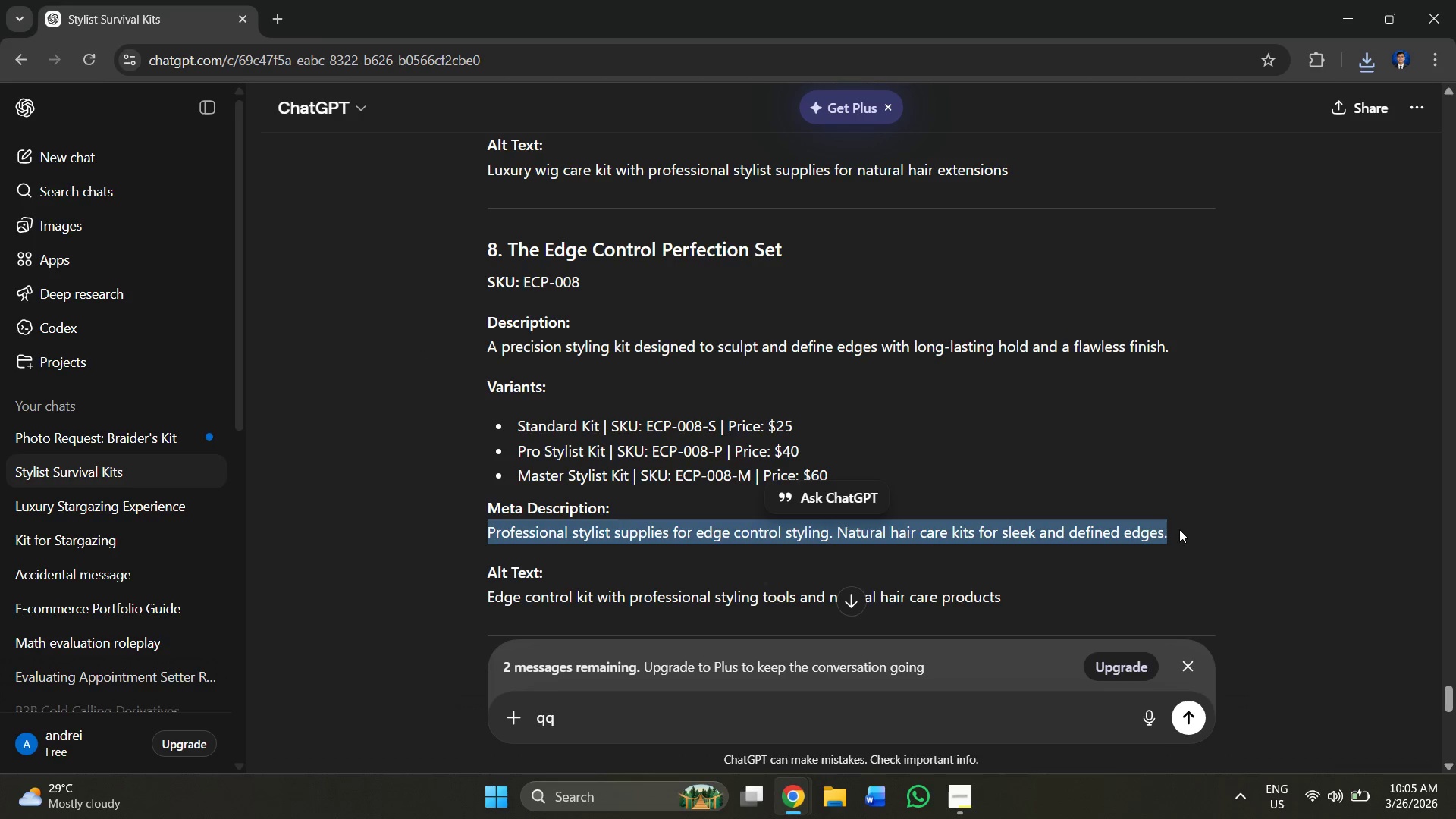 
key(Control+C)
 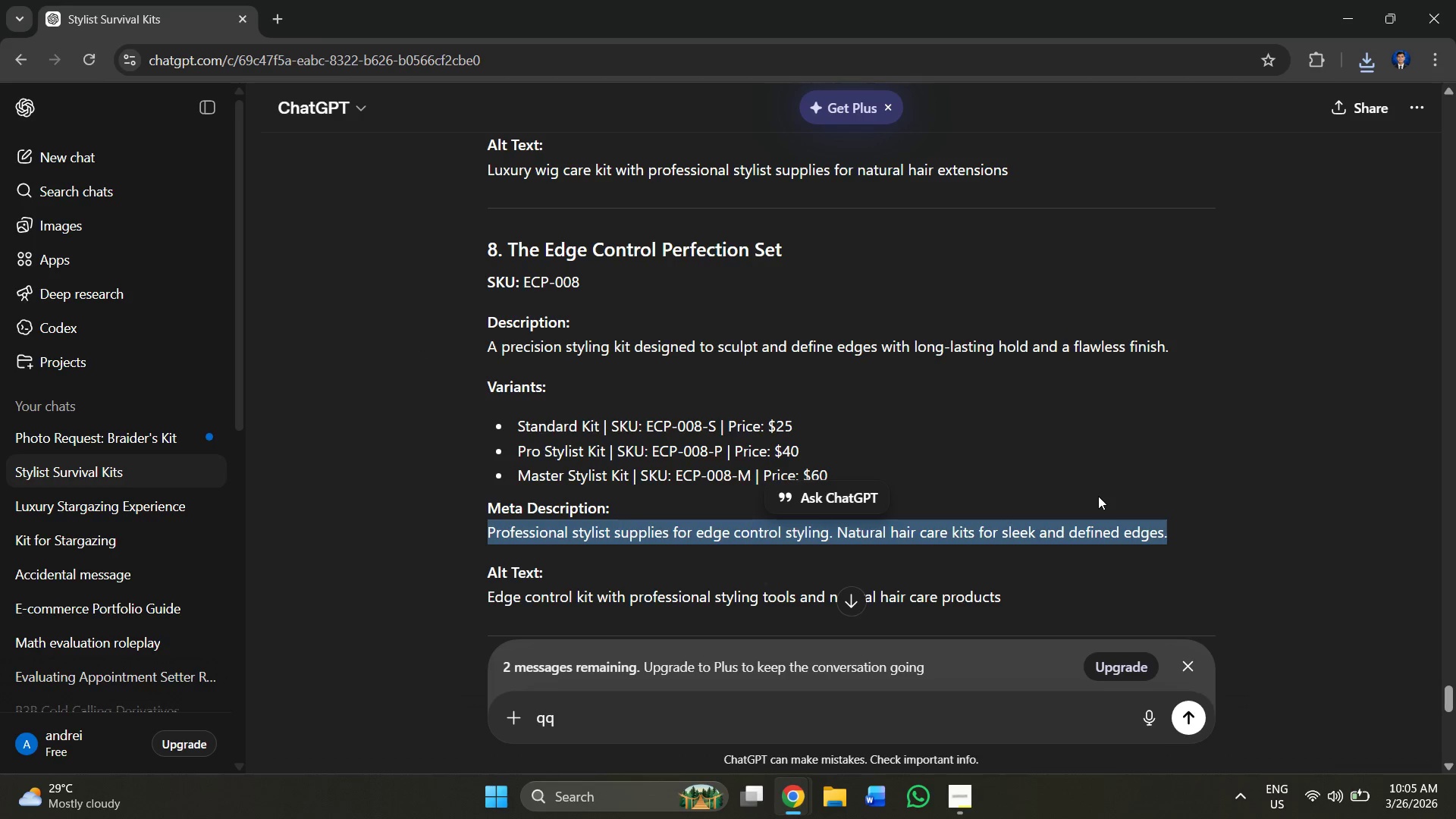 
key(Alt+AltLeft)
 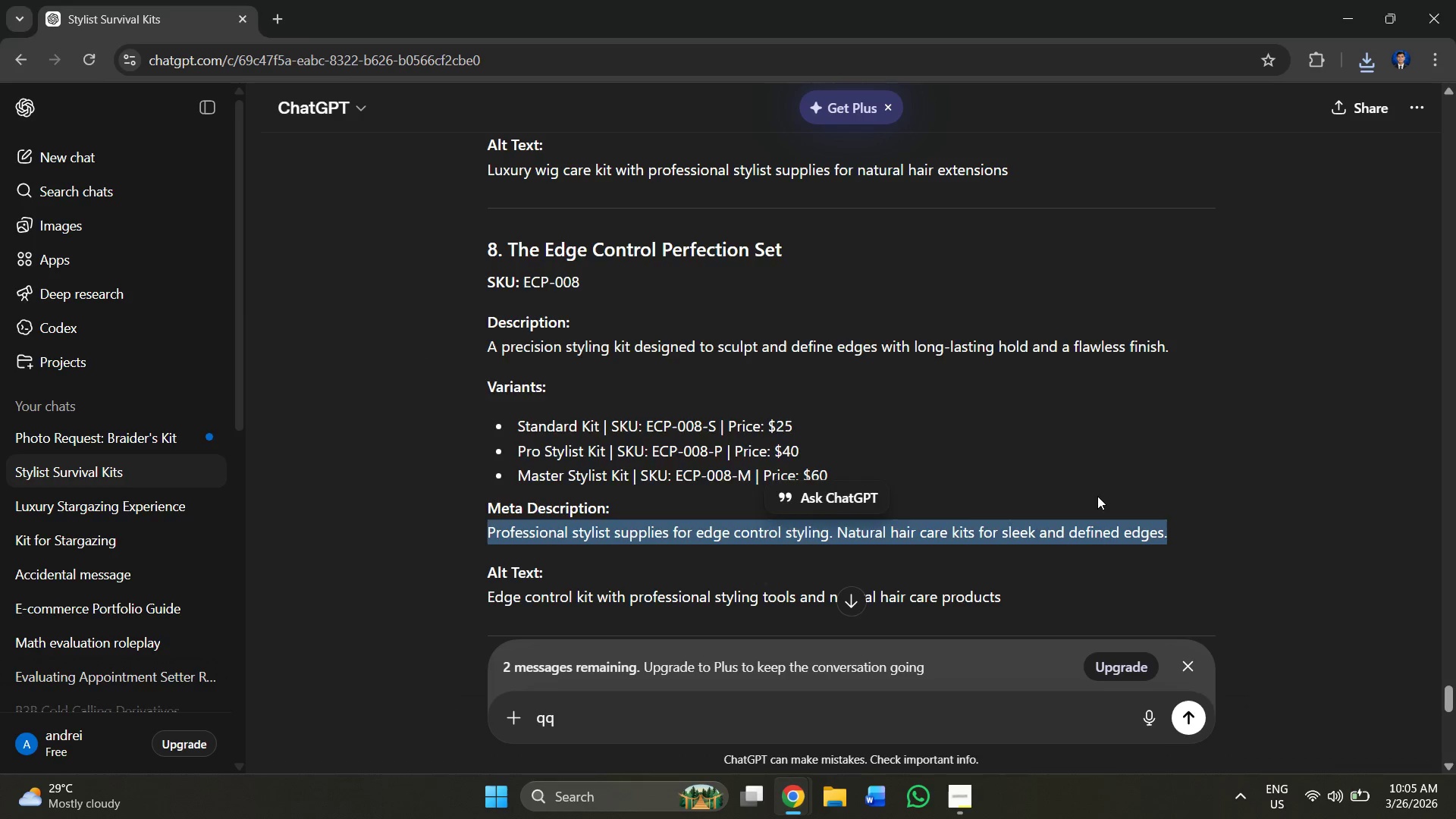 
key(Alt+Tab)
 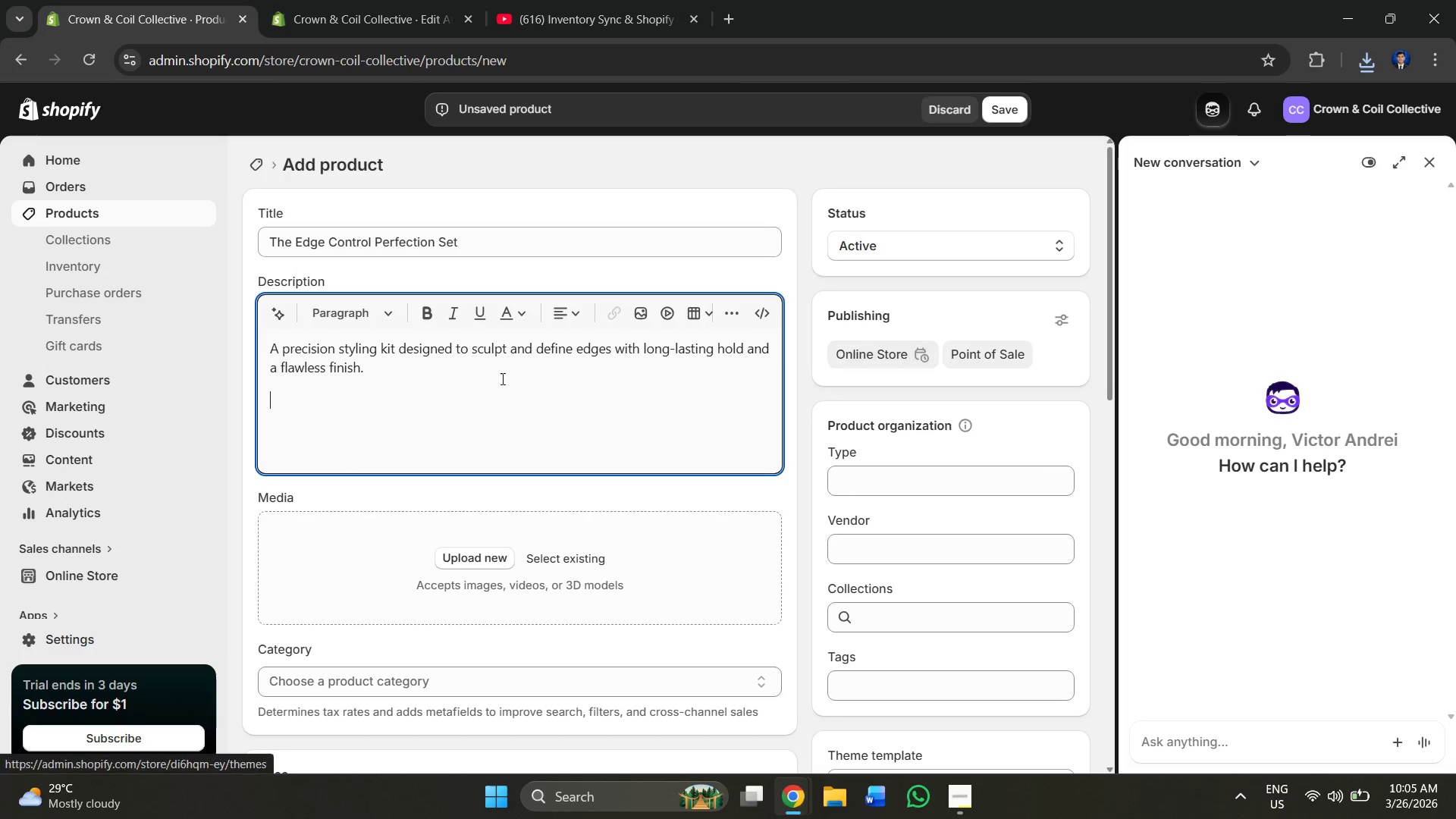 
key(Control+V)
 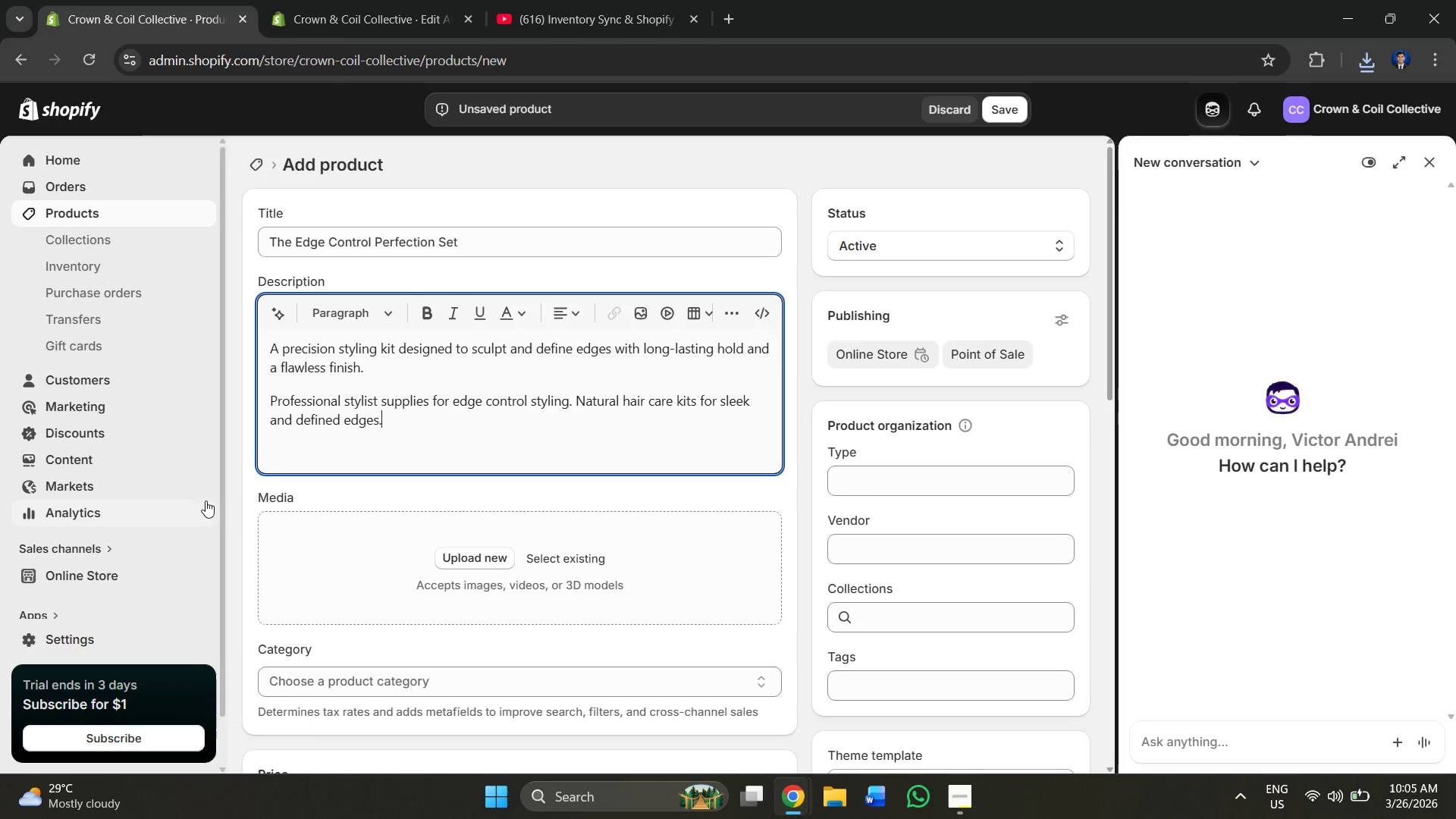 
scroll: coordinate [610, 529], scroll_direction: down, amount: 2.0
 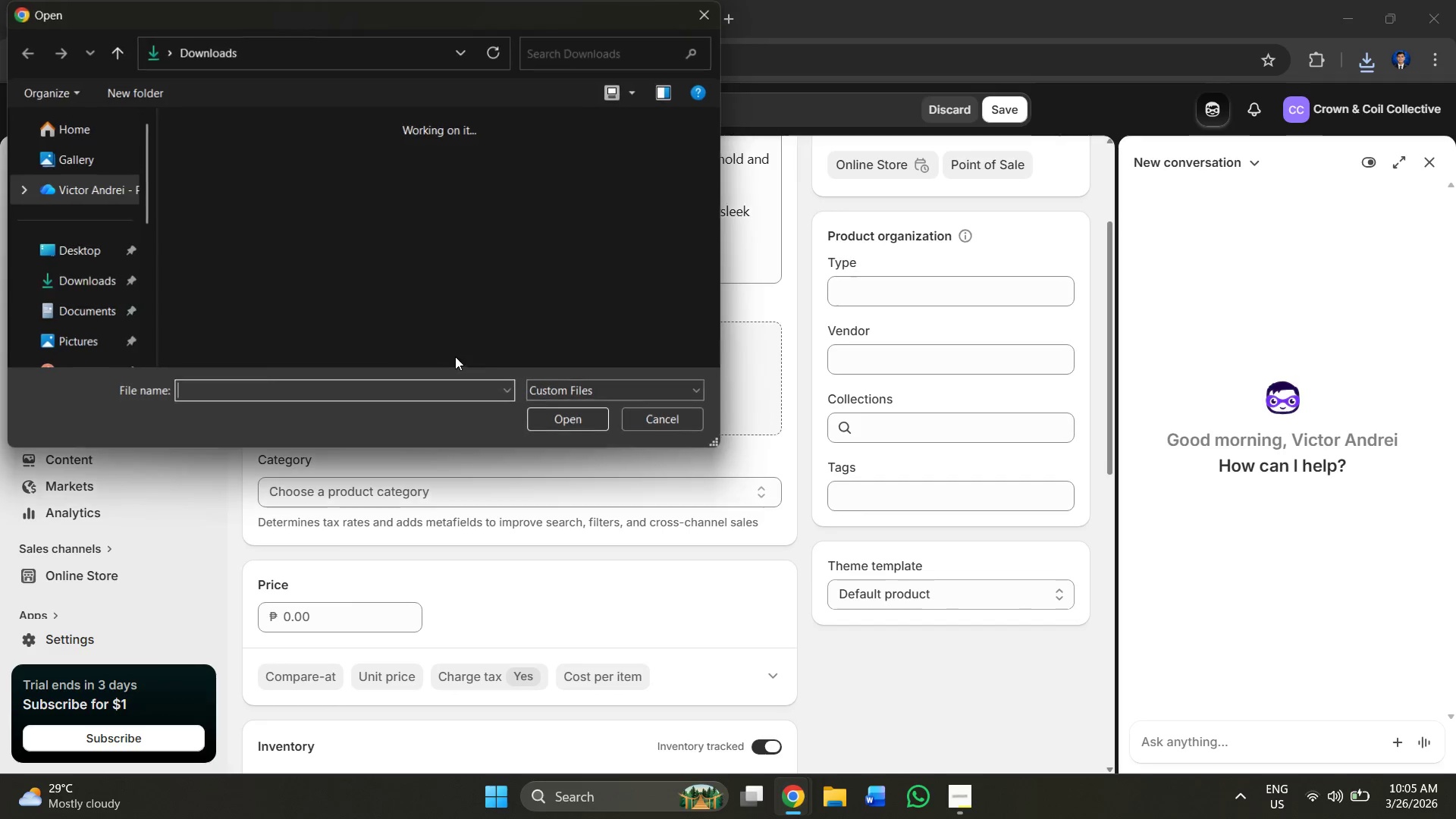 
left_click([215, 212])
 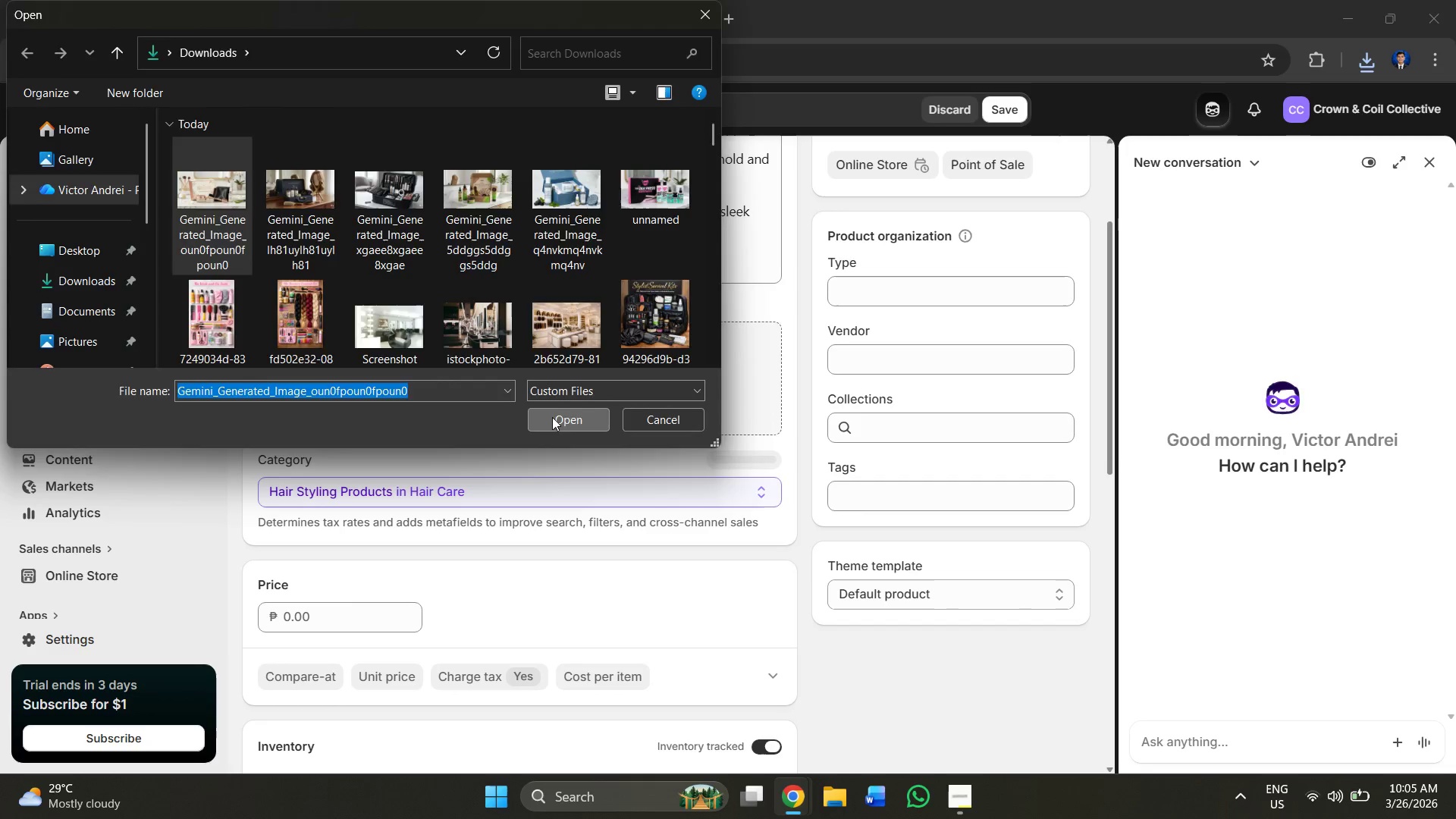 
scroll: coordinate [355, 642], scroll_direction: down, amount: 6.0
 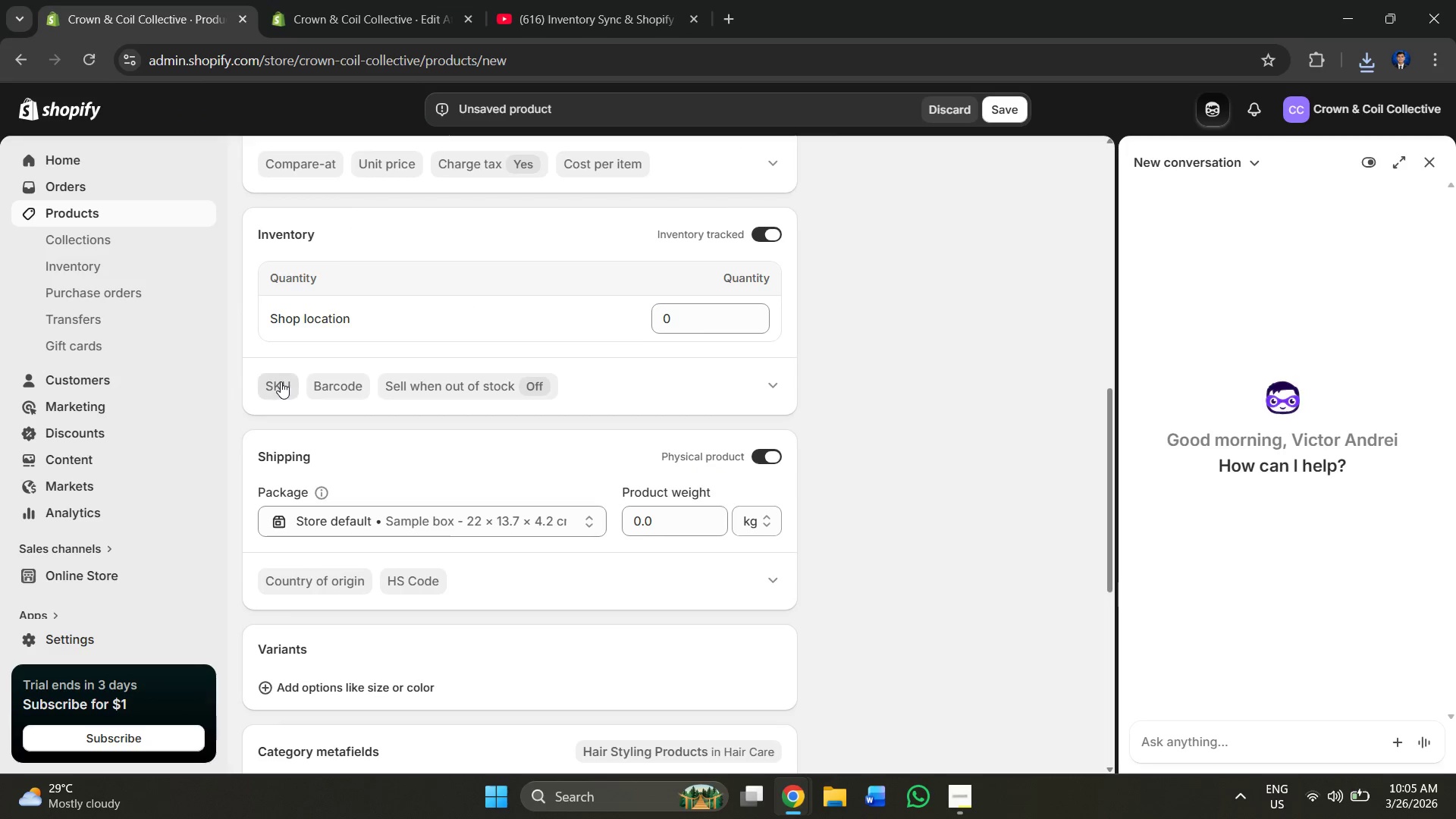 
key(Alt+AltLeft)
 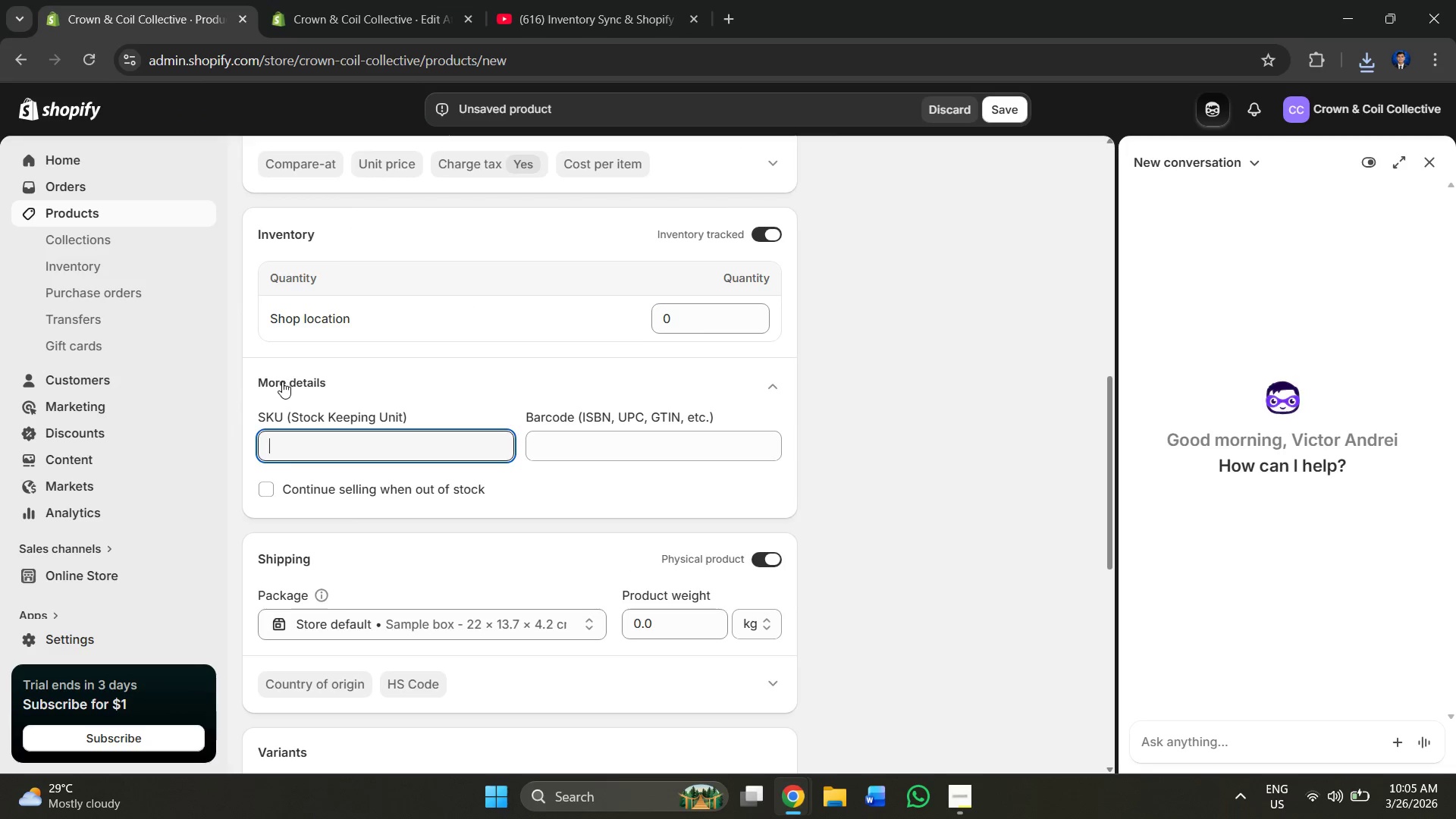 
key(Alt+Tab)
 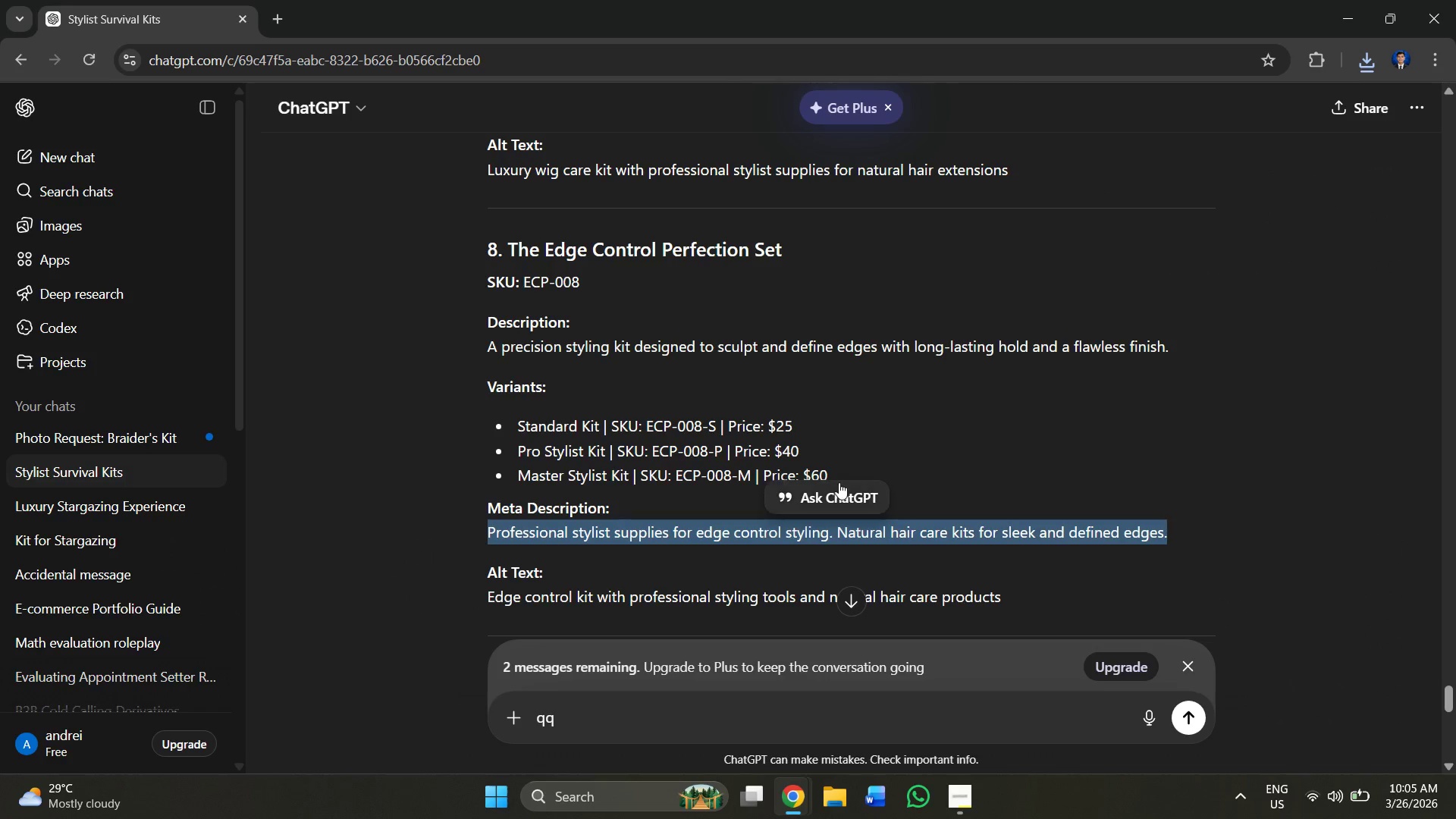 
scroll: coordinate [741, 455], scroll_direction: down, amount: 1.0
 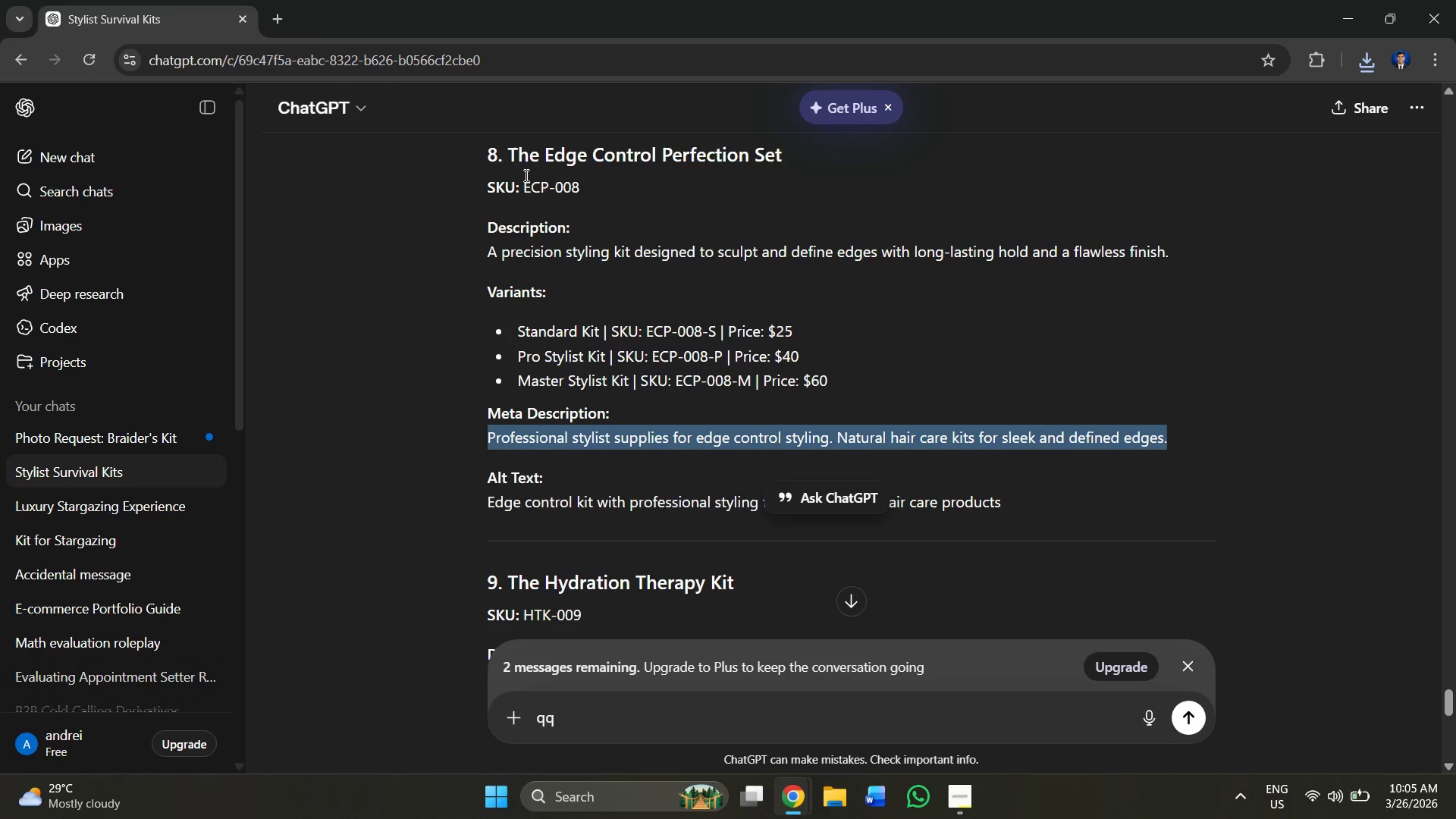 
left_click_drag(start_coordinate=[526, 184], to_coordinate=[600, 184])
 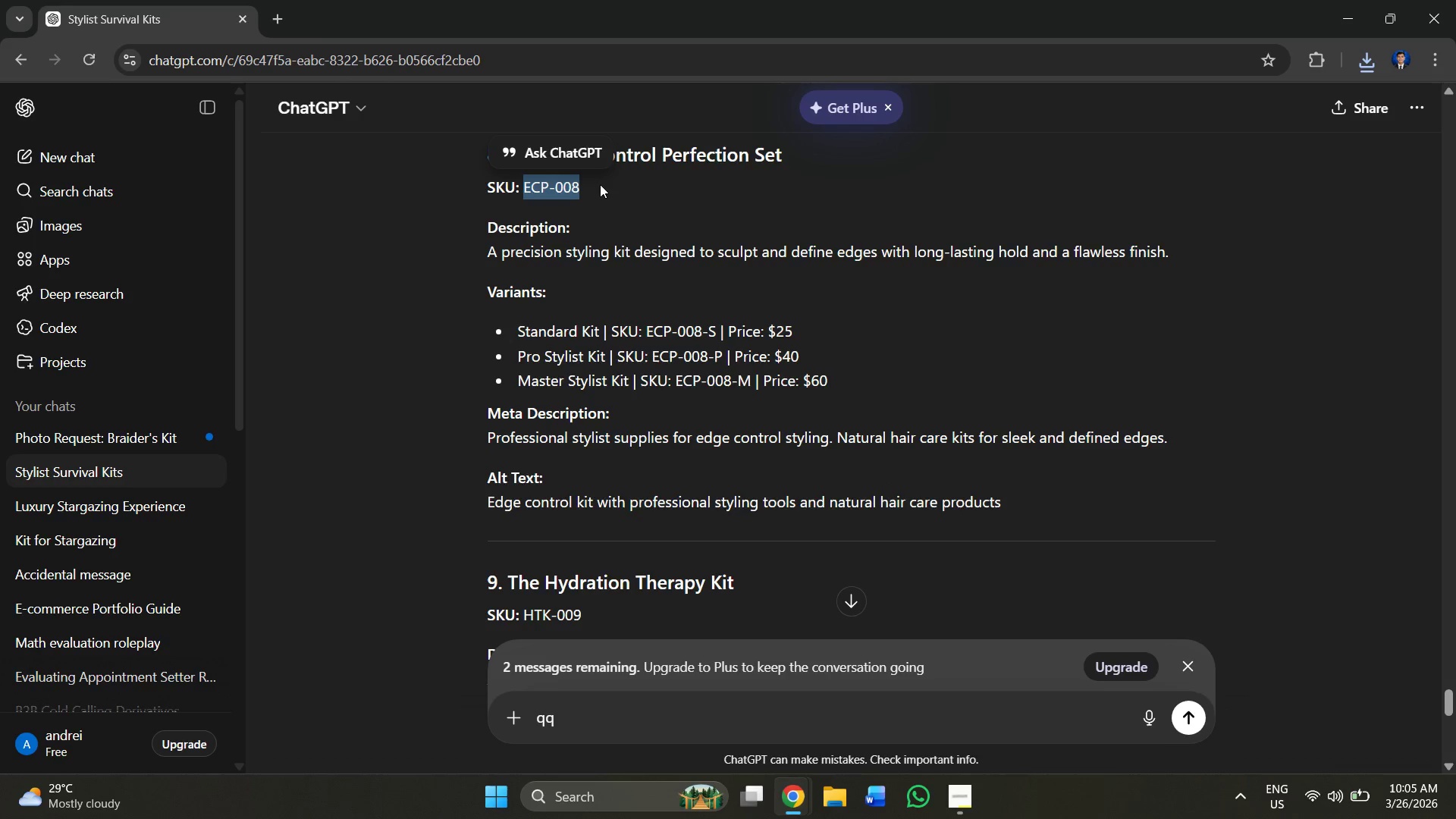 
key(Alt+Control+C)
 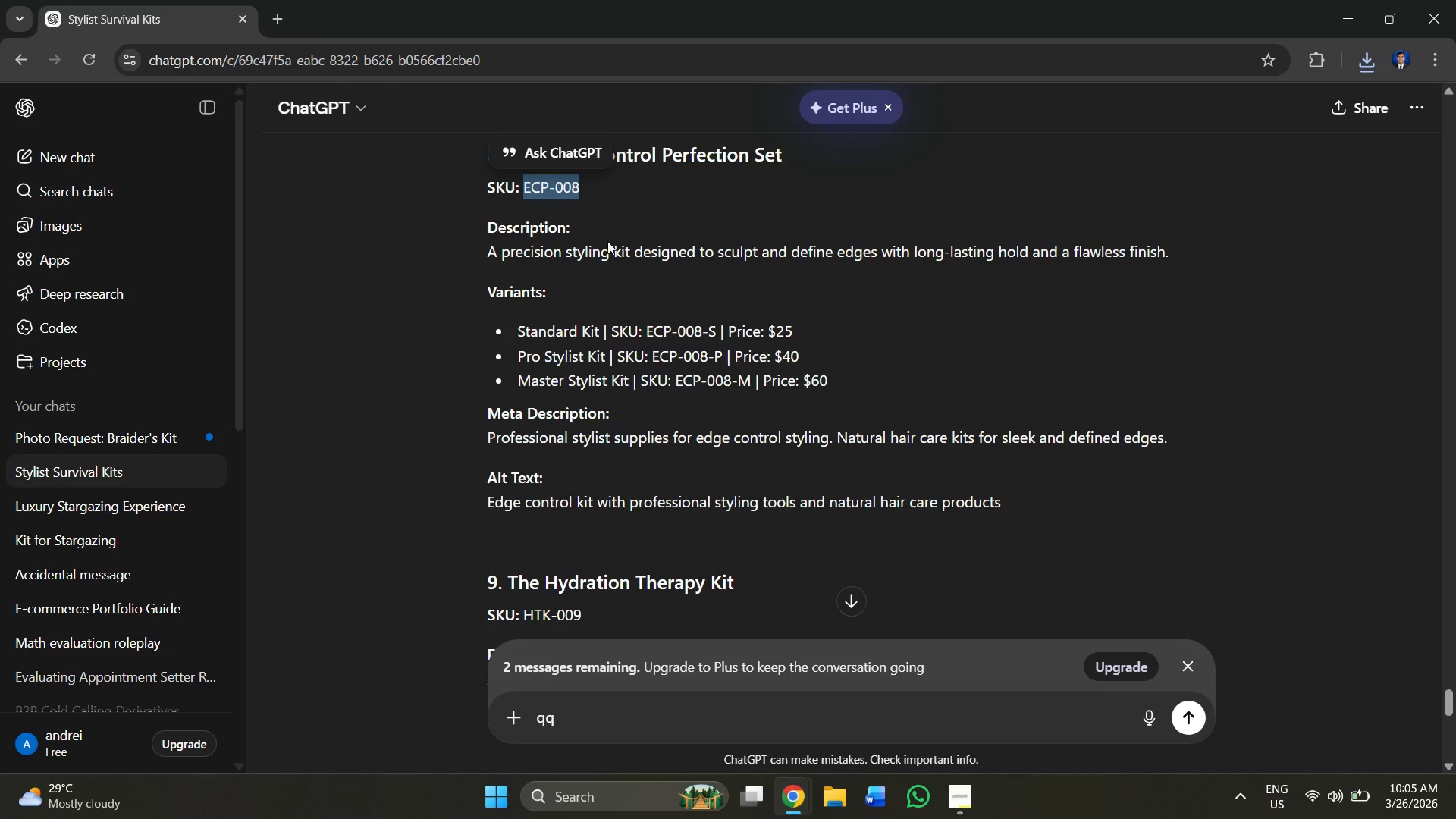 
key(Alt+AltLeft)
 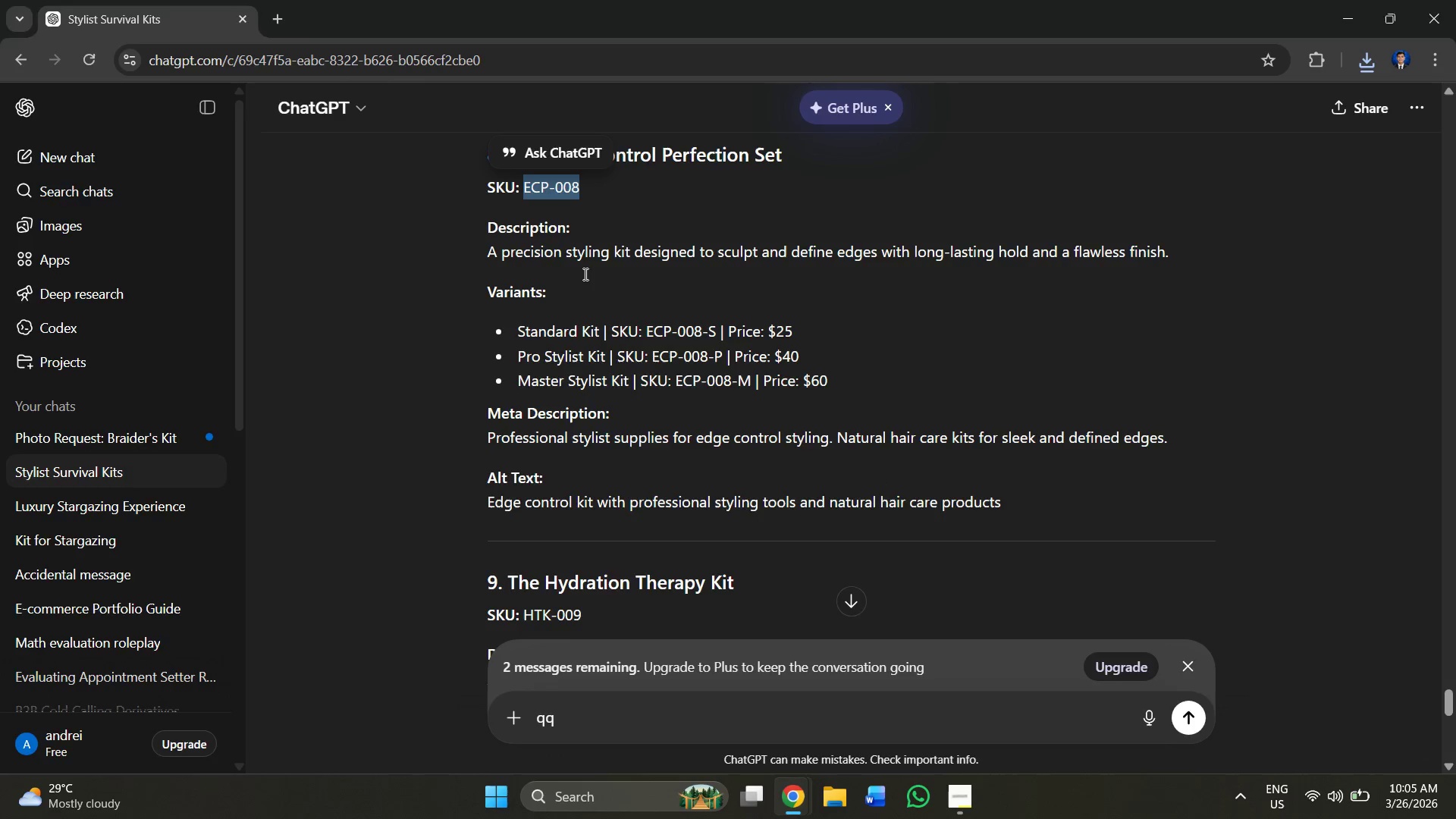 
key(Alt+Tab)
 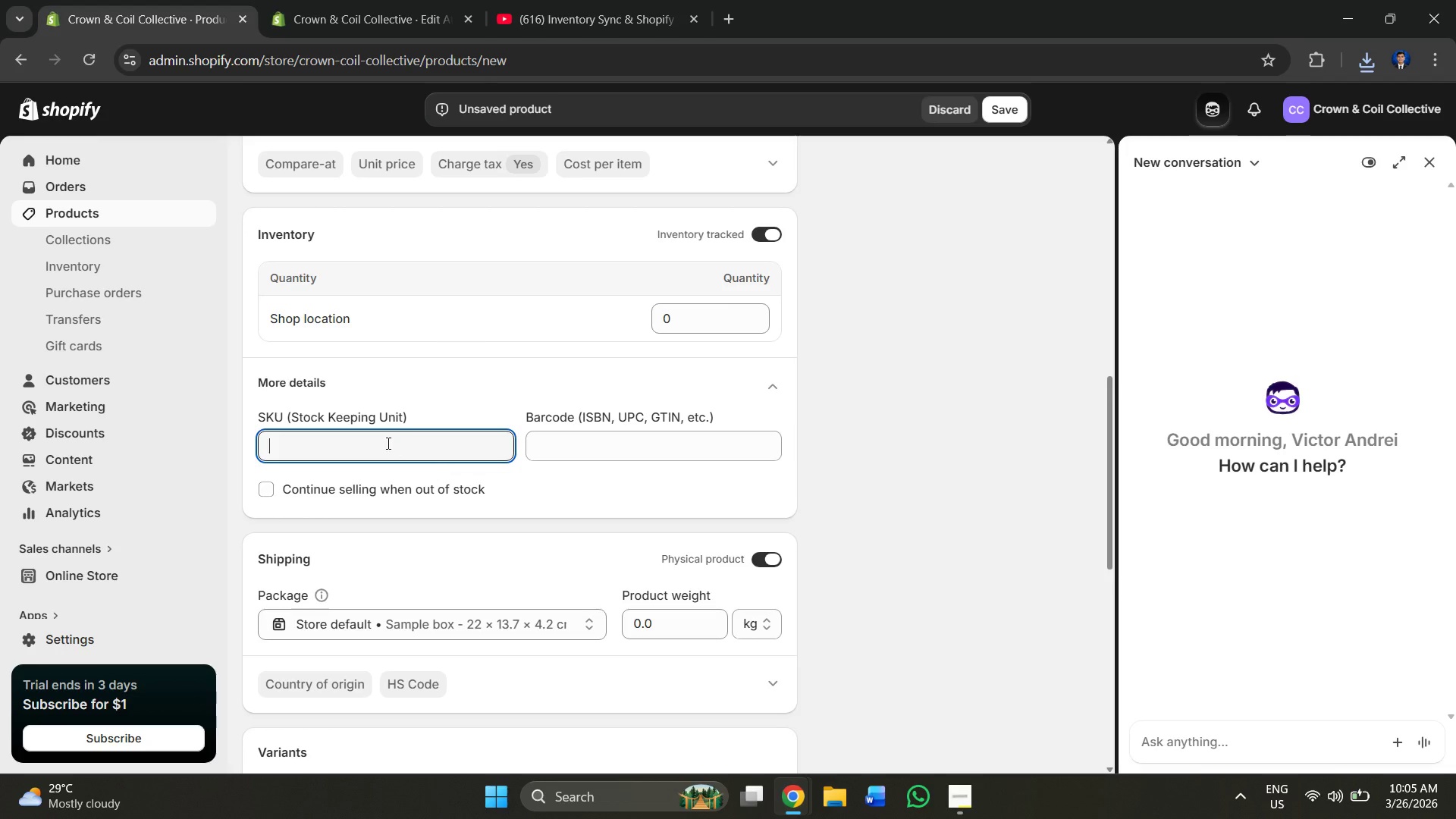 
key(Alt+Control+V)
 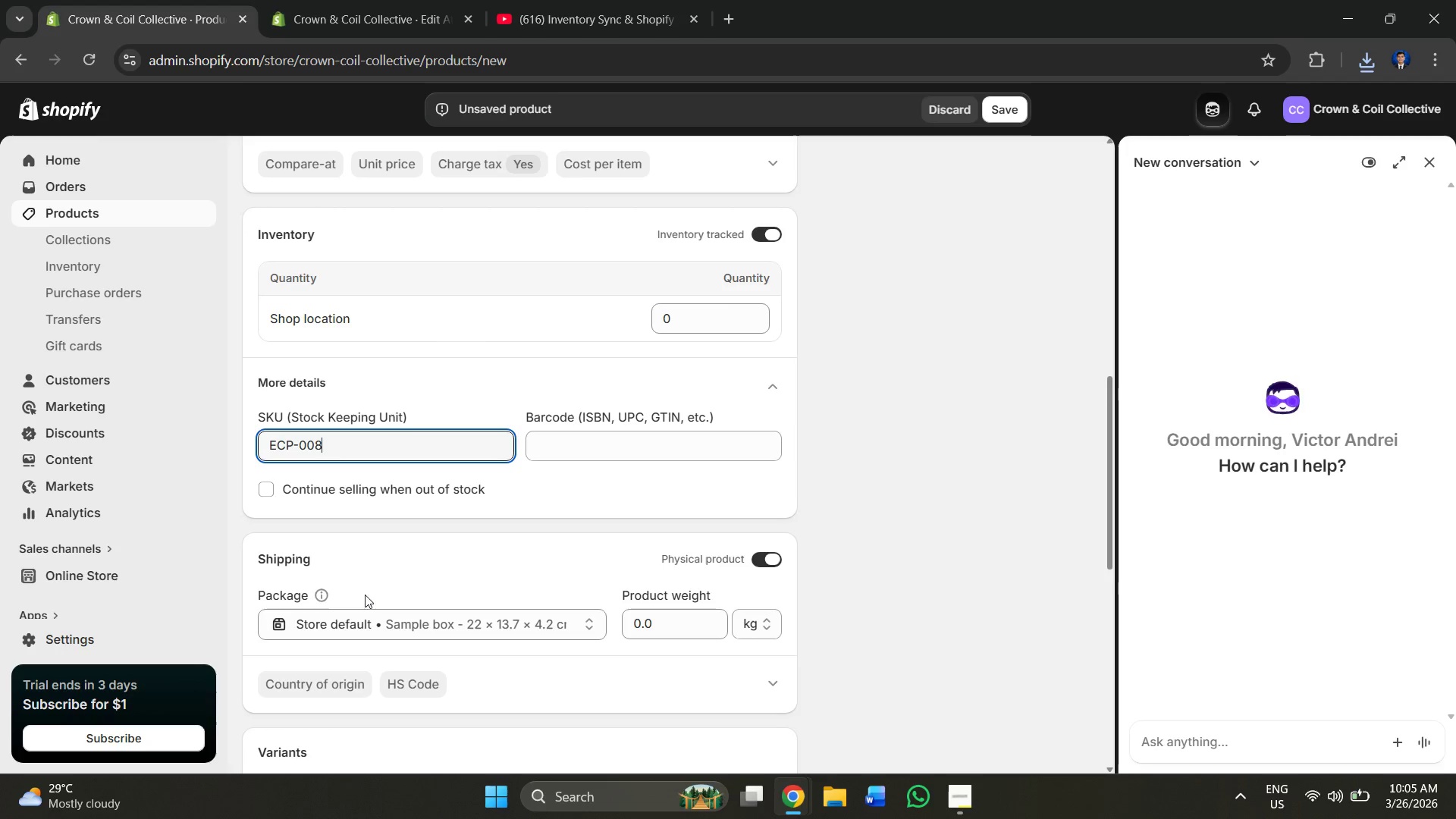 
scroll: coordinate [378, 601], scroll_direction: down, amount: 2.0
 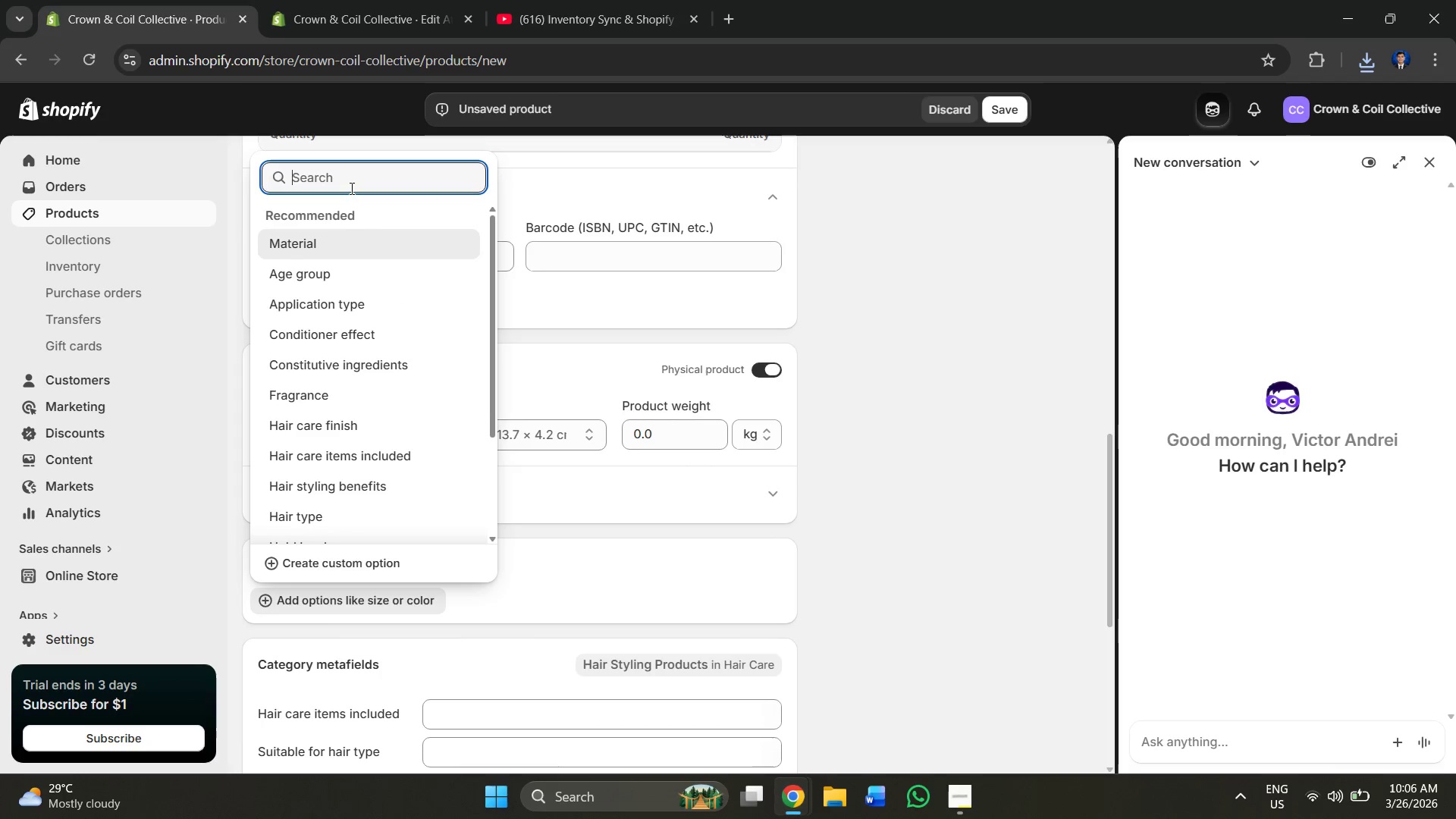 
left_click([576, 551])
 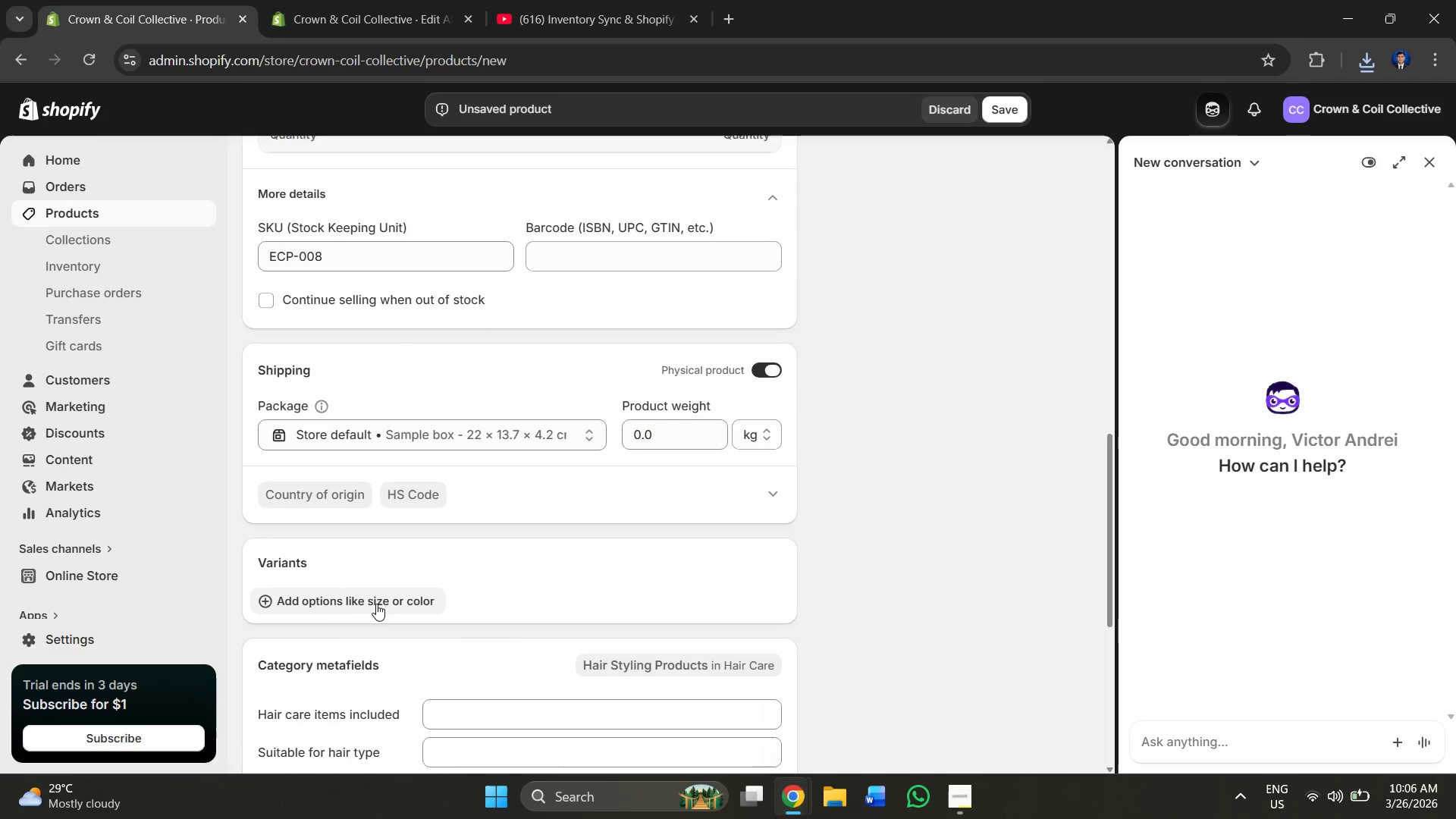 
left_click([366, 600])
 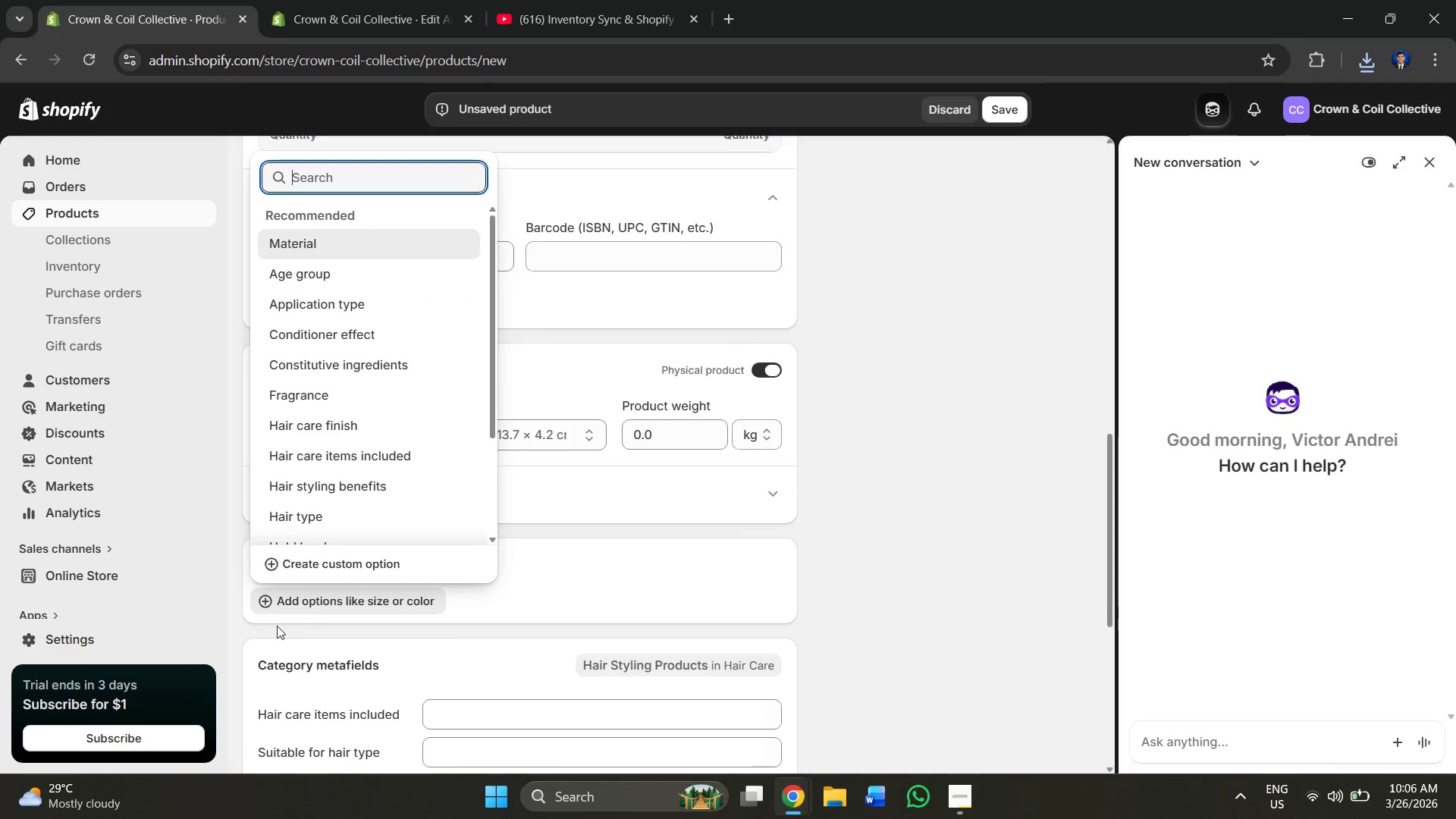 
left_click([278, 569])
 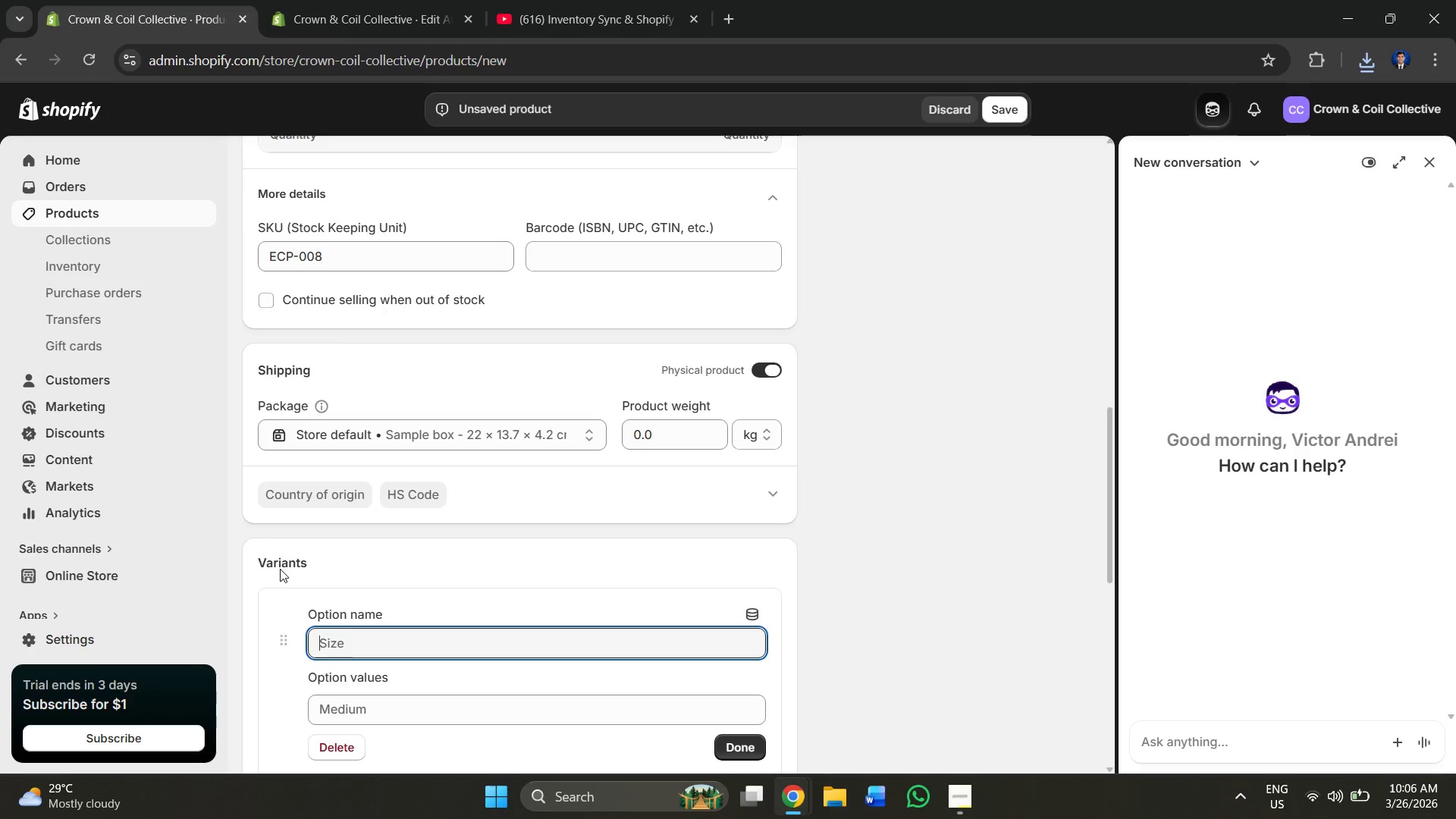 
key(Alt+AltLeft)
 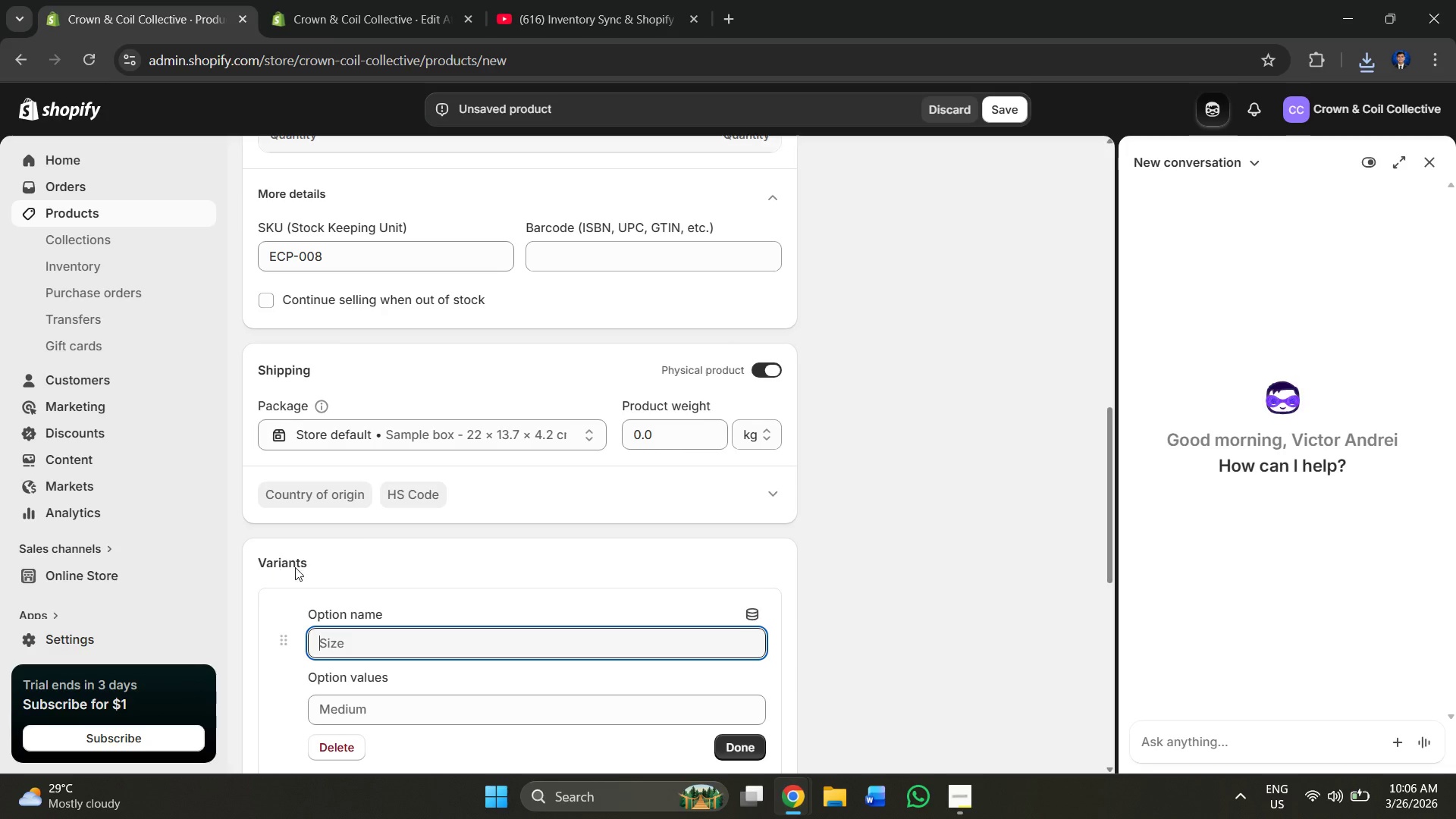 
key(Alt+Tab)
 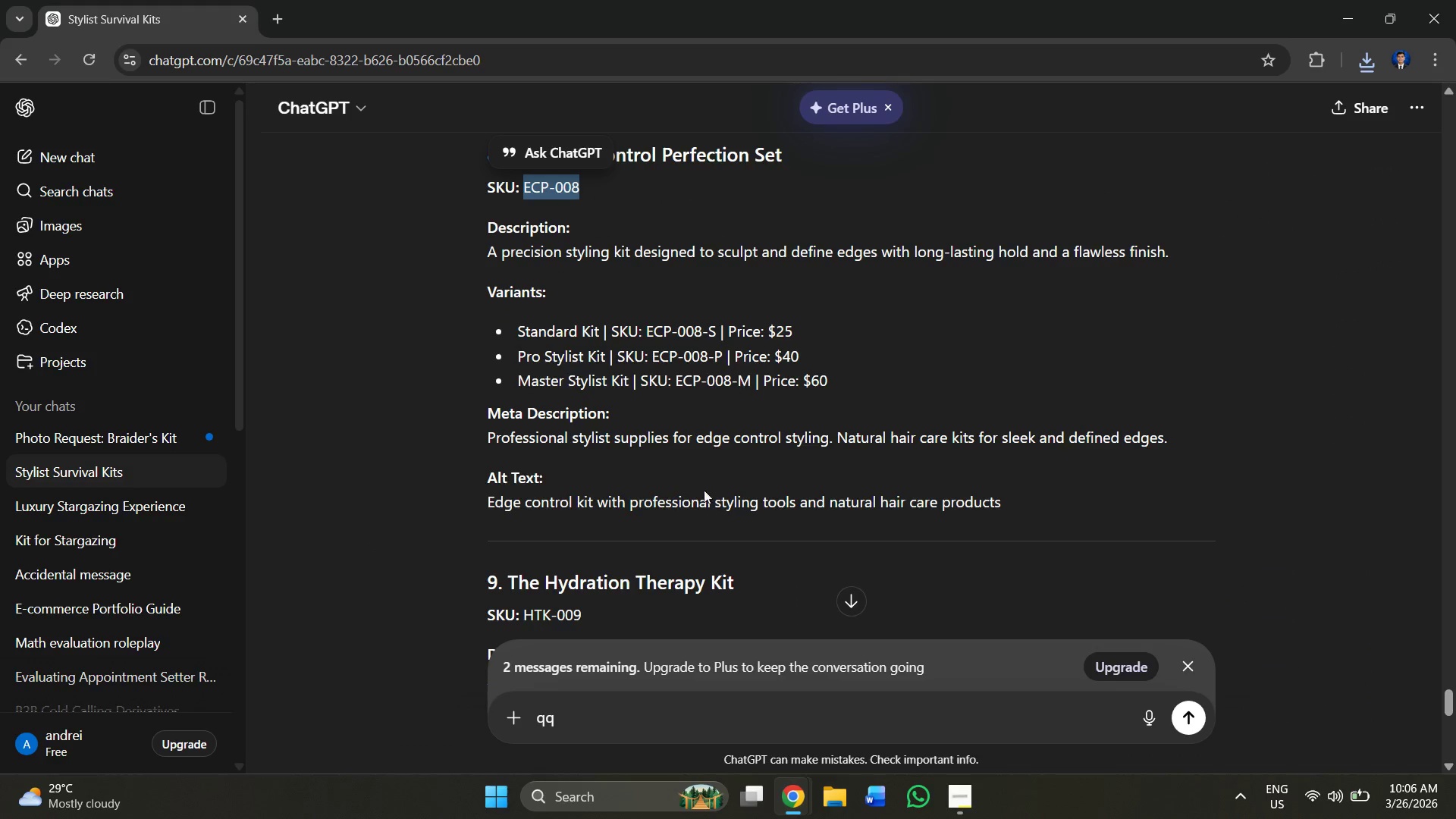 
scroll: coordinate [633, 500], scroll_direction: up, amount: 1.0
 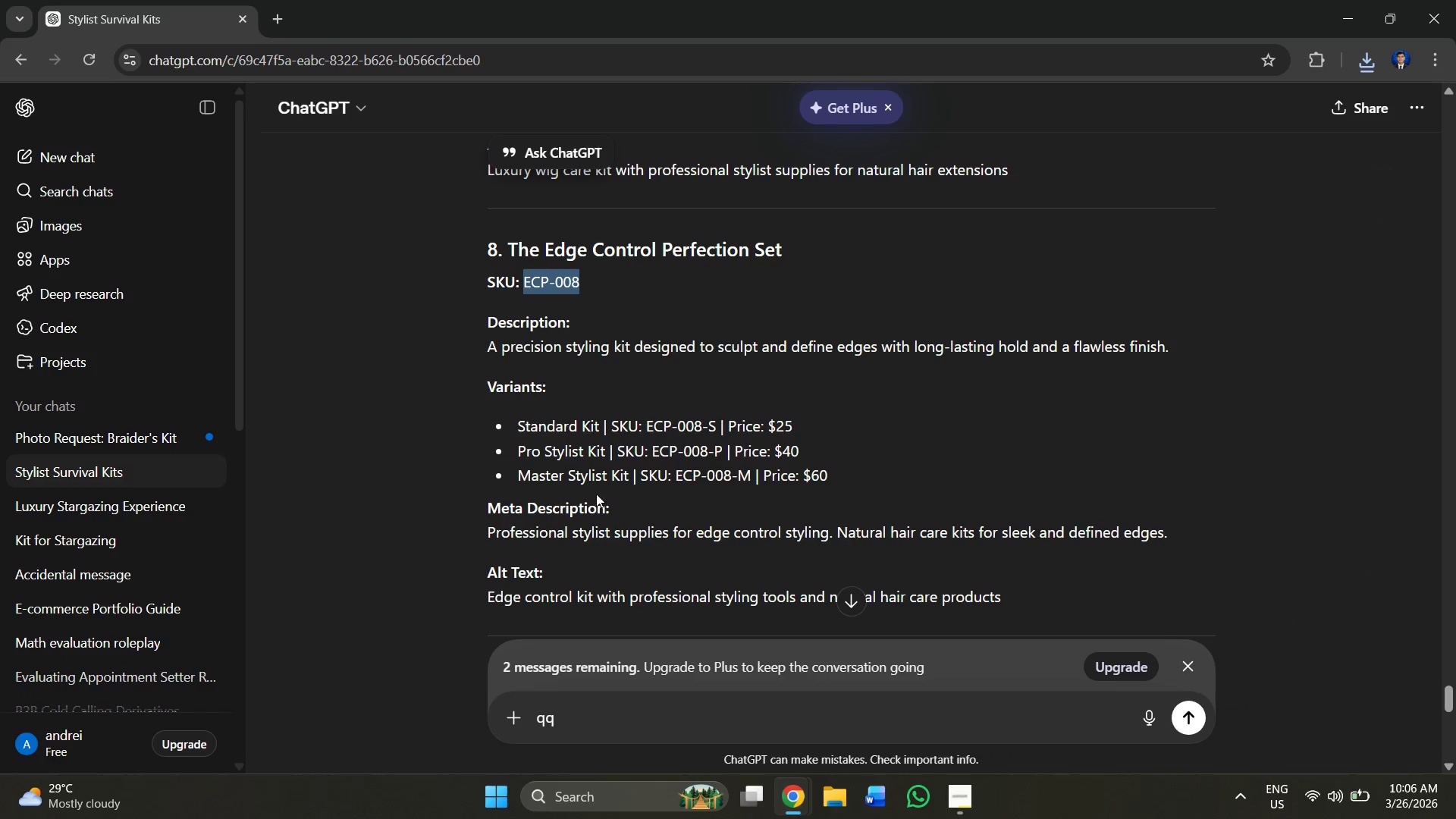 
scroll: coordinate [573, 376], scroll_direction: down, amount: 2.0
 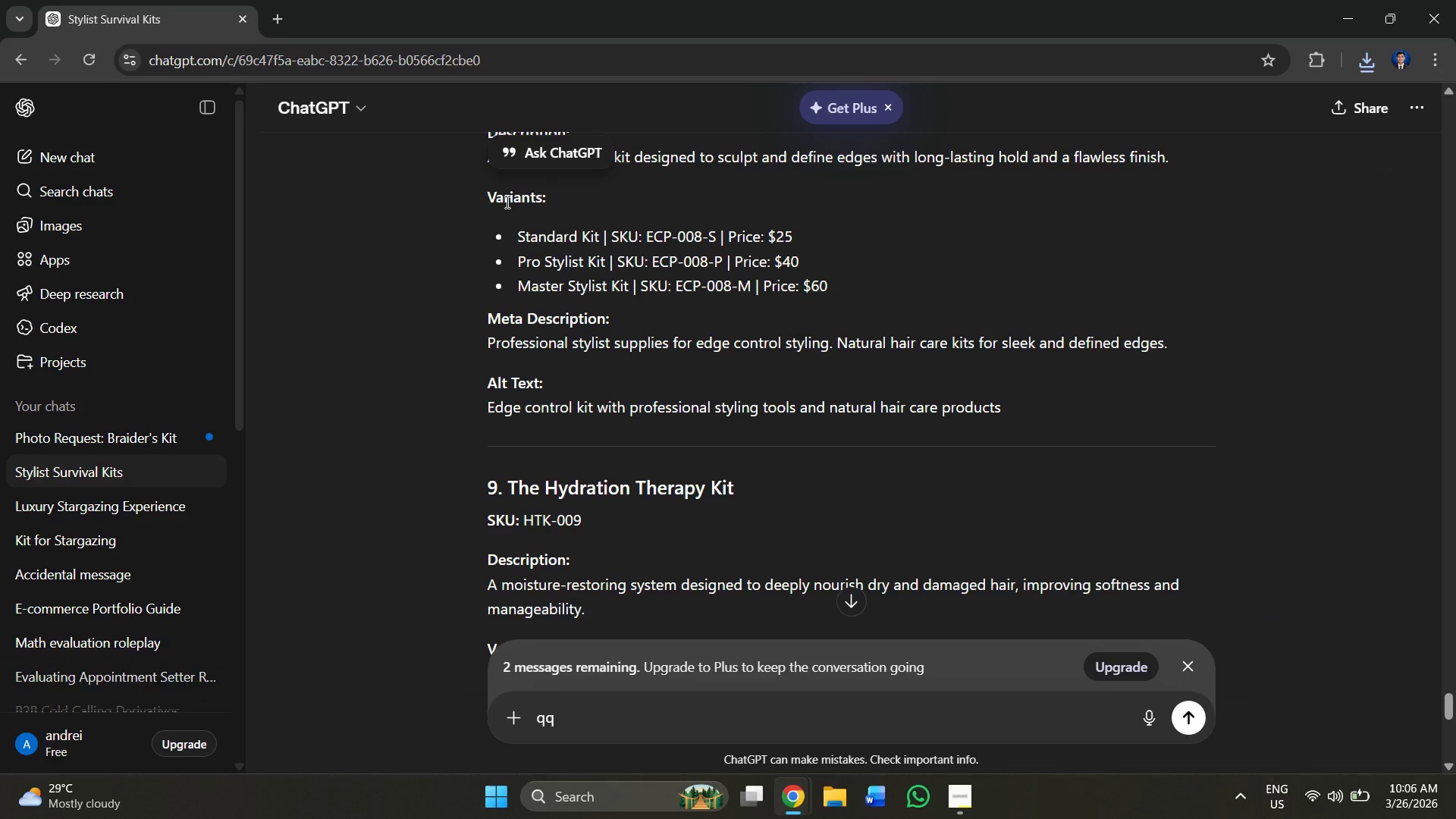 
left_click_drag(start_coordinate=[485, 193], to_coordinate=[544, 198])
 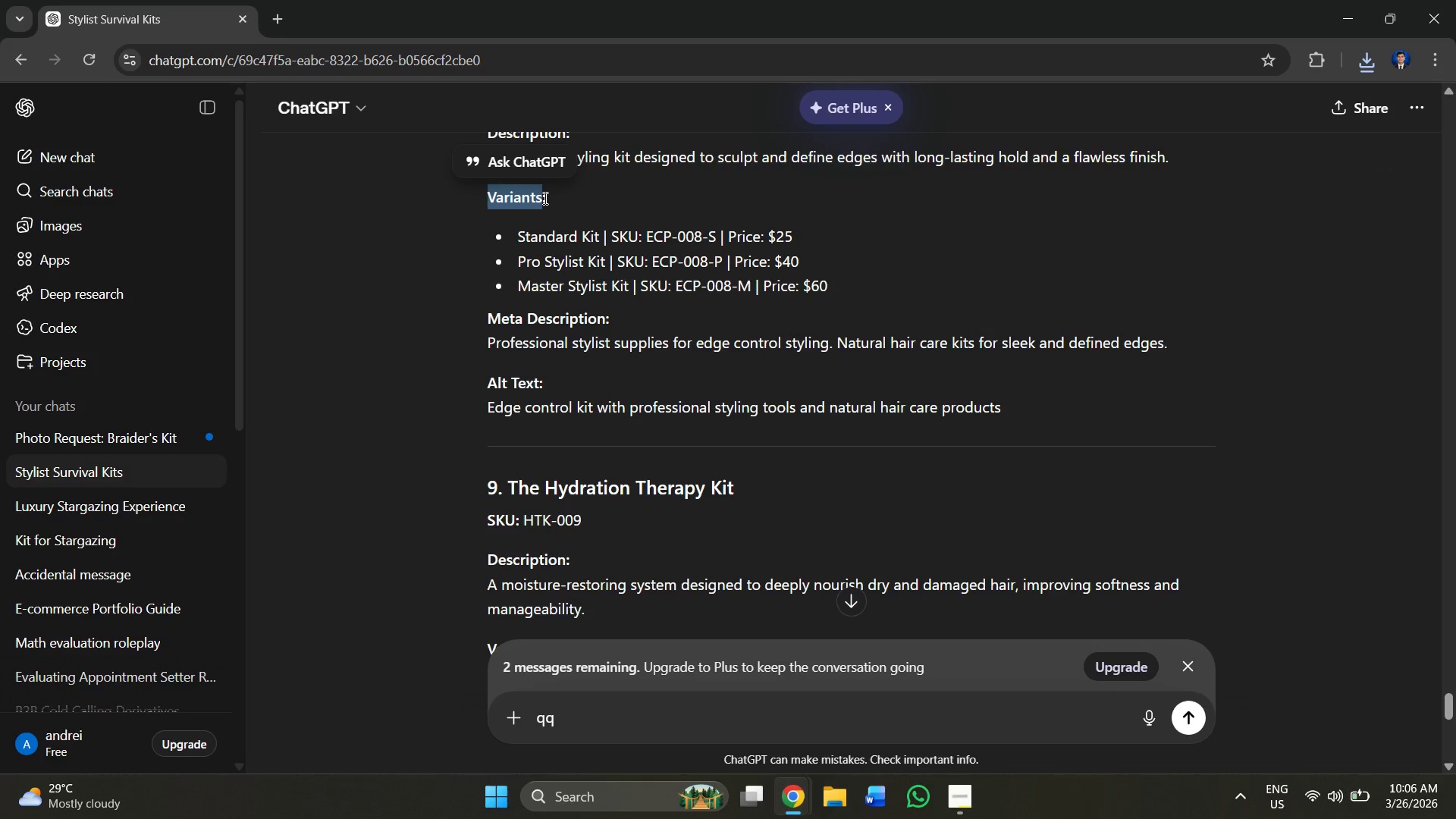 
hold_key(key=ControlLeft, duration=0.38)
 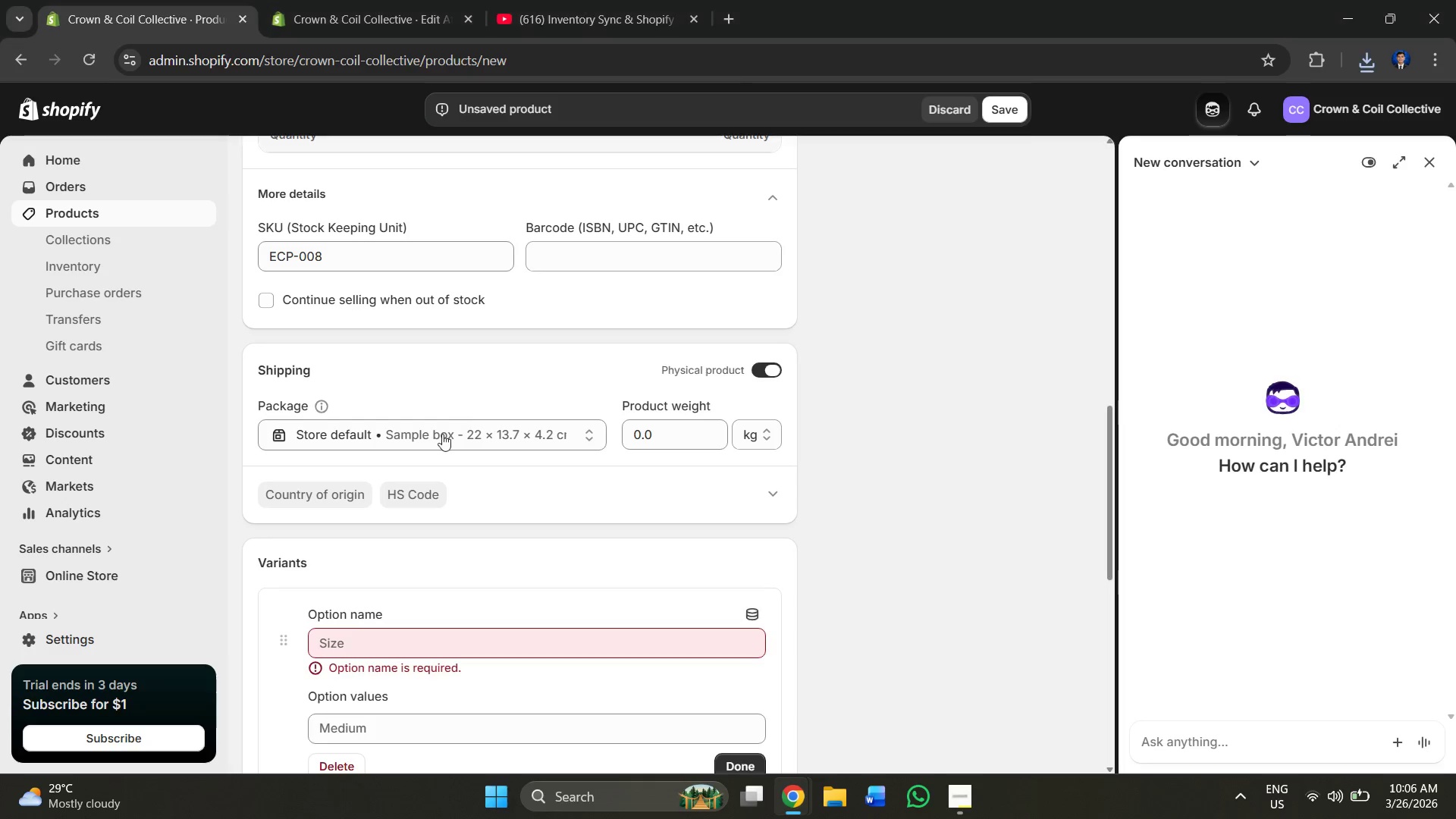 
hold_key(key=C, duration=0.31)
 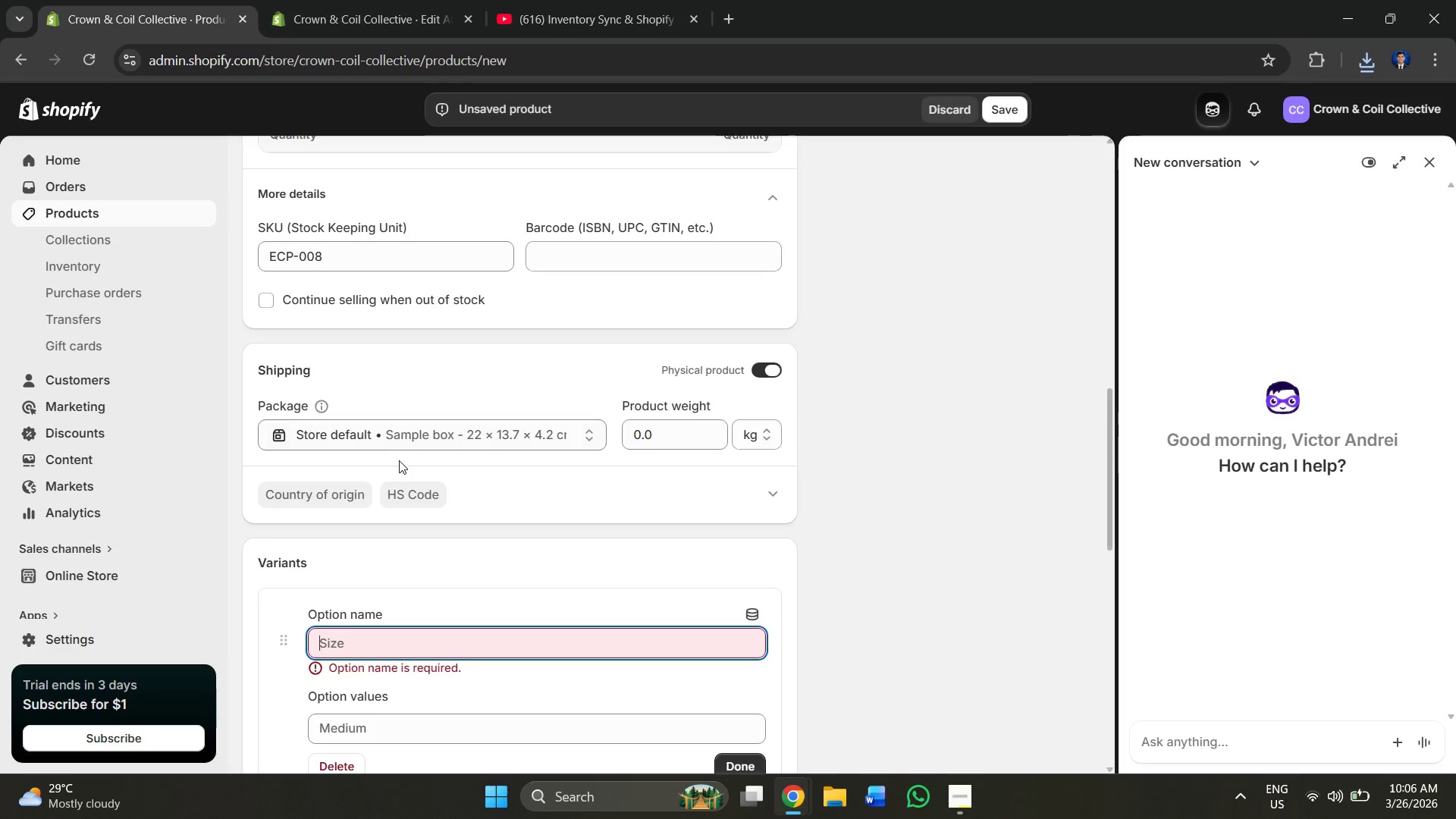 
key(Alt+AltLeft)
 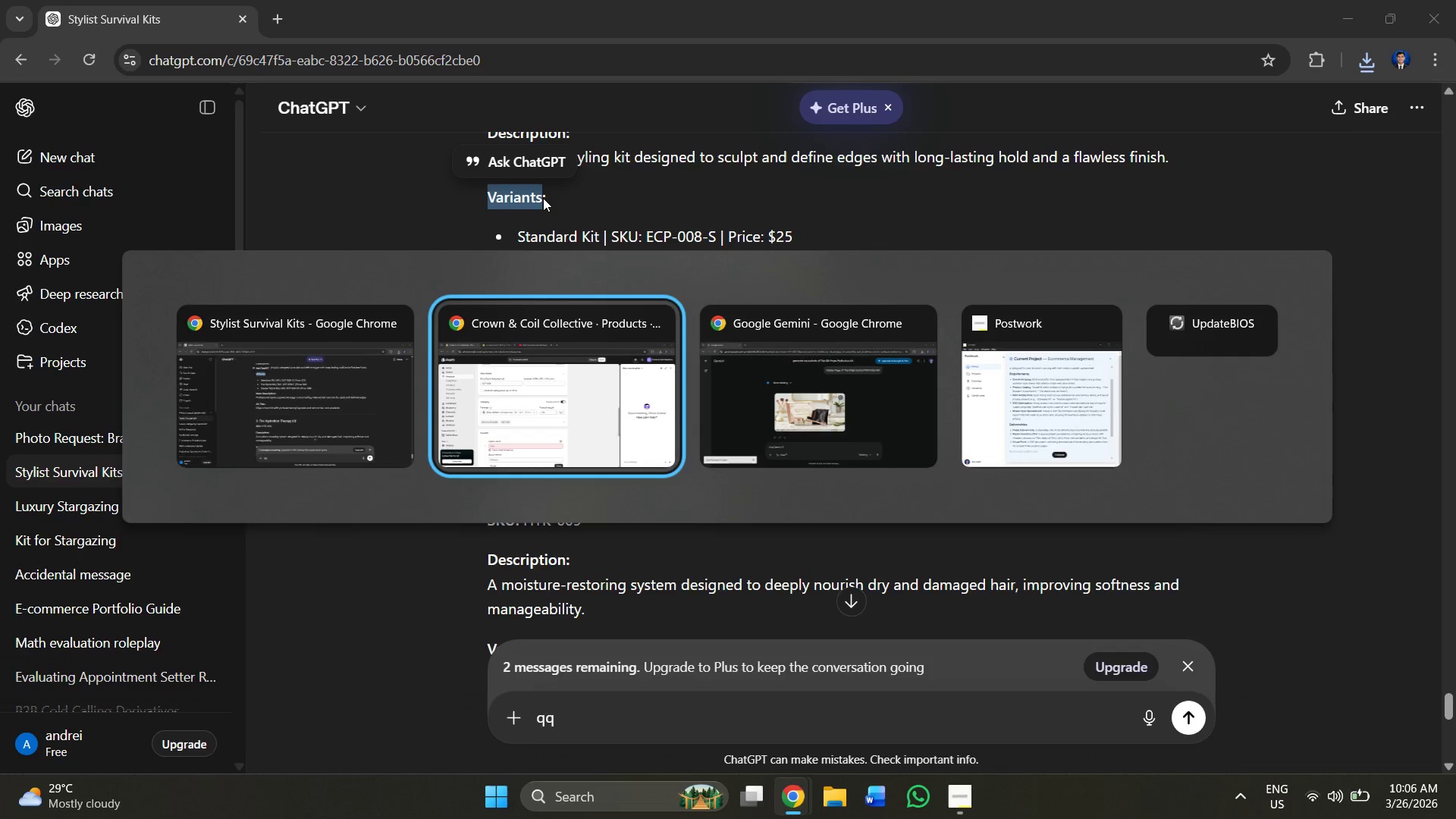 
key(Alt+Tab)
 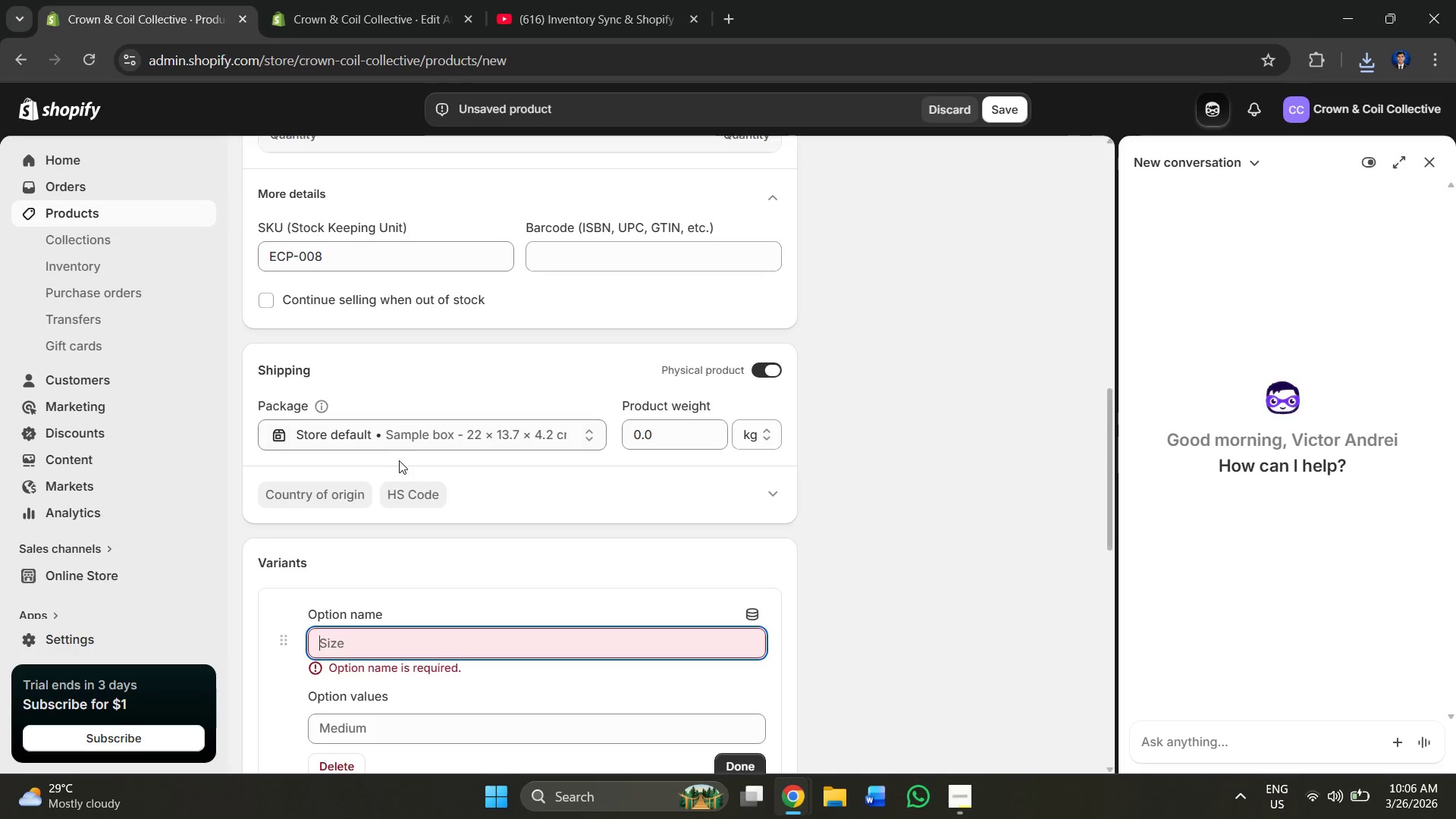 
key(Alt+Control+V)
 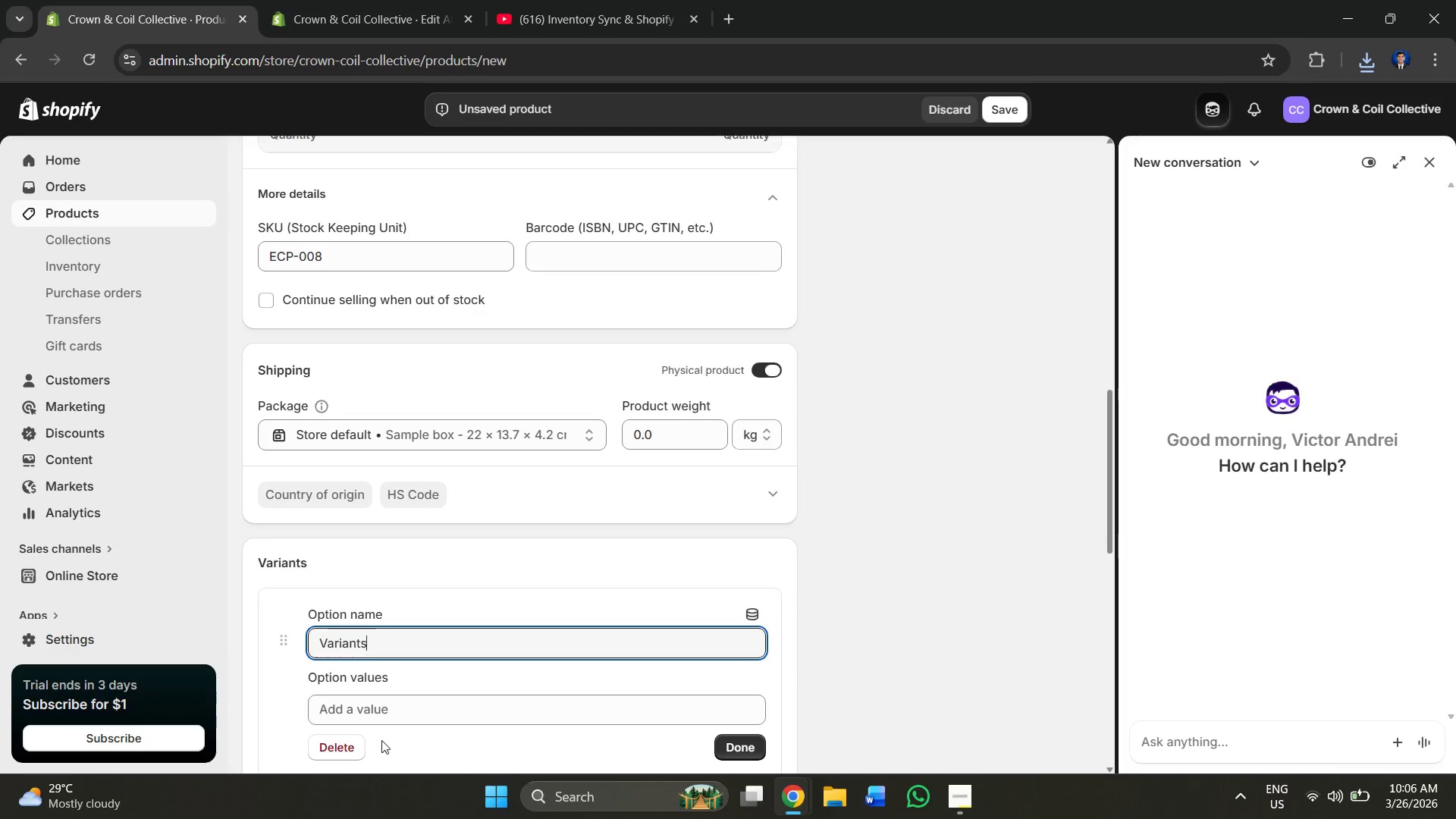 
left_click([376, 698])
 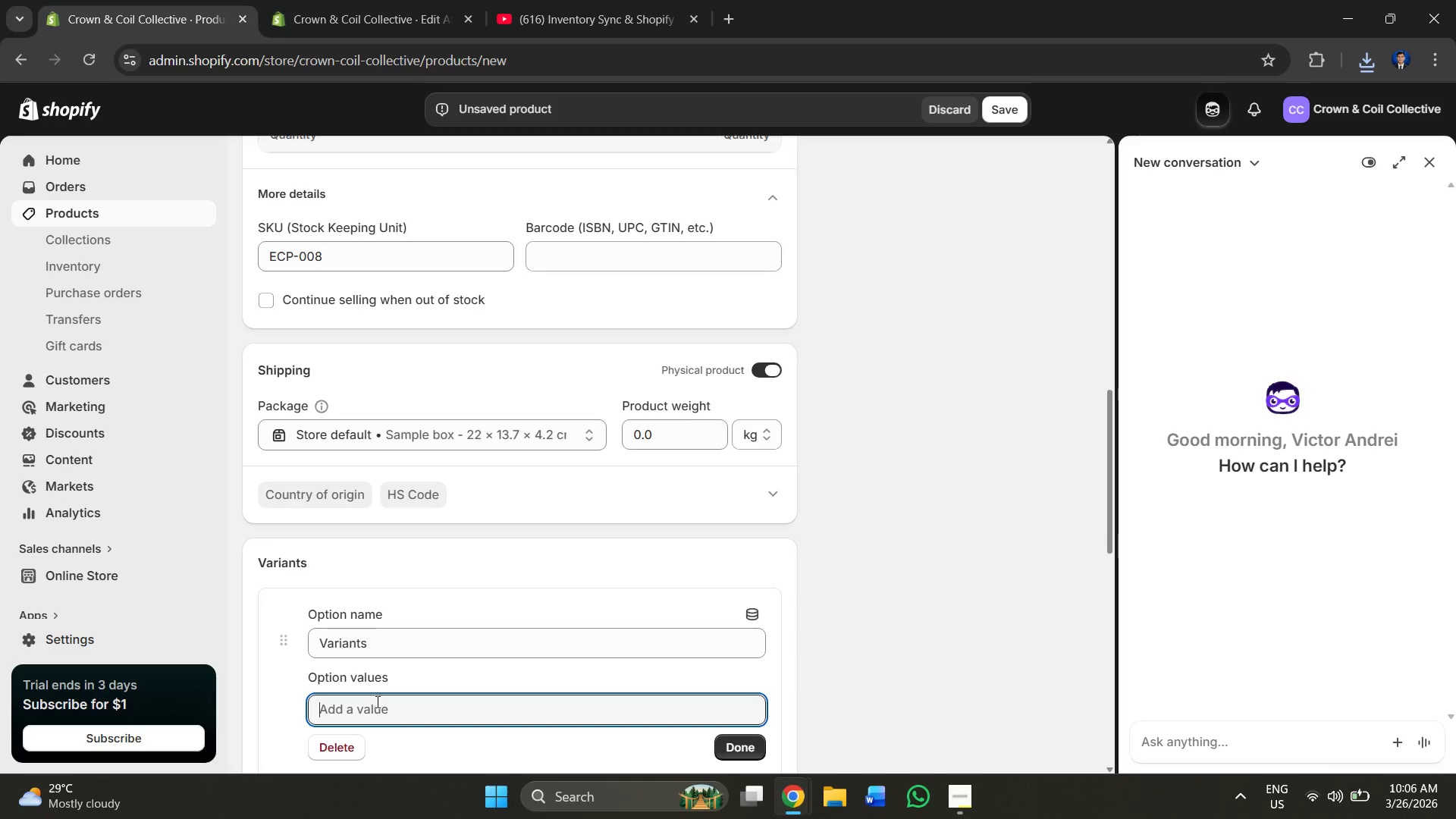 
key(Alt+AltLeft)
 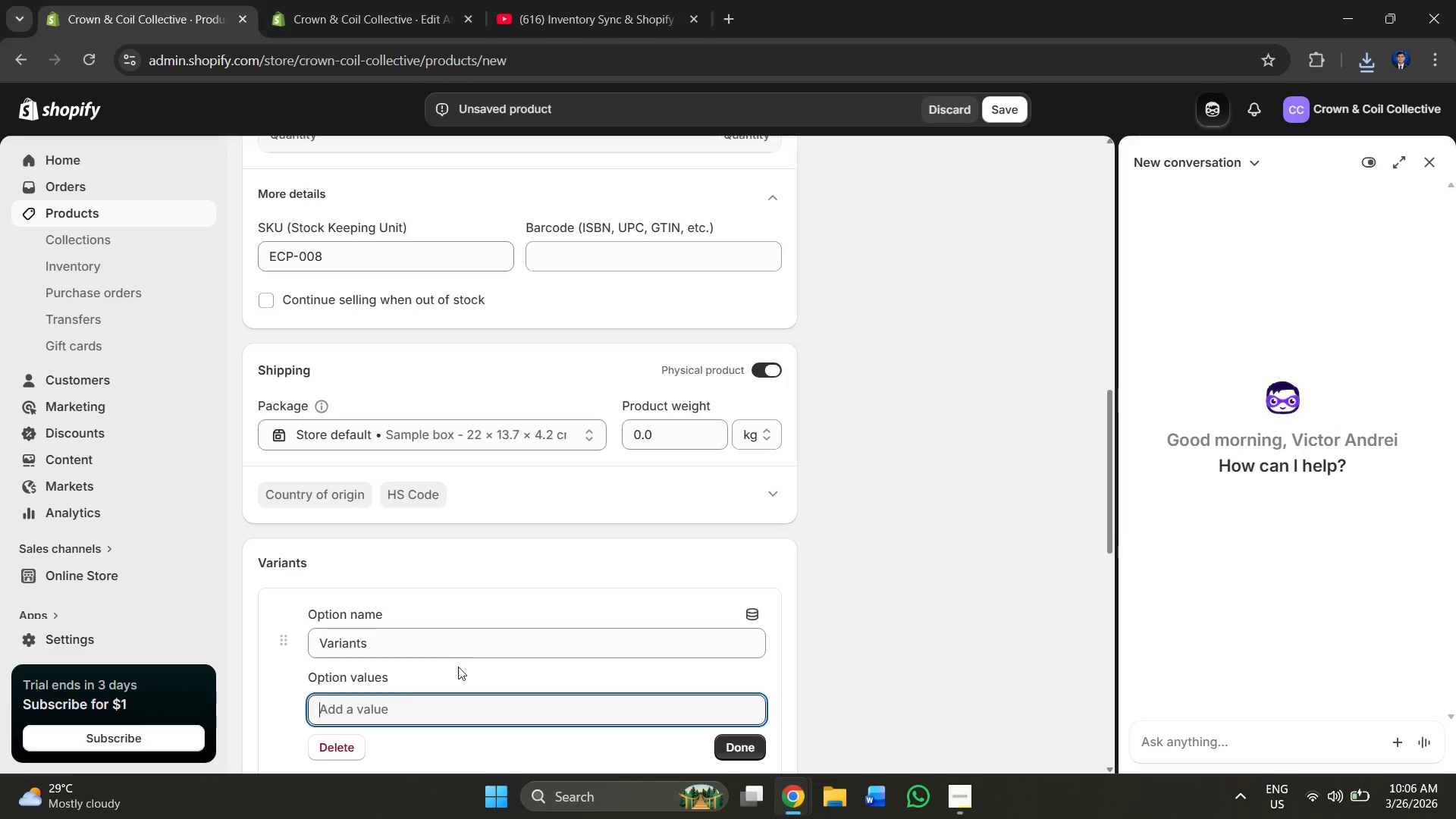 
key(Alt+Tab)
 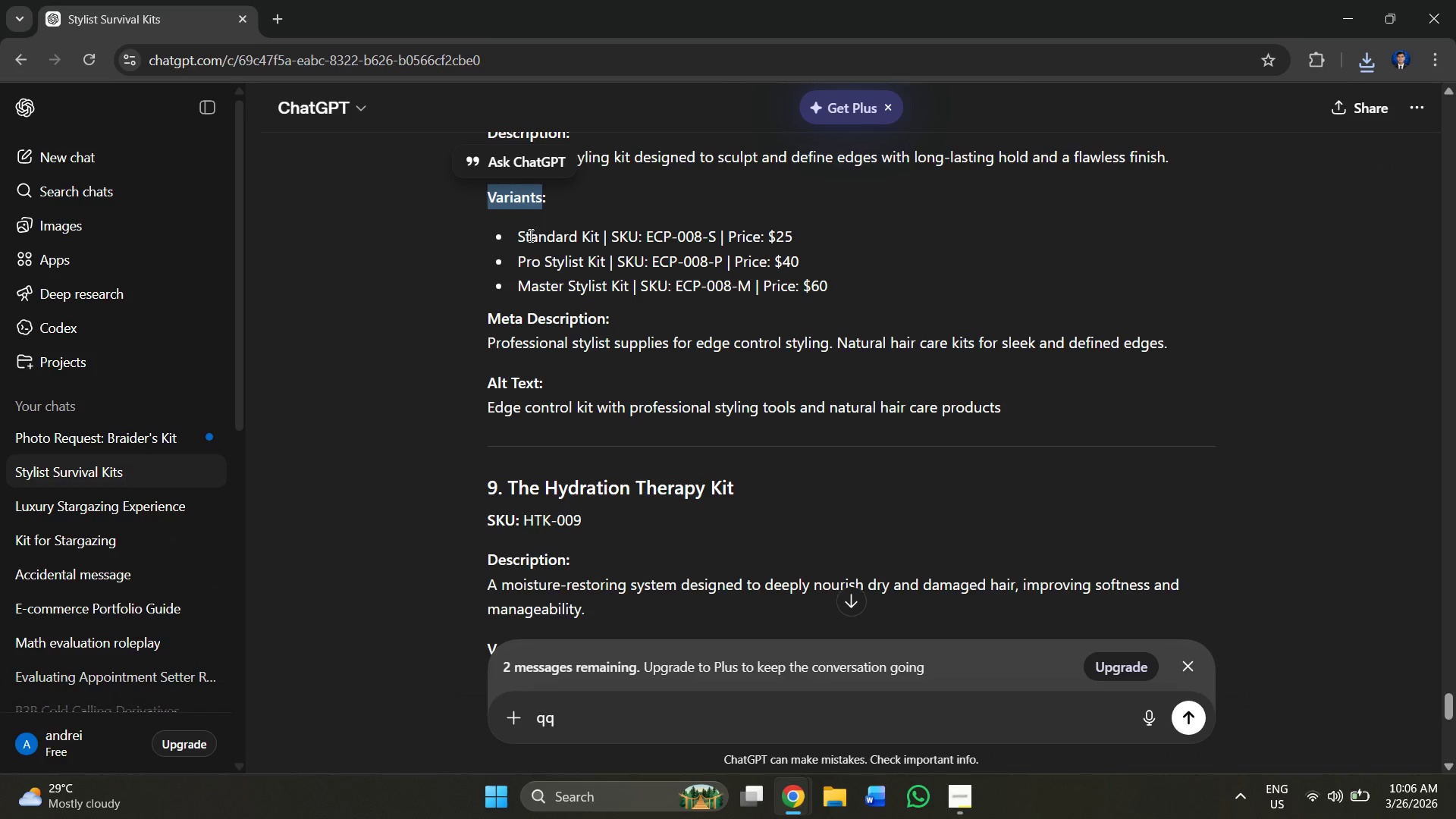 
left_click_drag(start_coordinate=[514, 238], to_coordinate=[602, 239])
 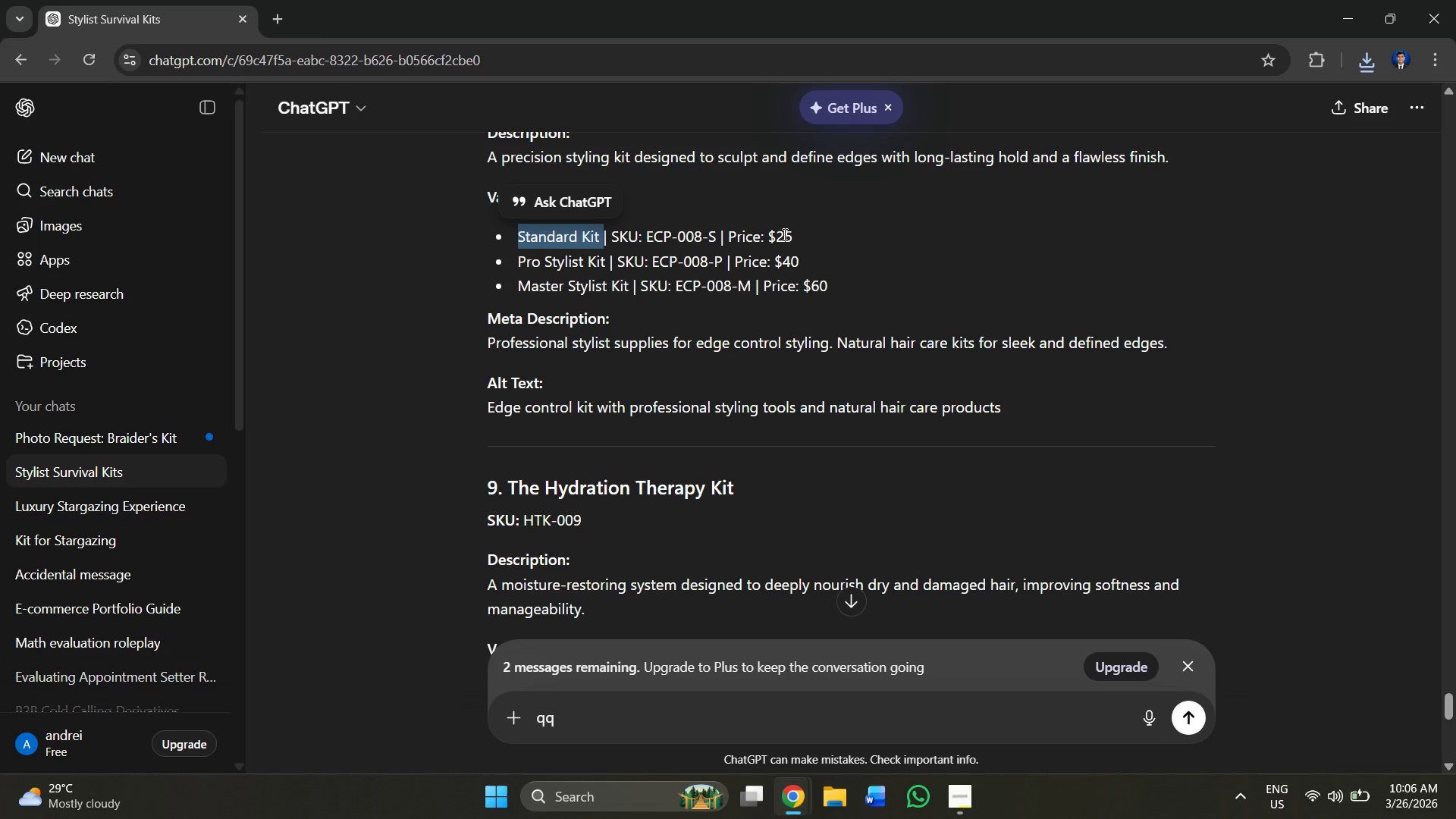 
key(Alt+Control+C)
 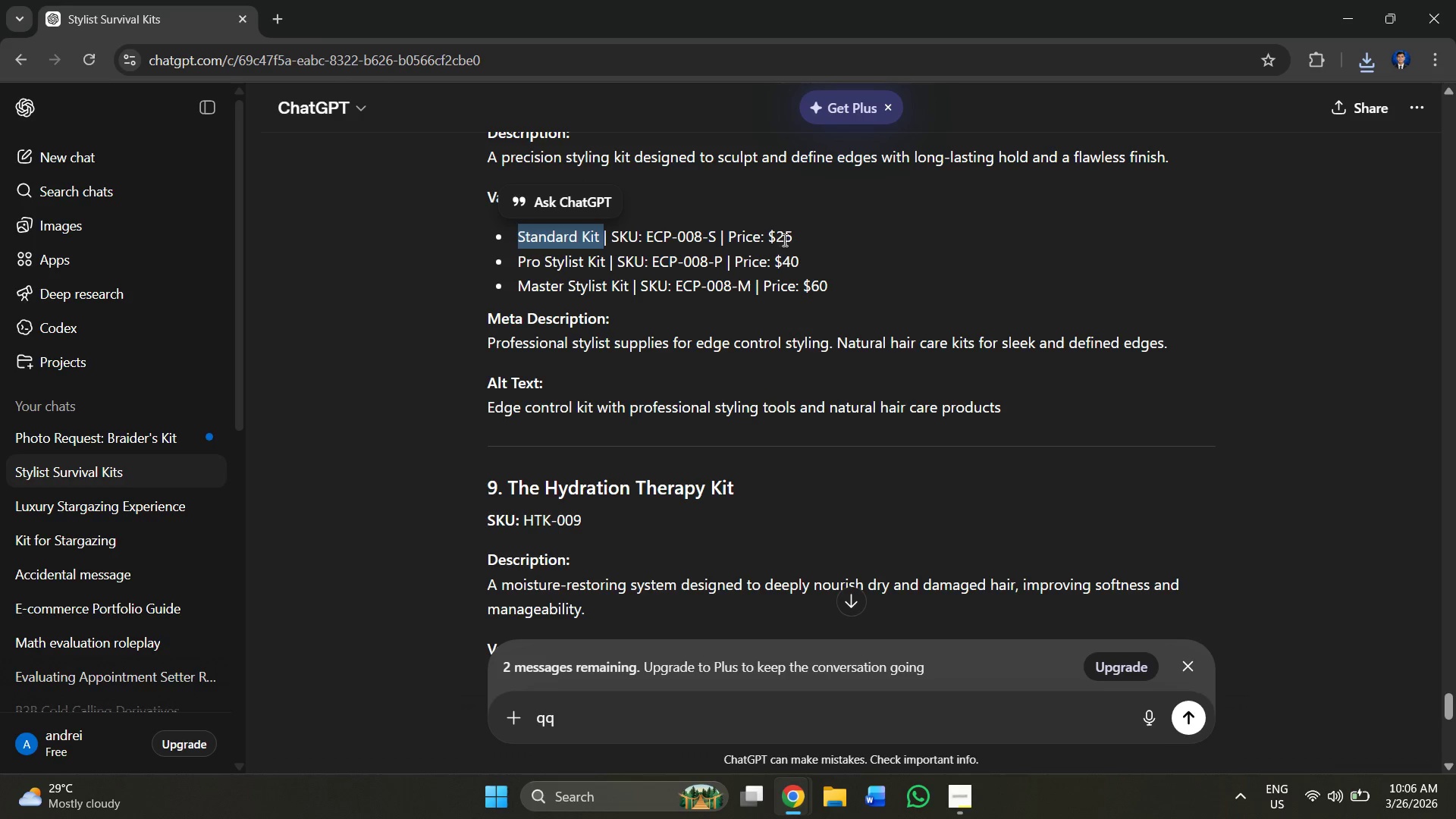 
key(Alt+AltLeft)
 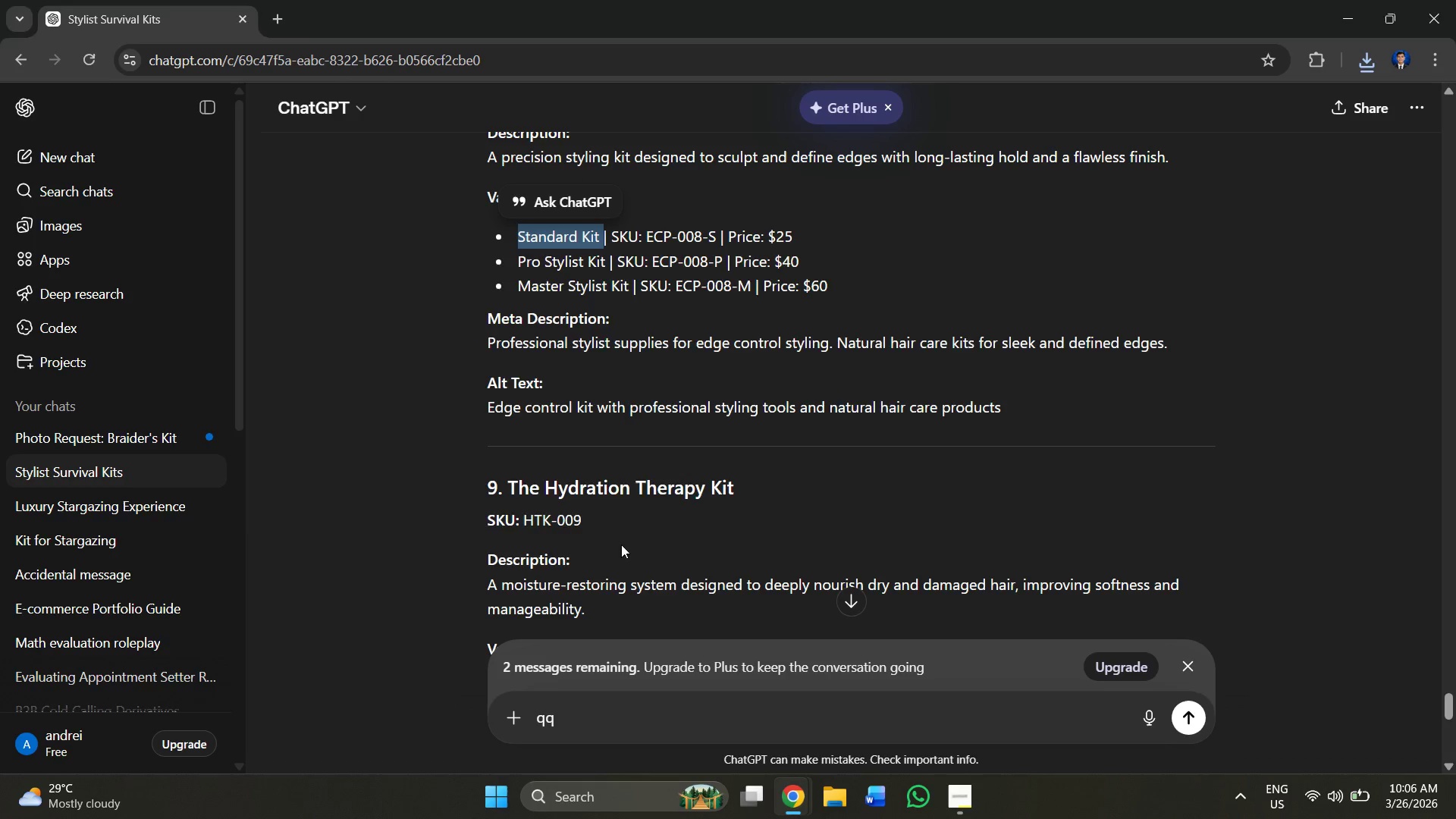 
key(Alt+Tab)
 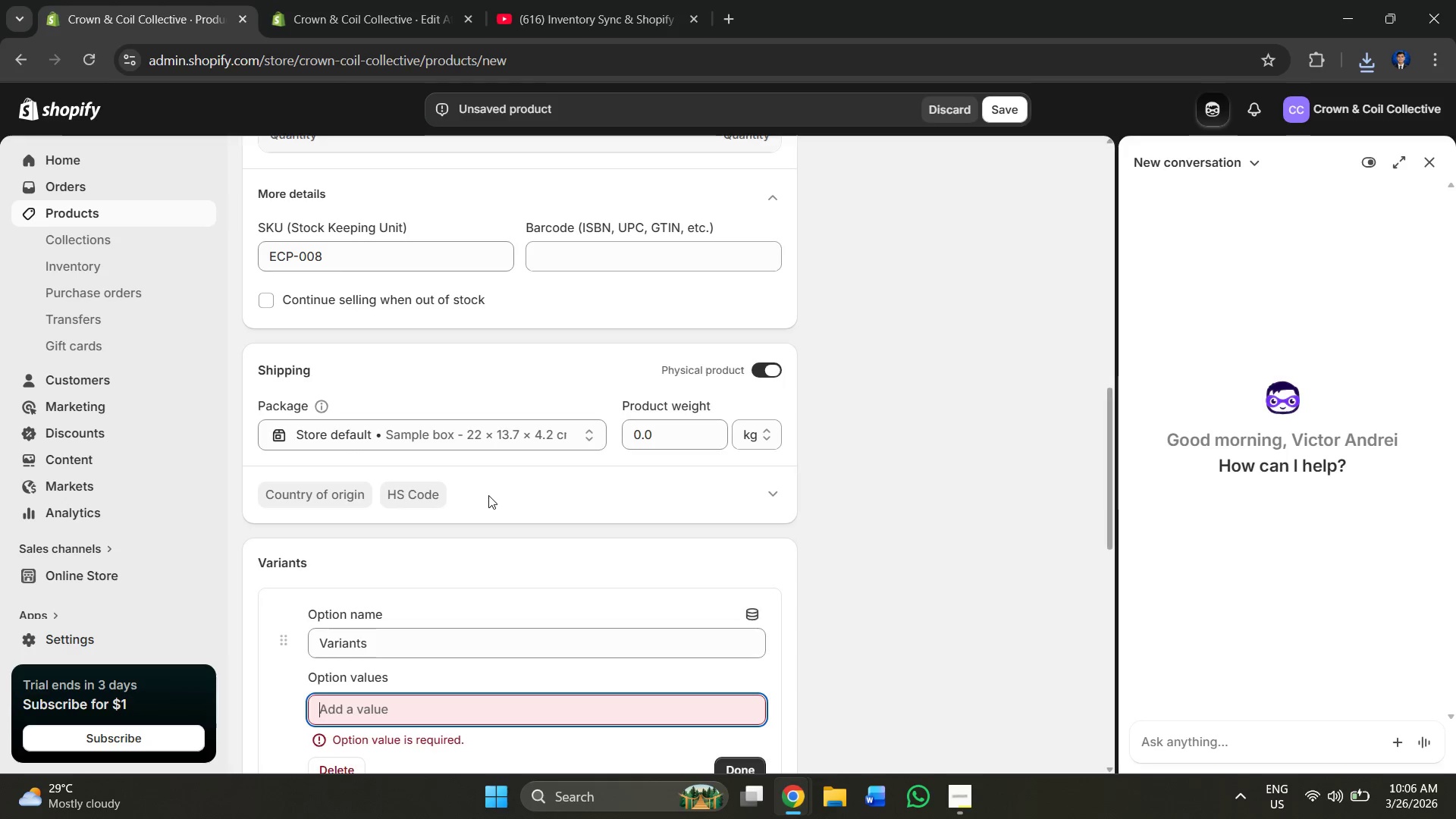 
key(Alt+Control+V)
 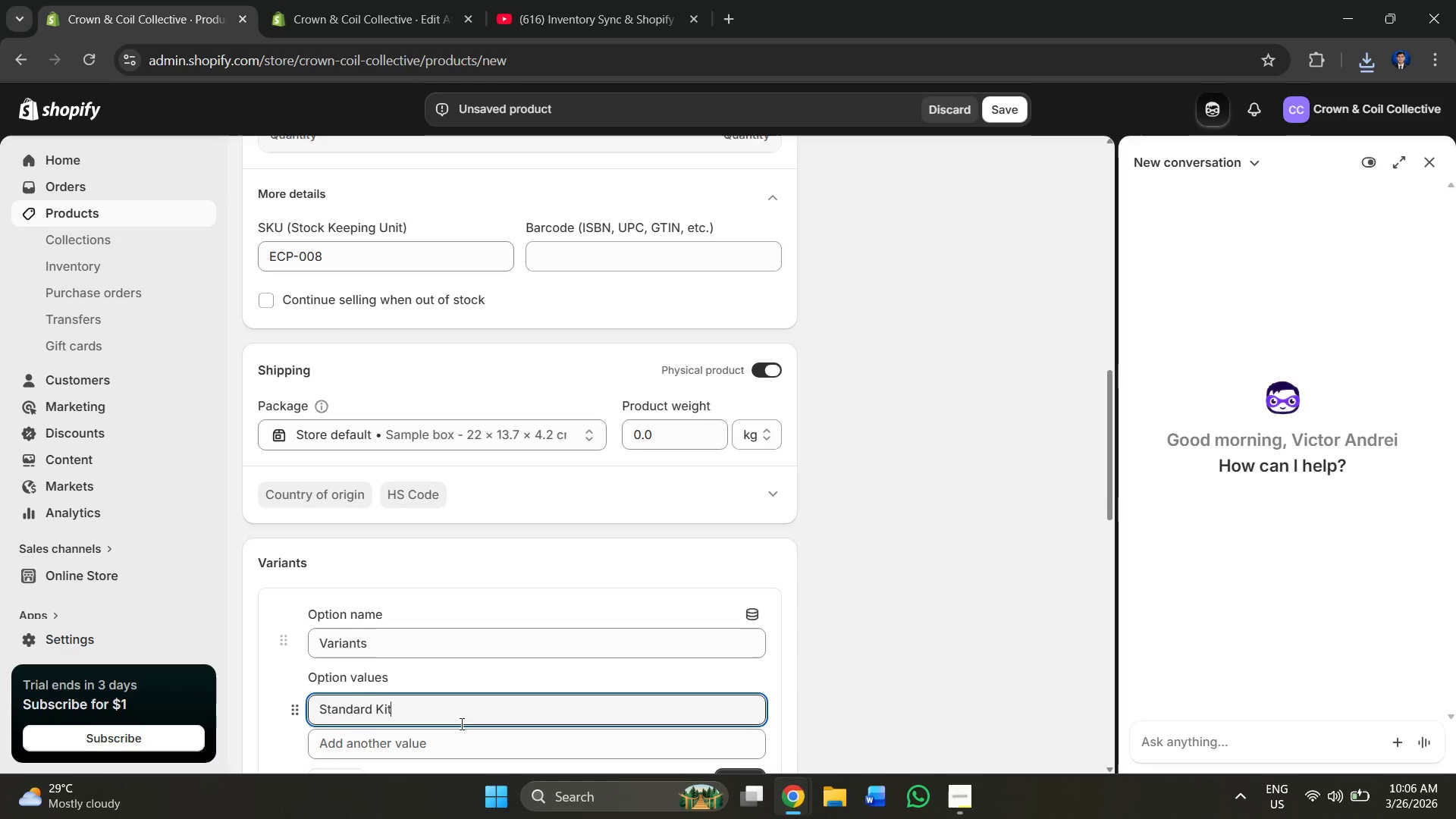 
scroll: coordinate [460, 711], scroll_direction: down, amount: 1.0
 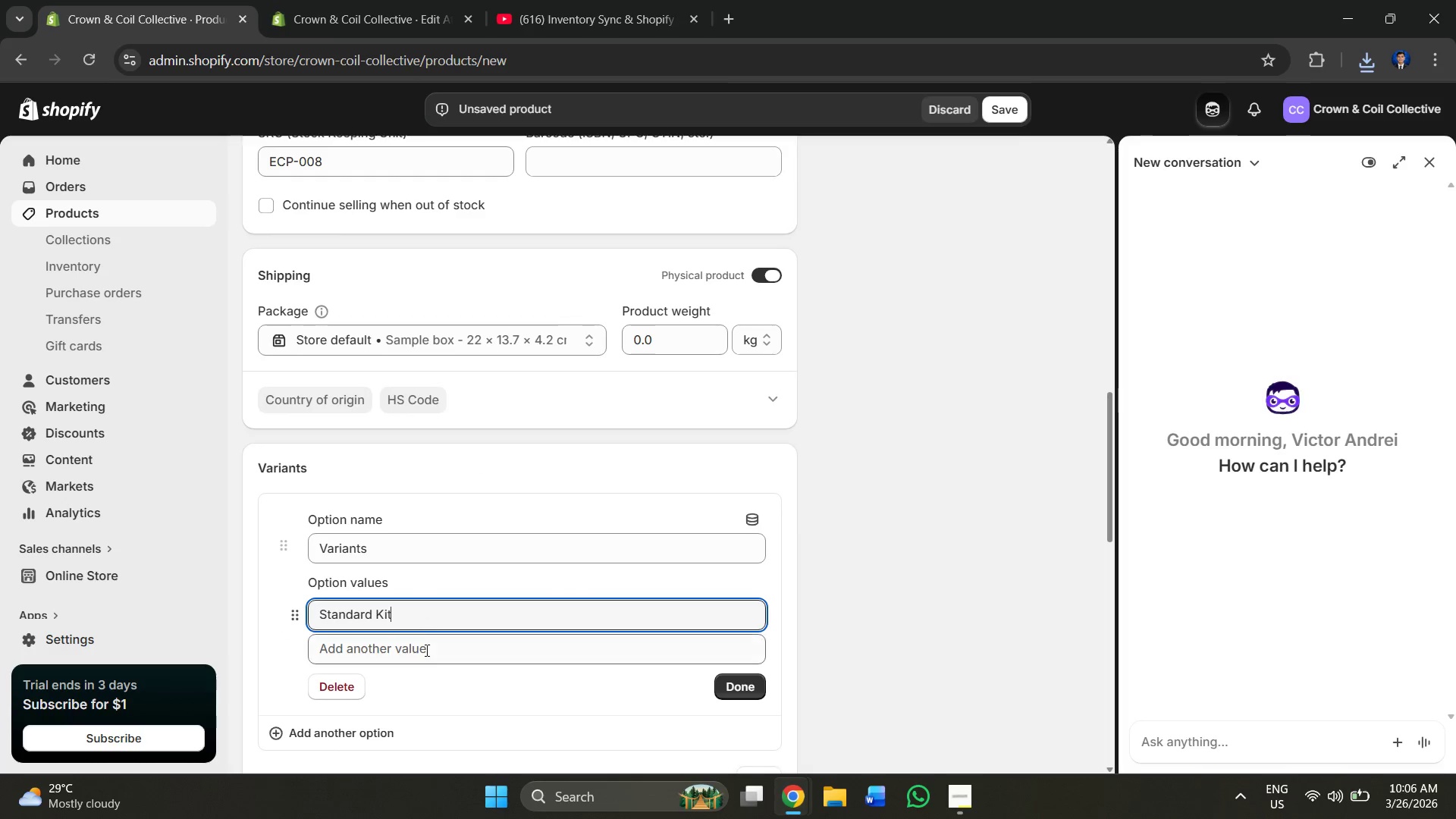 
double_click([425, 656])
 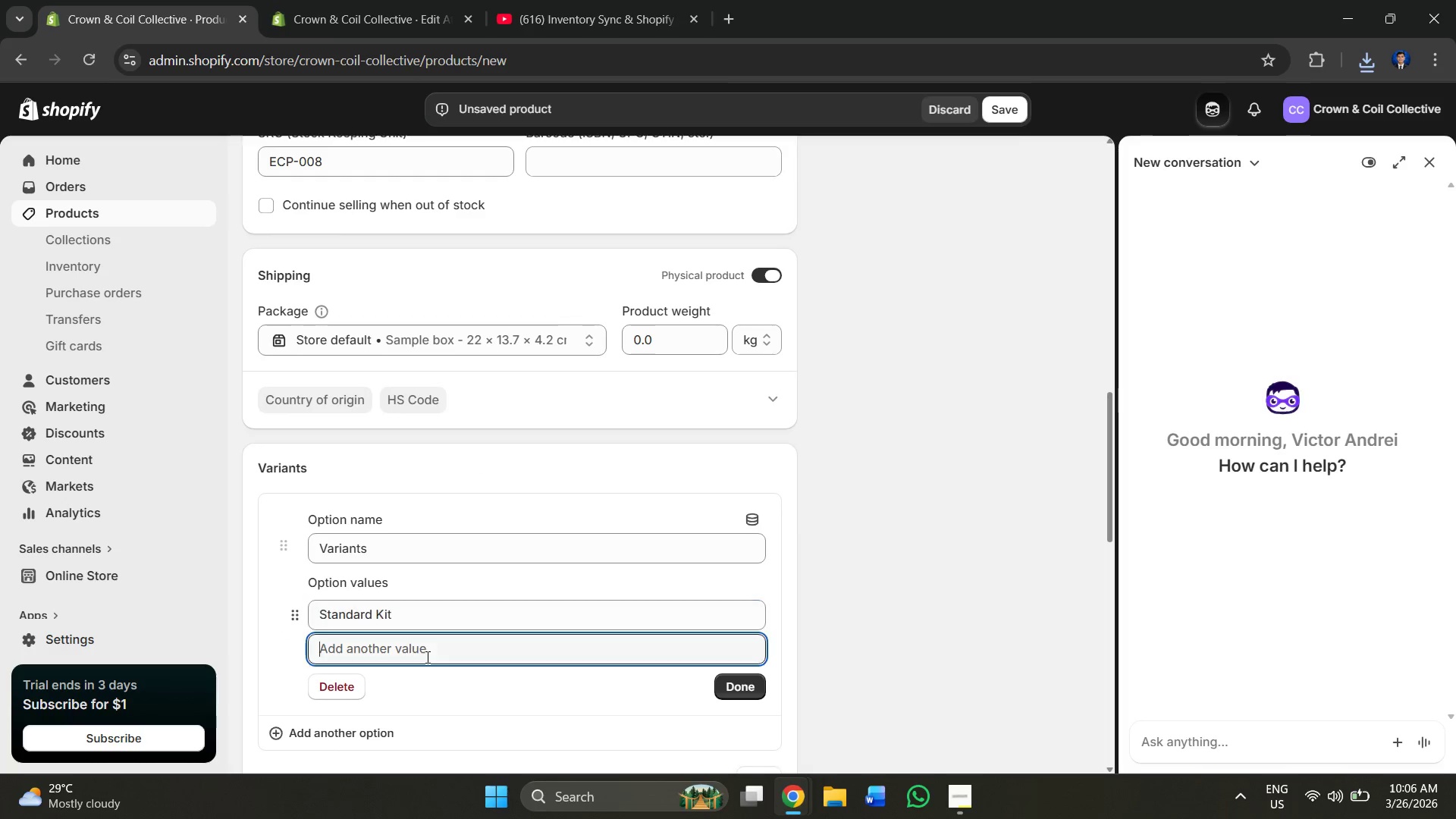 
key(Alt+AltLeft)
 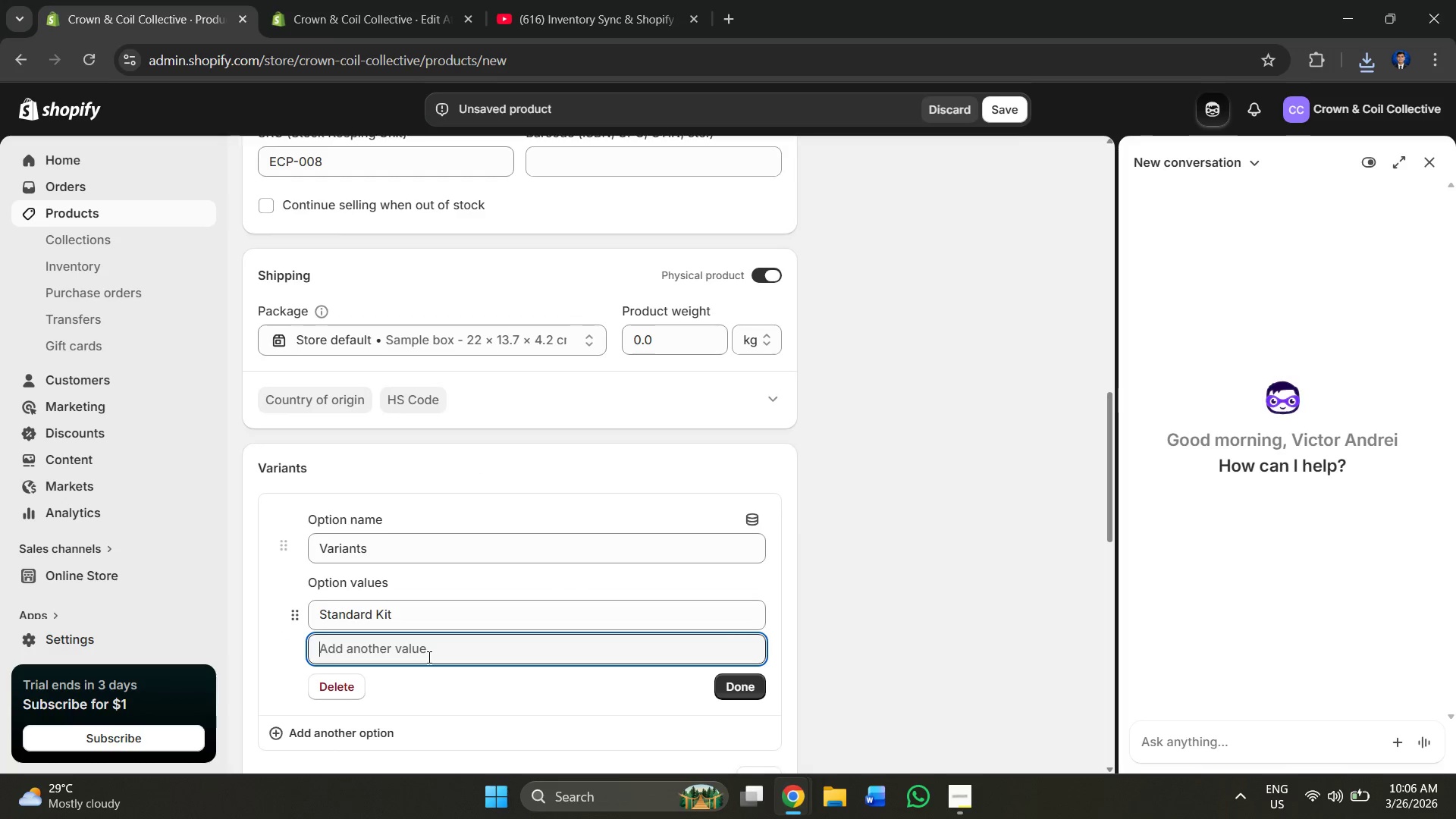 
key(Alt+Tab)
 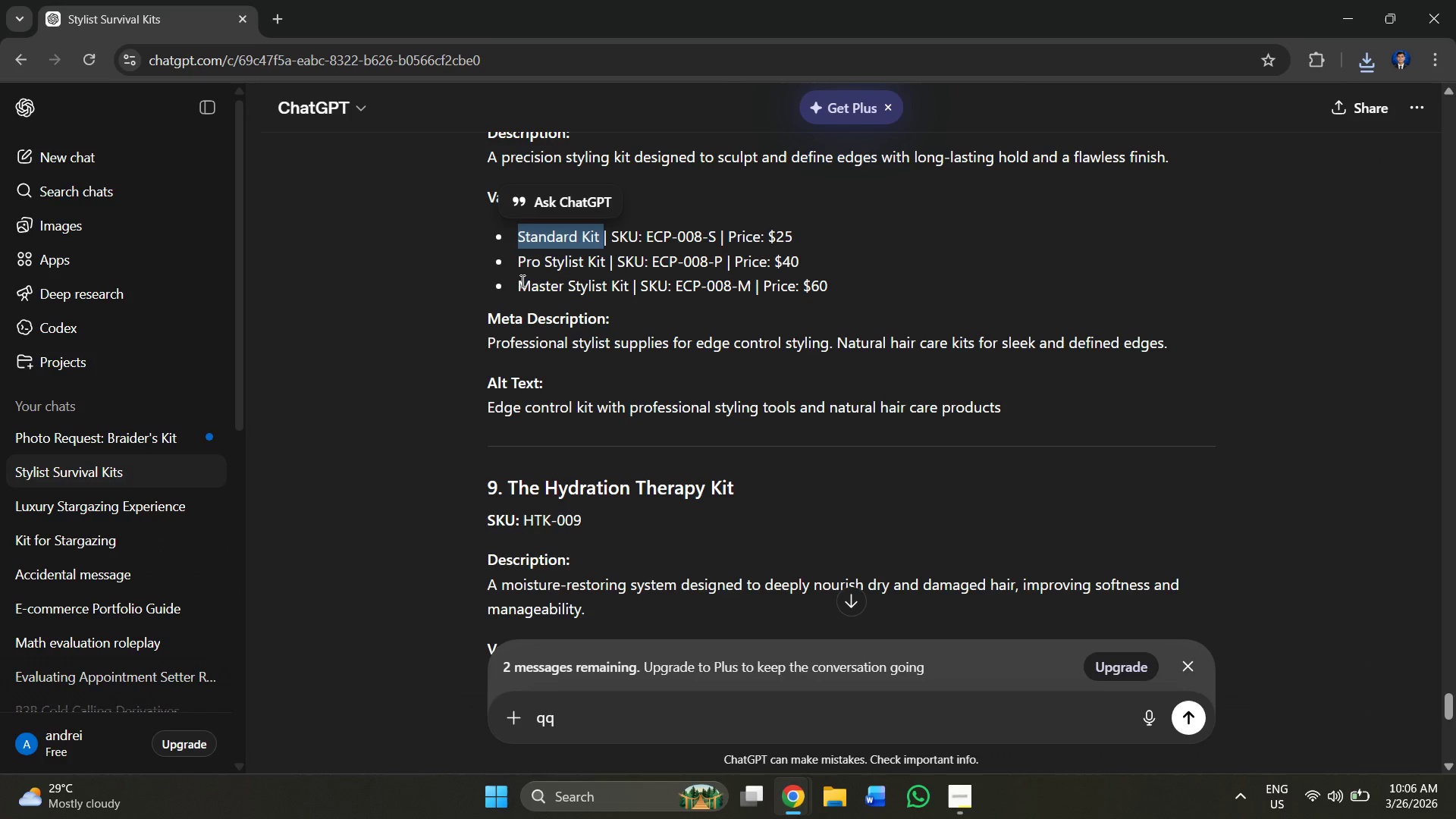 
left_click_drag(start_coordinate=[515, 281], to_coordinate=[628, 285])
 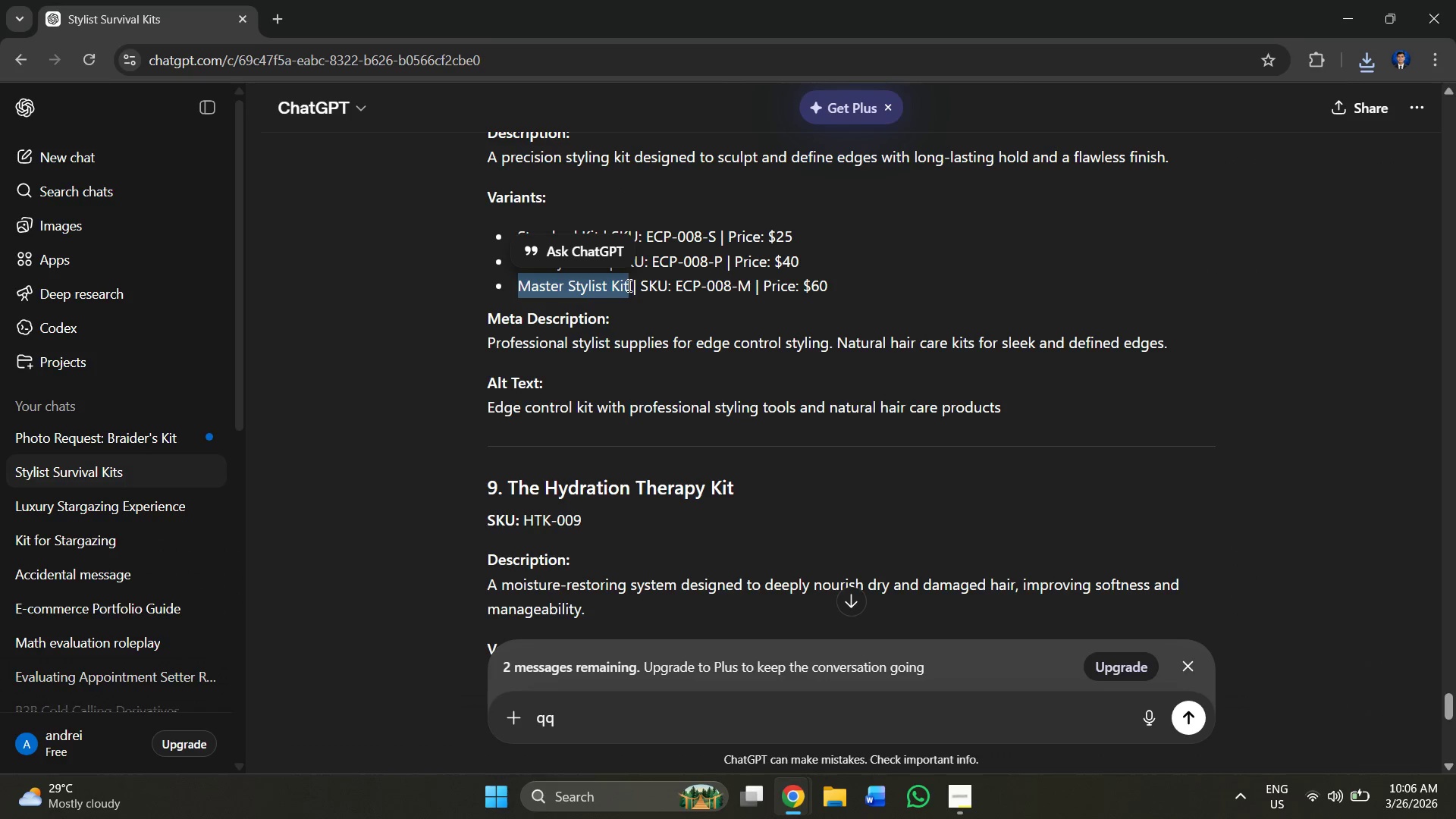 
key(Control+C)
 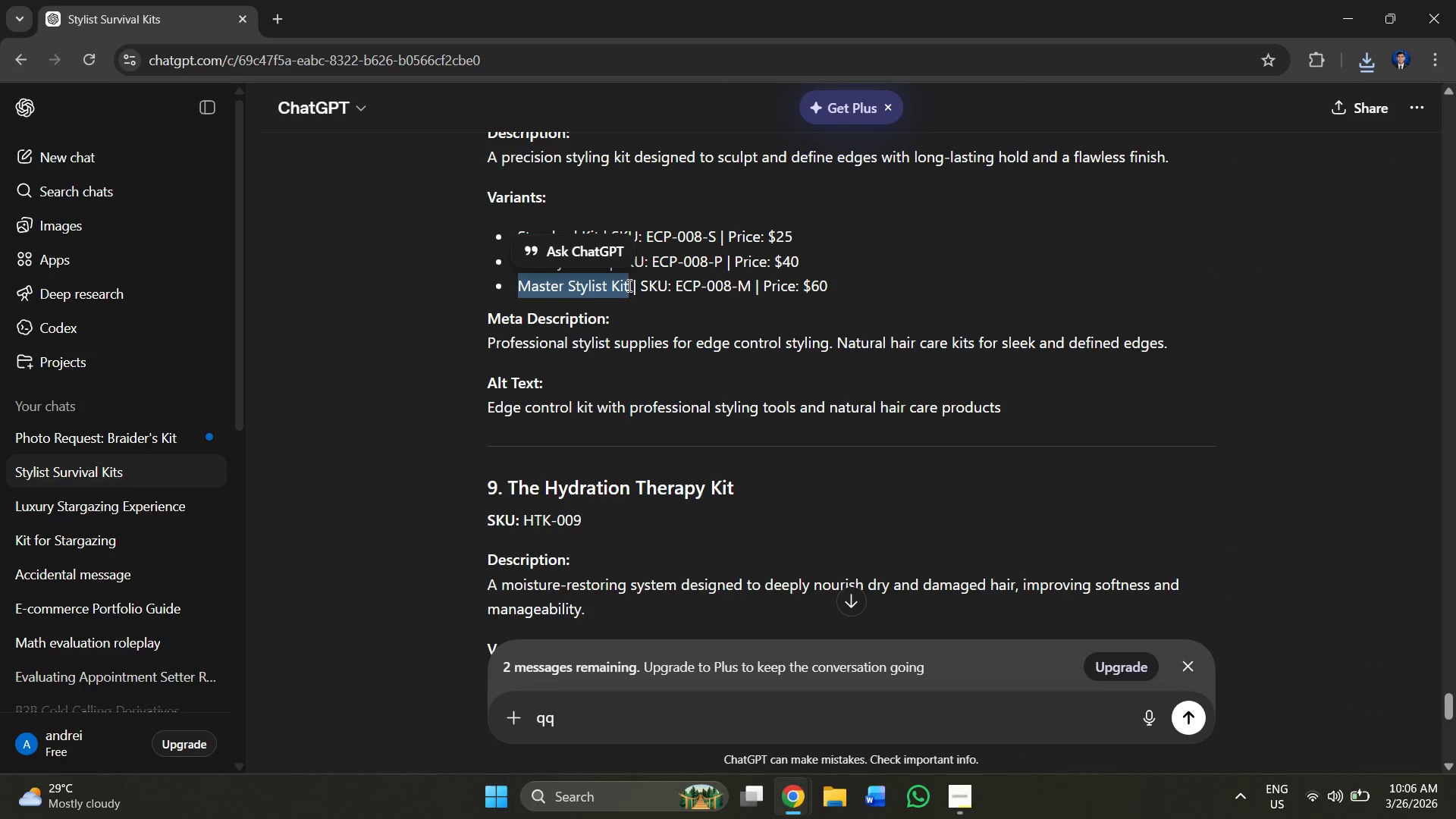 
key(Alt+AltLeft)
 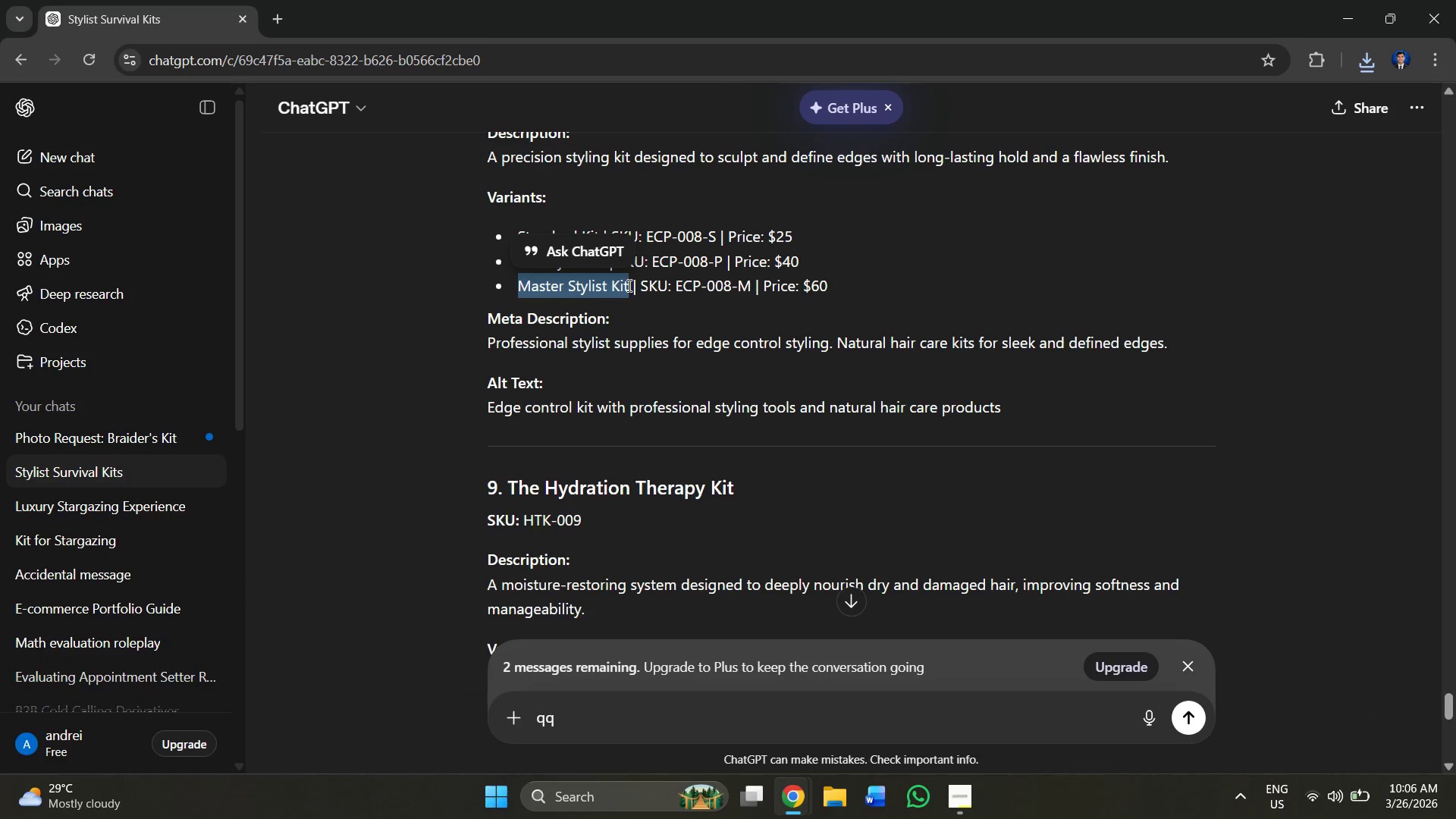 
key(Alt+Tab)
 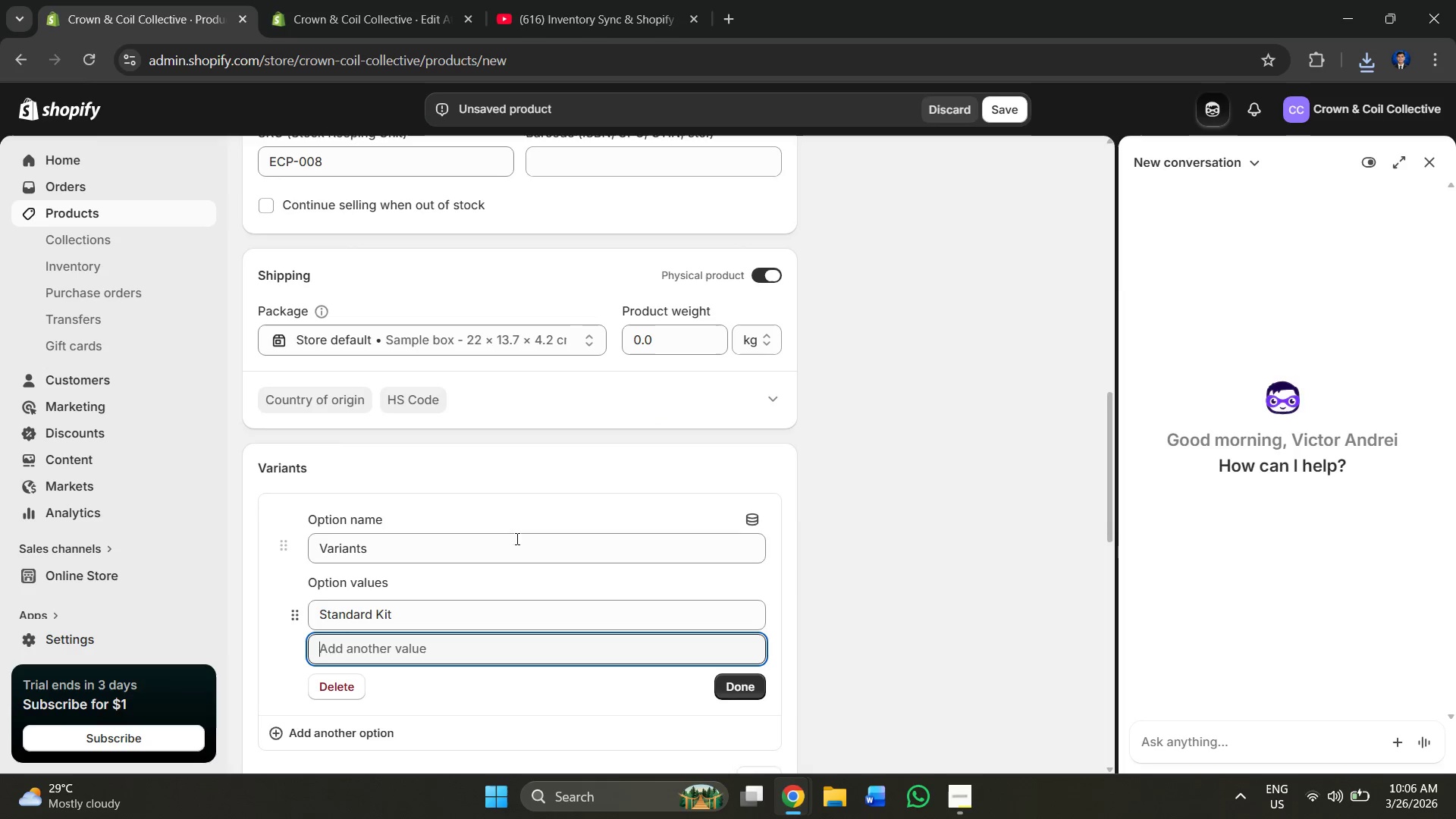 
key(Alt+Control+V)
 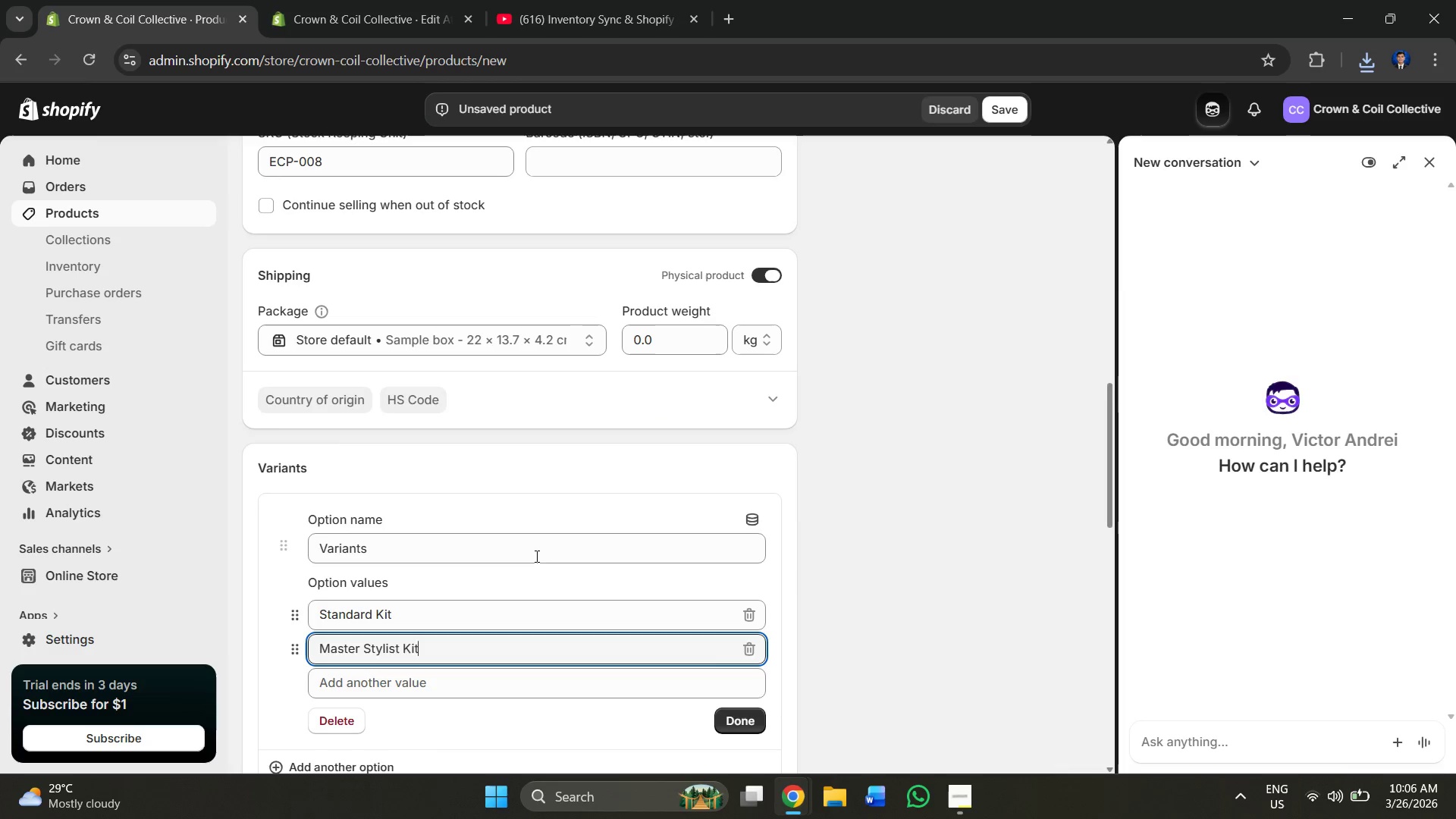 
scroll: coordinate [563, 466], scroll_direction: down, amount: 7.0
 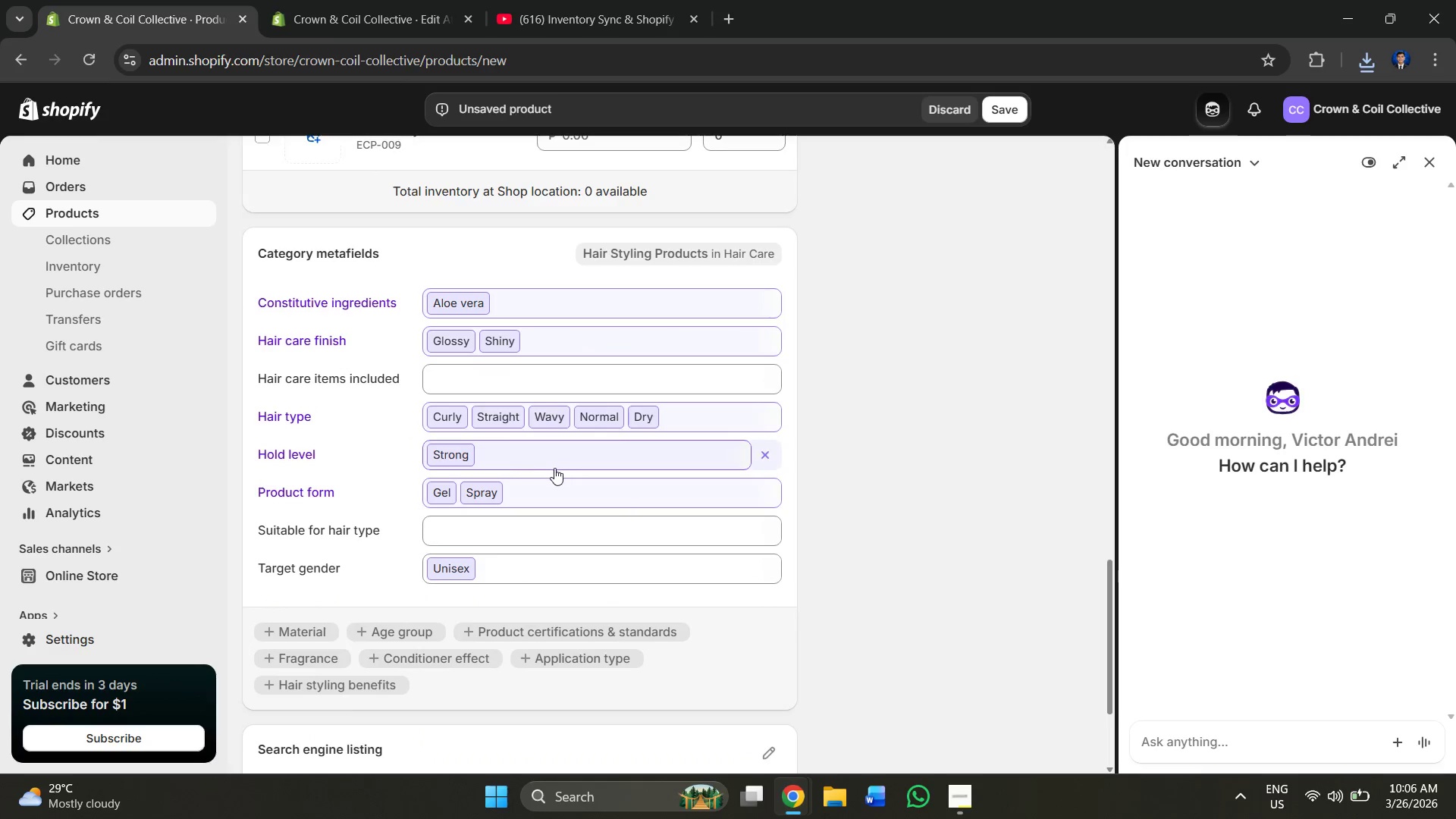 
scroll: coordinate [447, 437], scroll_direction: up, amount: 4.0
 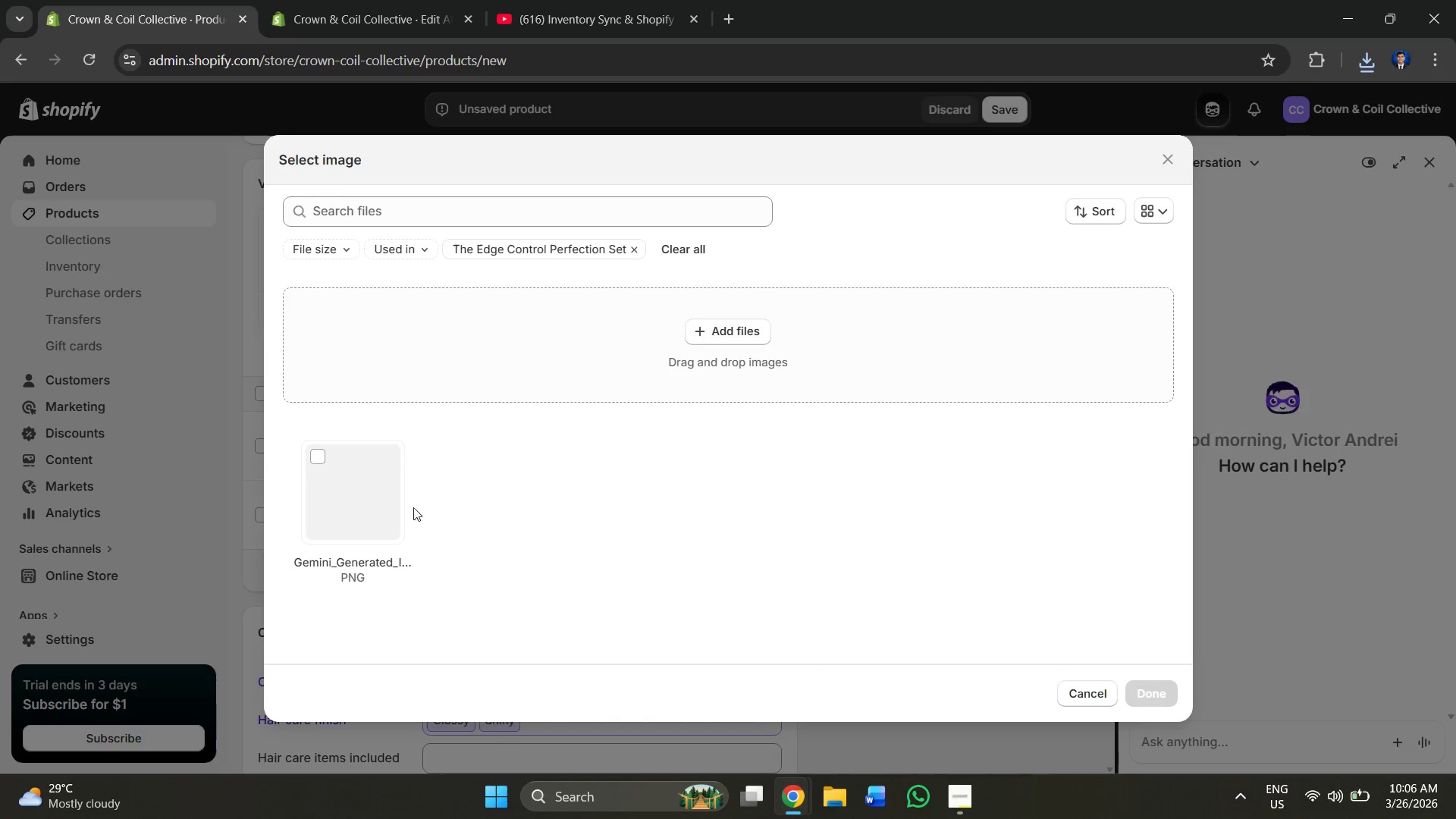 
left_click([312, 457])
 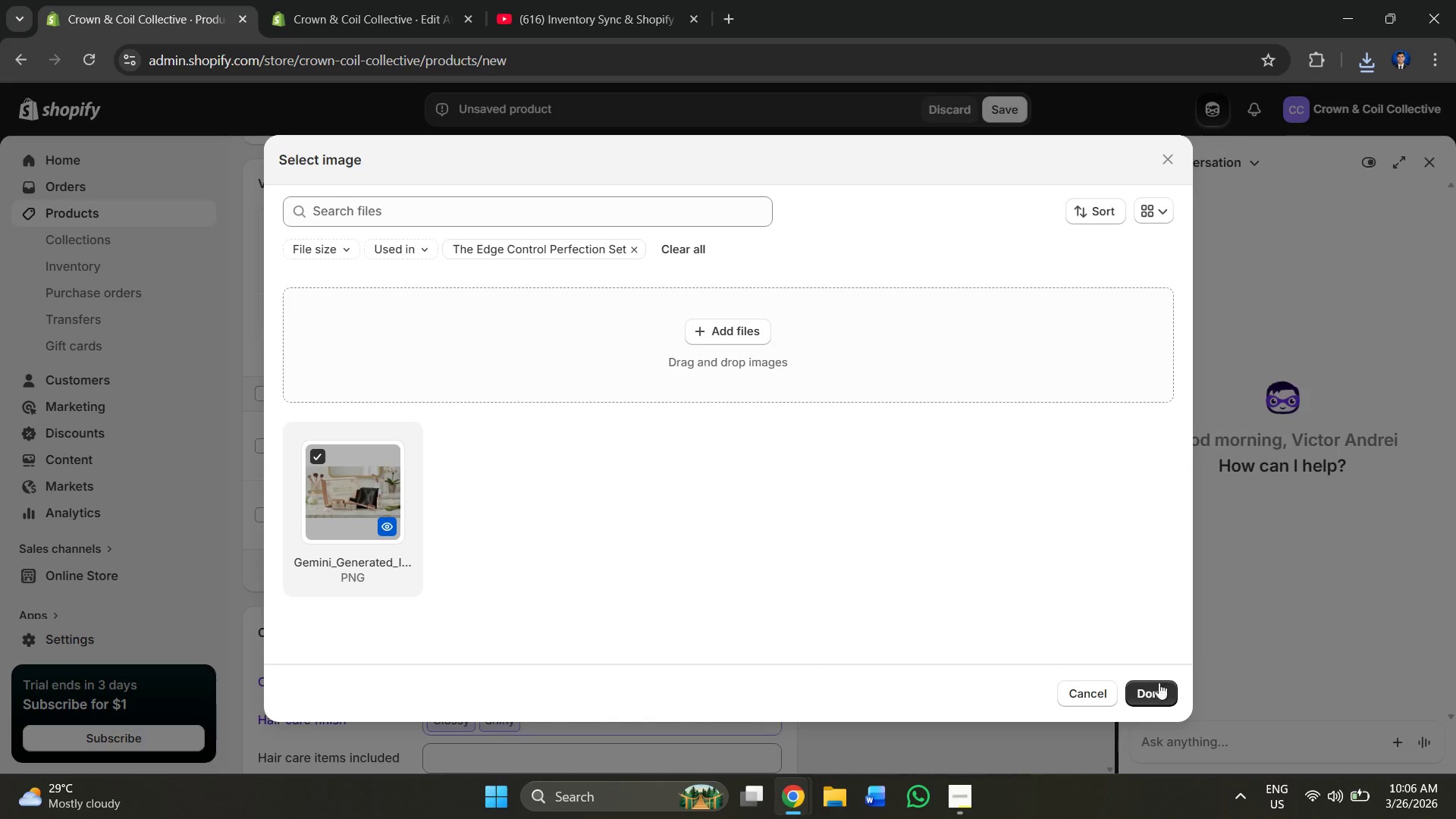 
left_click([1152, 694])
 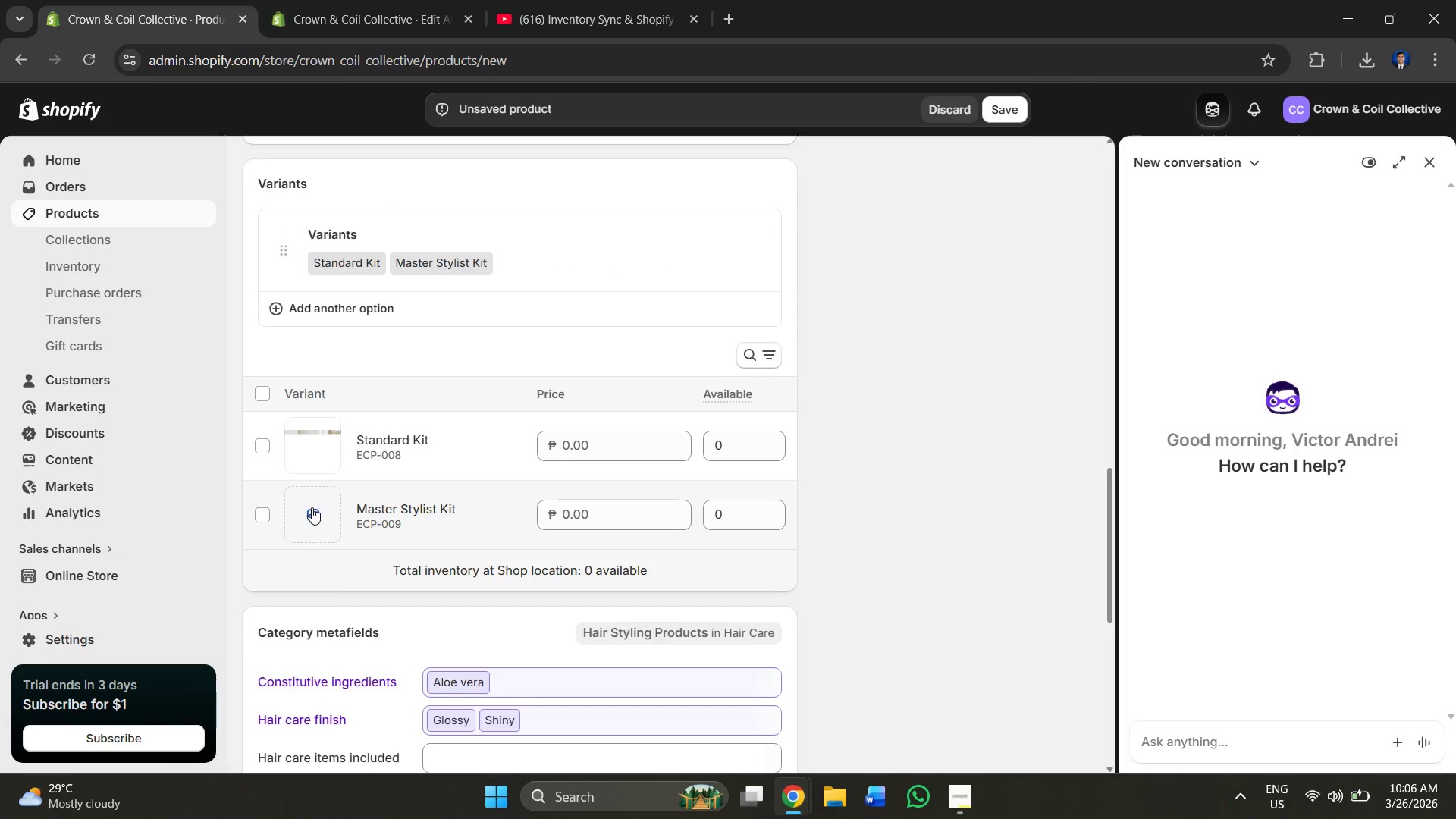 
mouse_move([350, 453])
 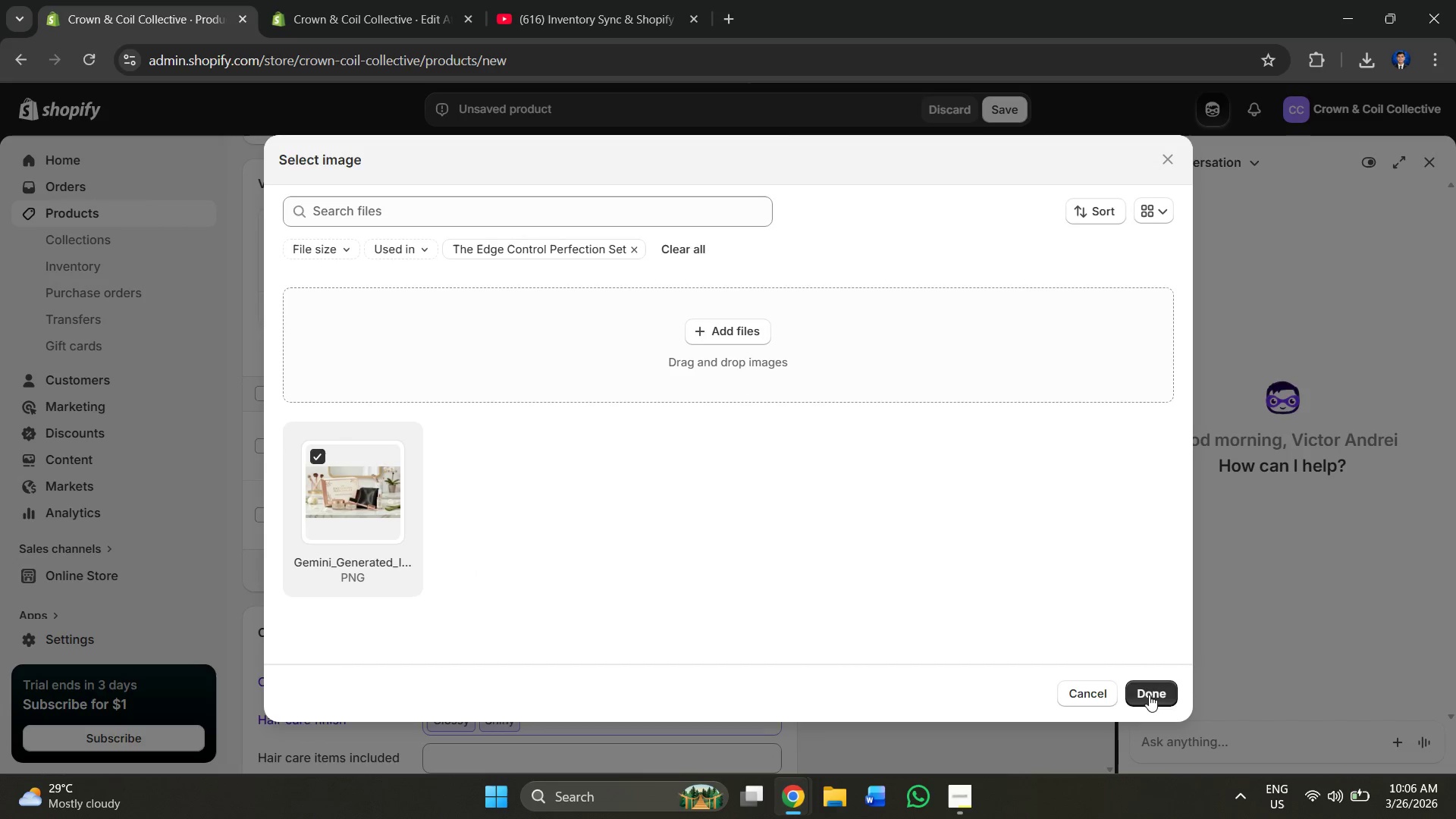 
left_click([1147, 692])
 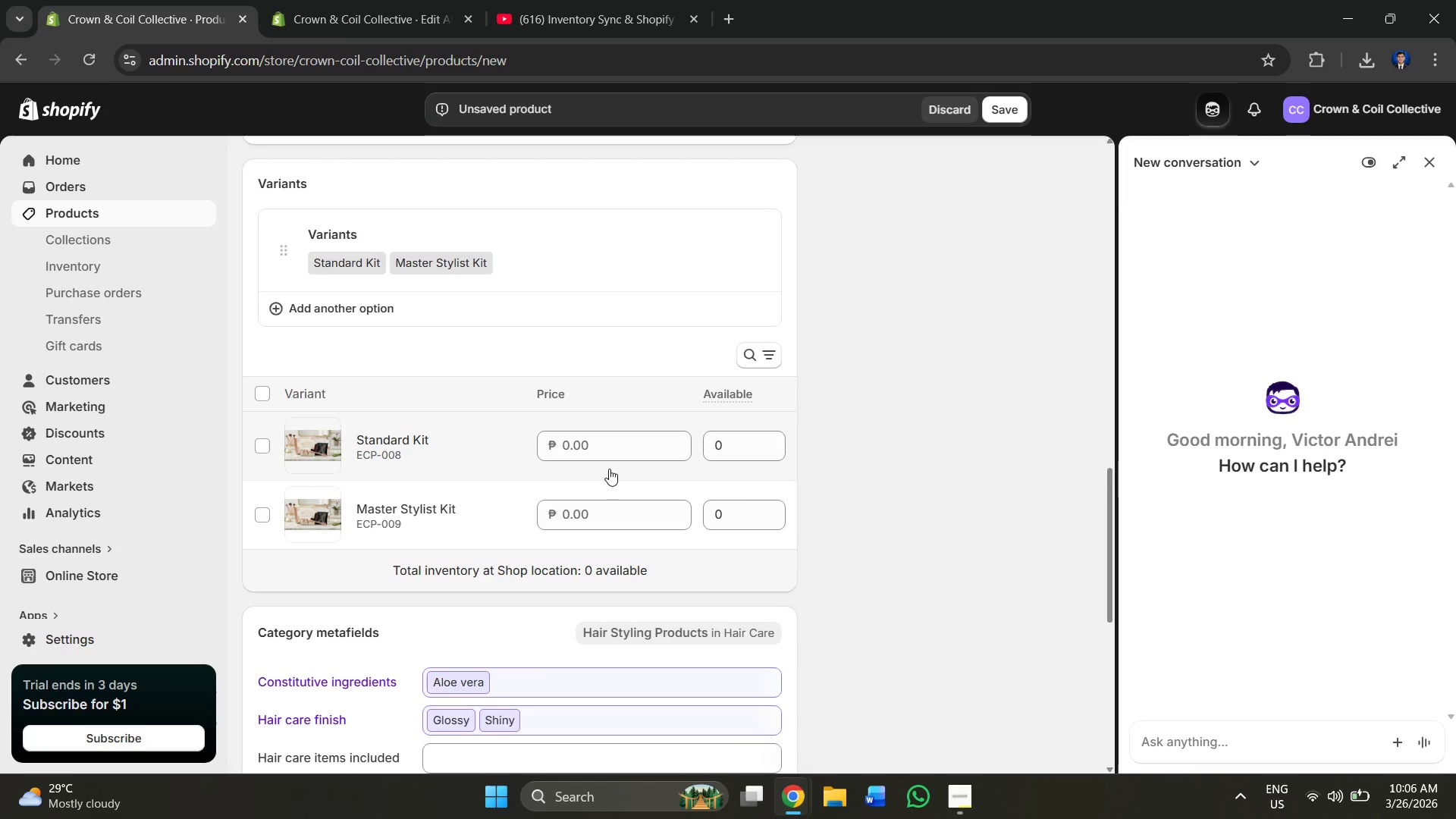 
left_click([581, 433])
 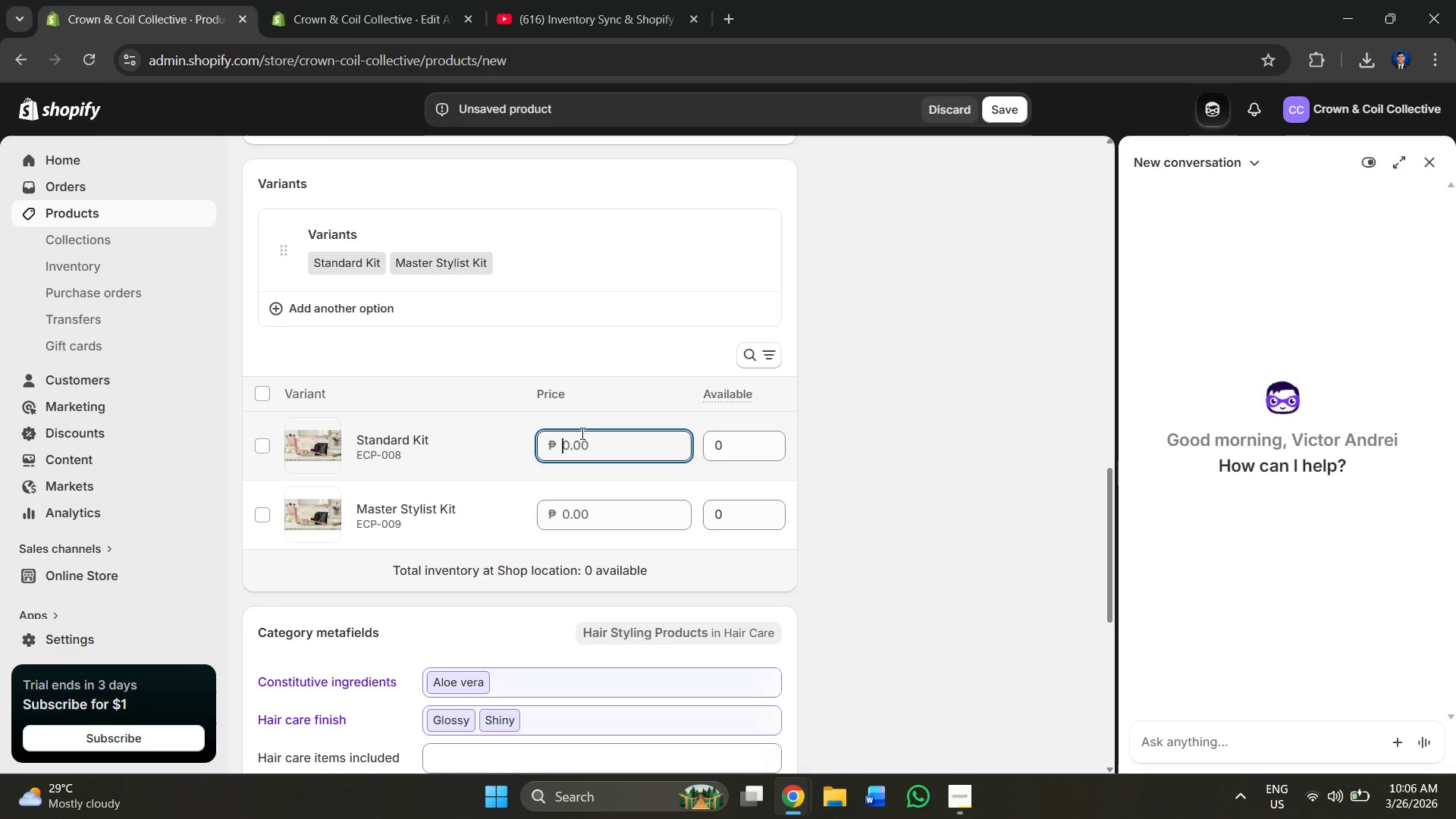 
key(Alt+AltLeft)
 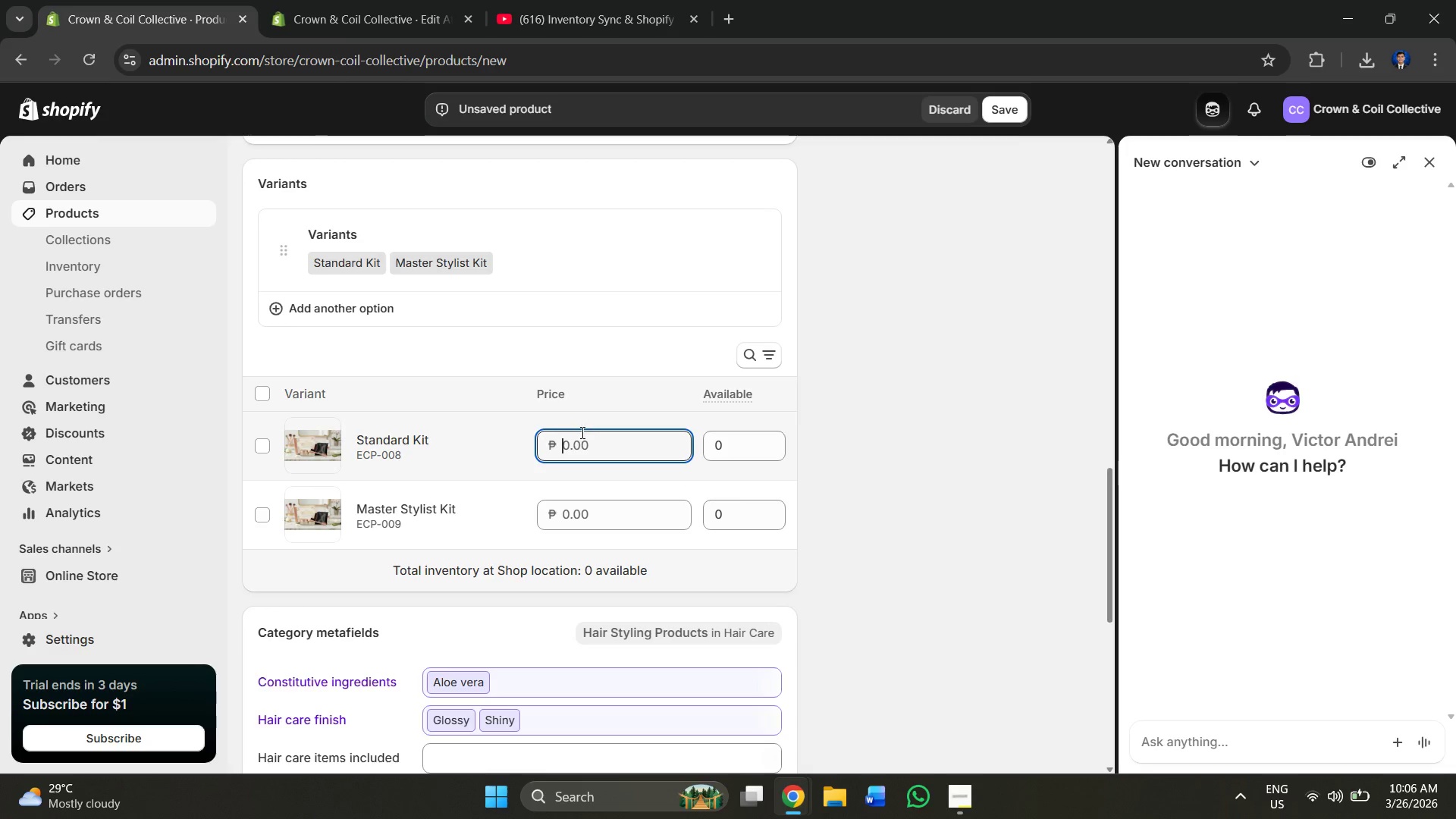 
key(Alt+Tab)
 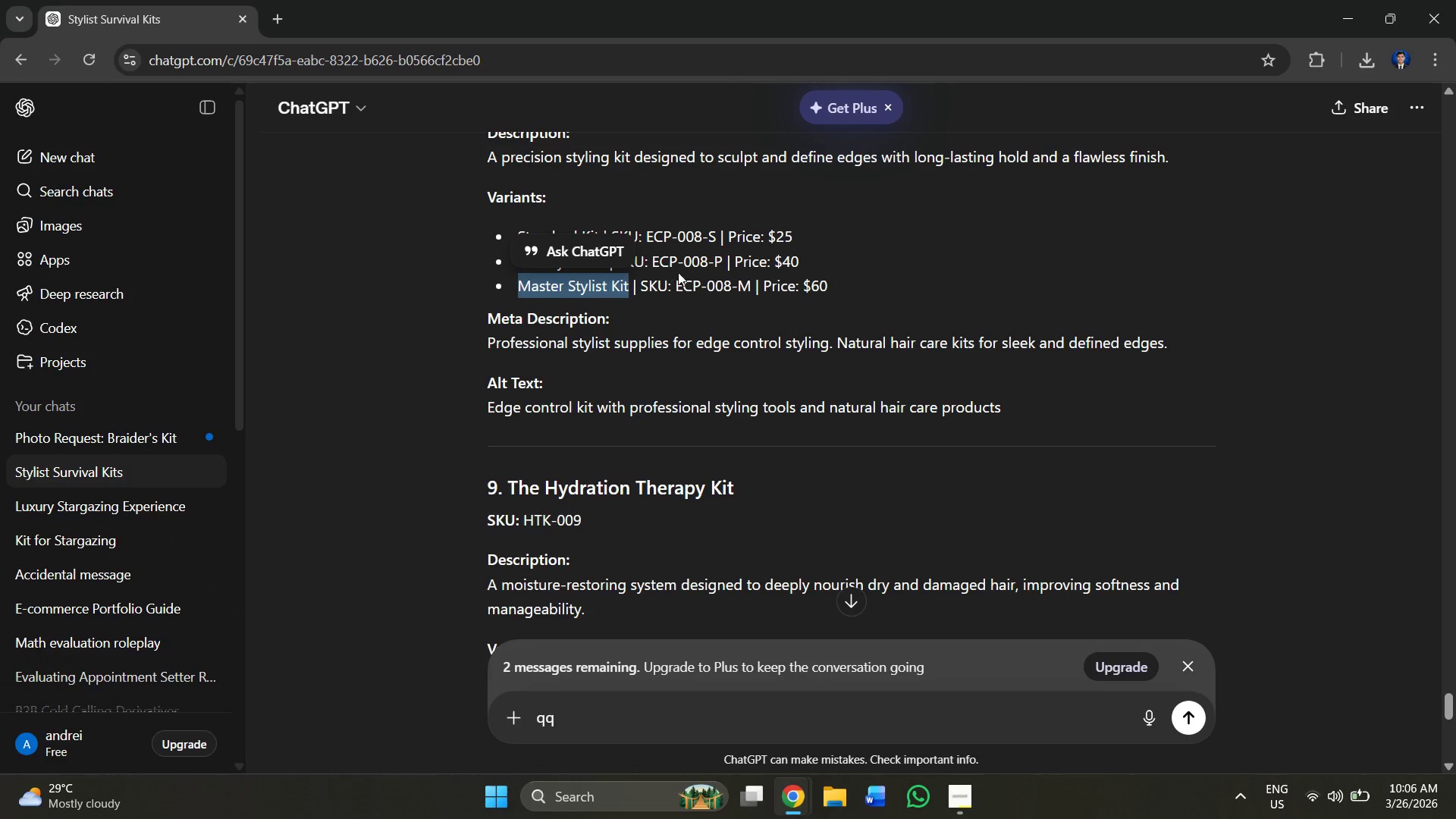 
left_click([783, 289])
 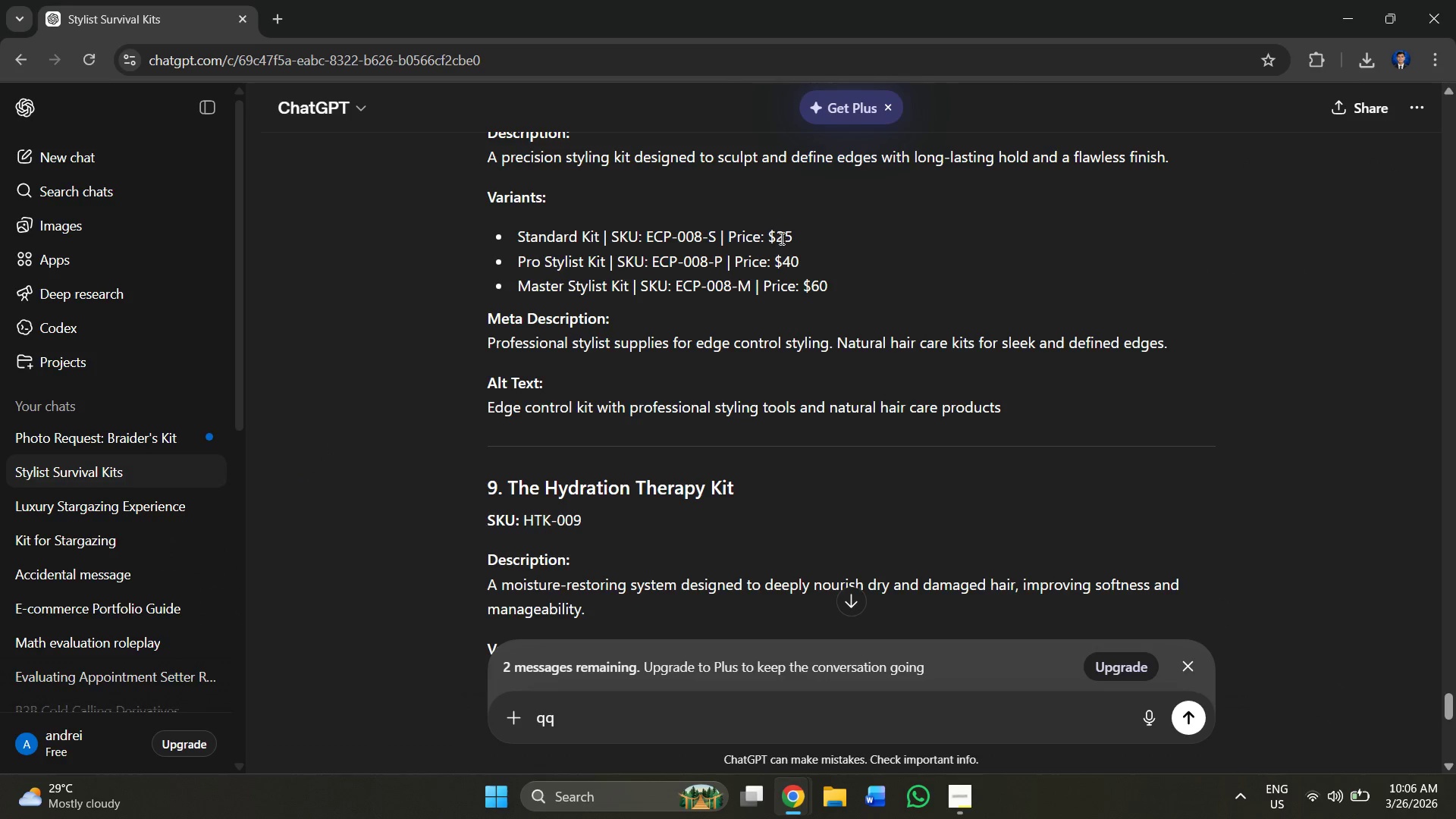 
left_click_drag(start_coordinate=[778, 234], to_coordinate=[798, 234])
 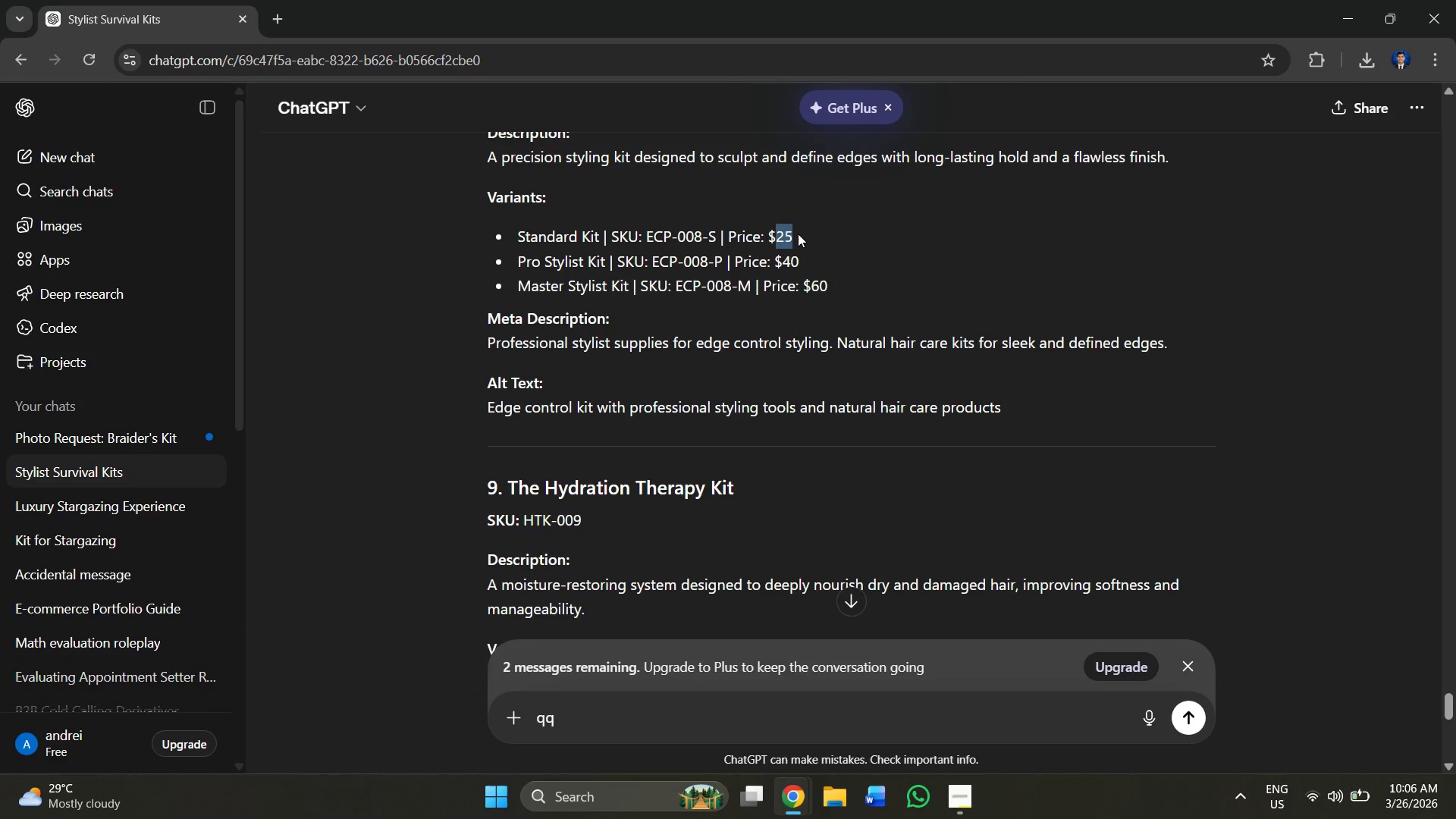 
key(Control+C)
 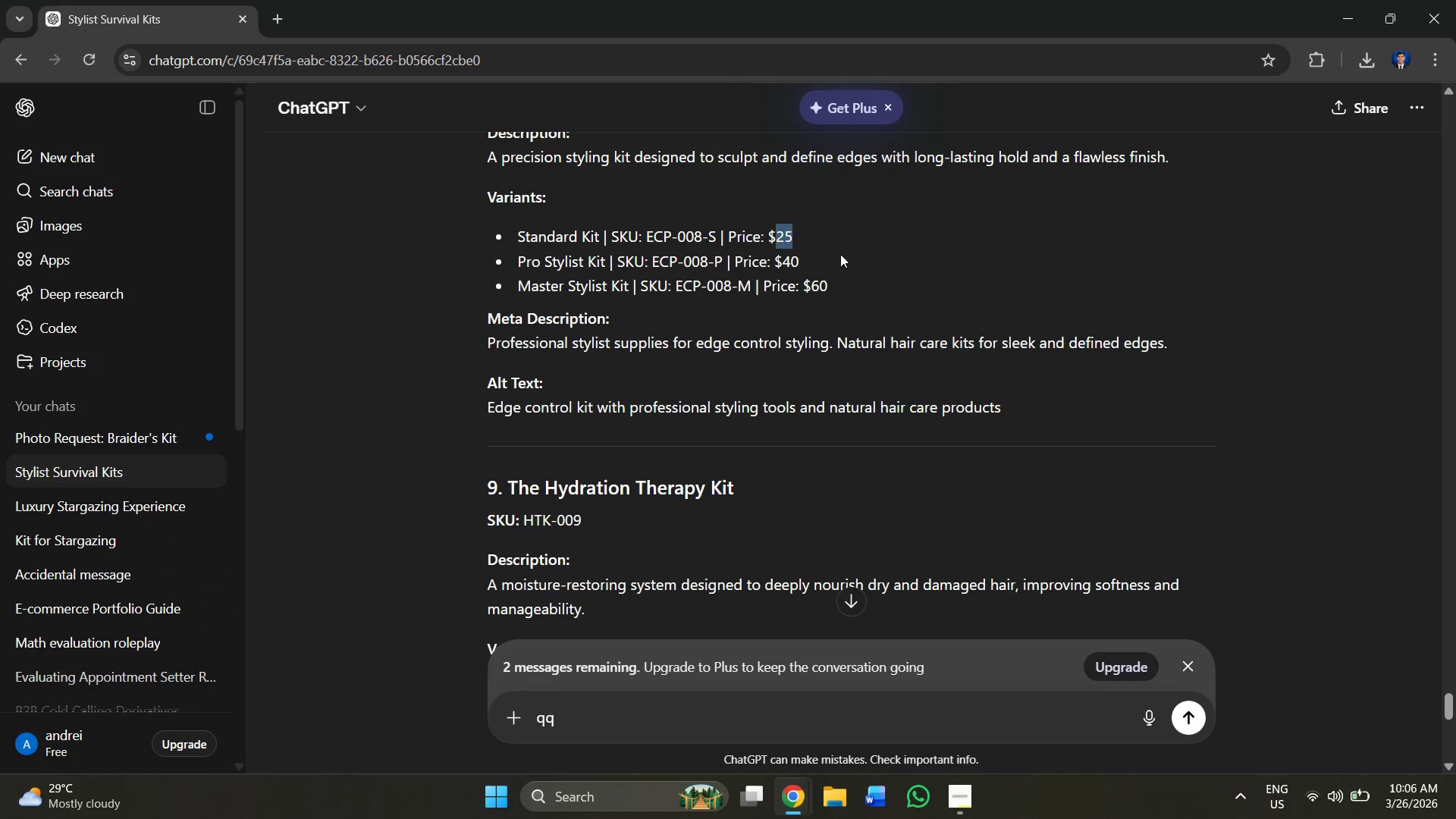 
key(Alt+AltLeft)
 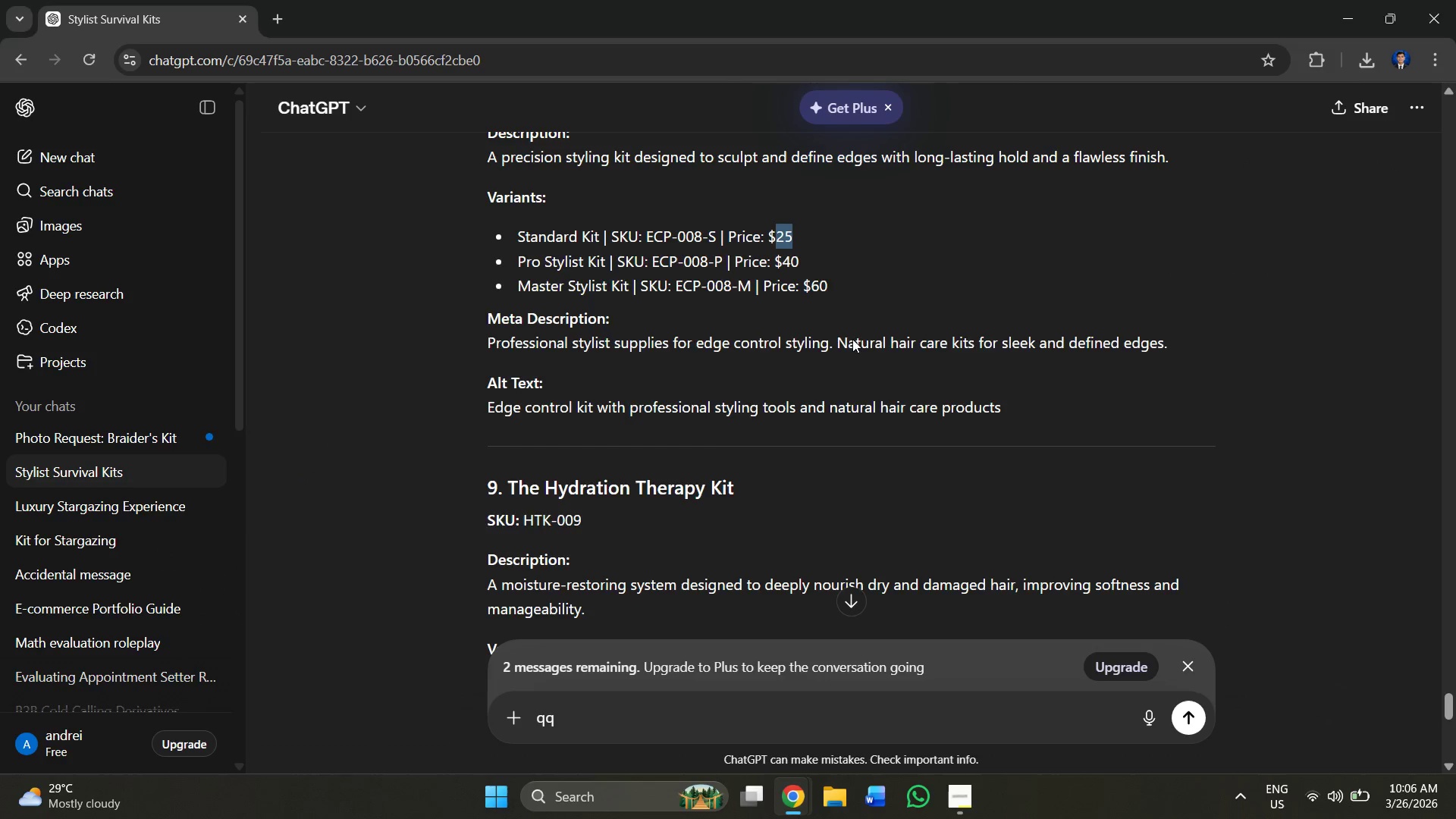 
key(Alt+Tab)
 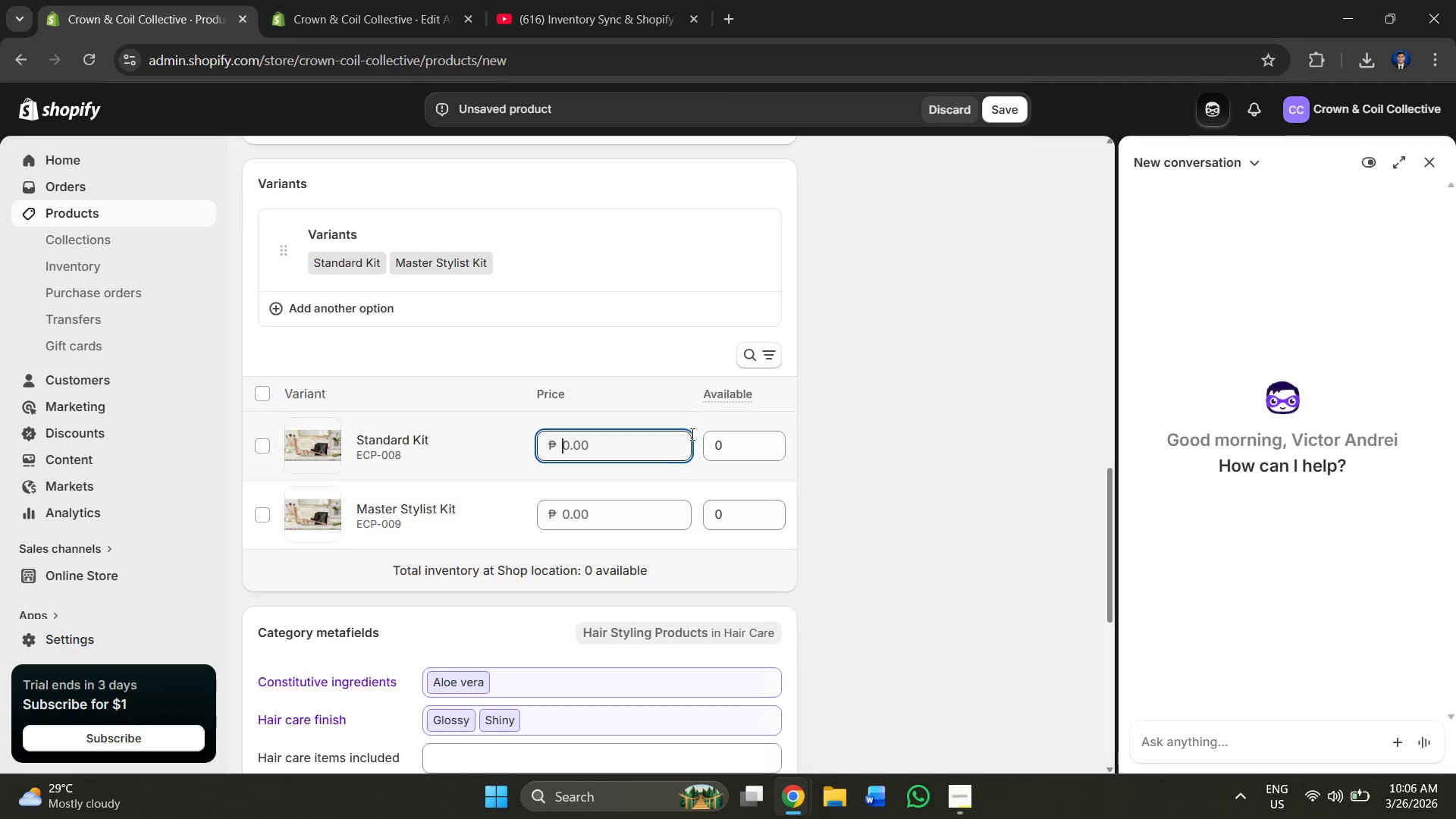 
key(Control+V)
 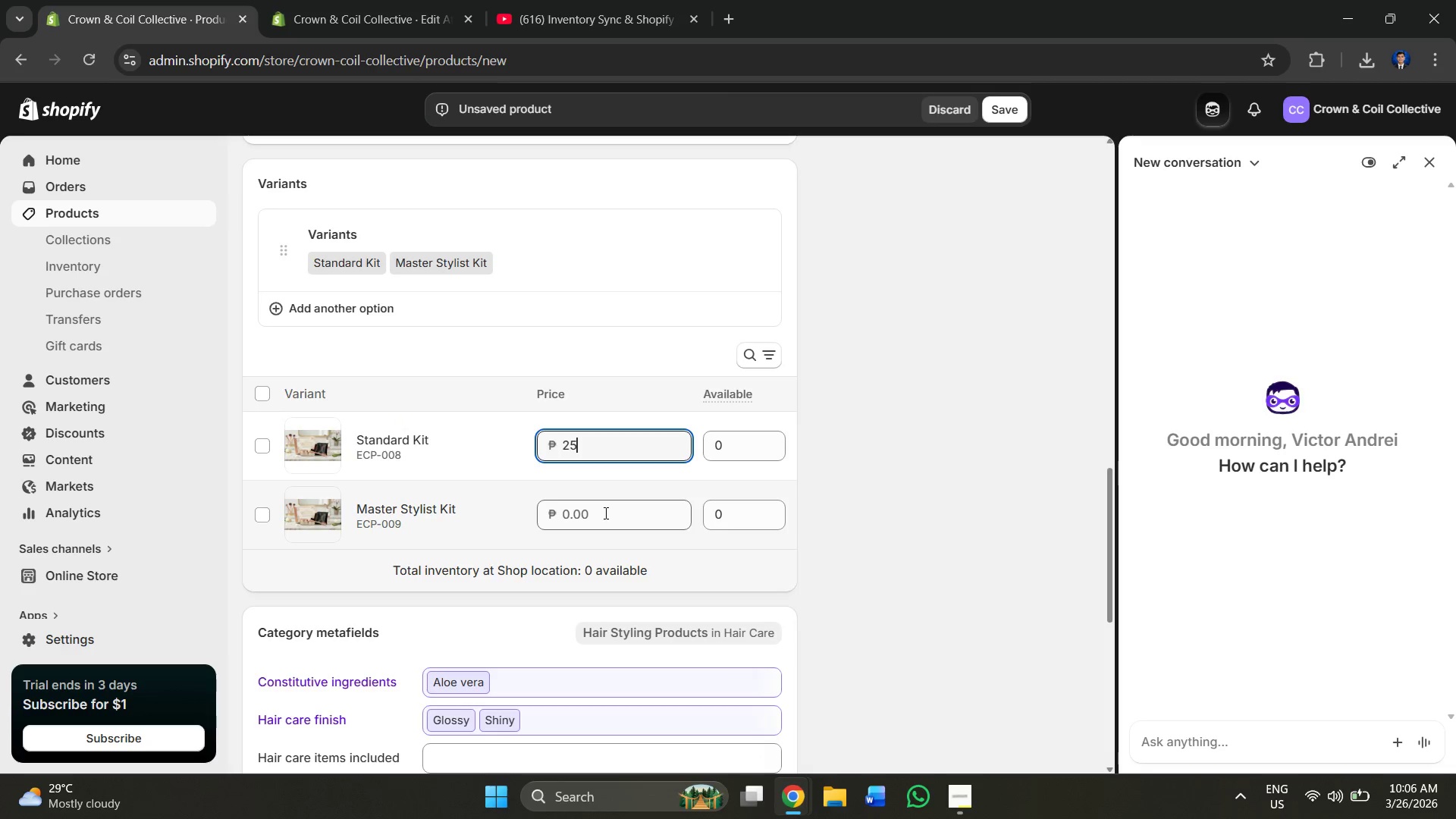 
key(Alt+AltLeft)
 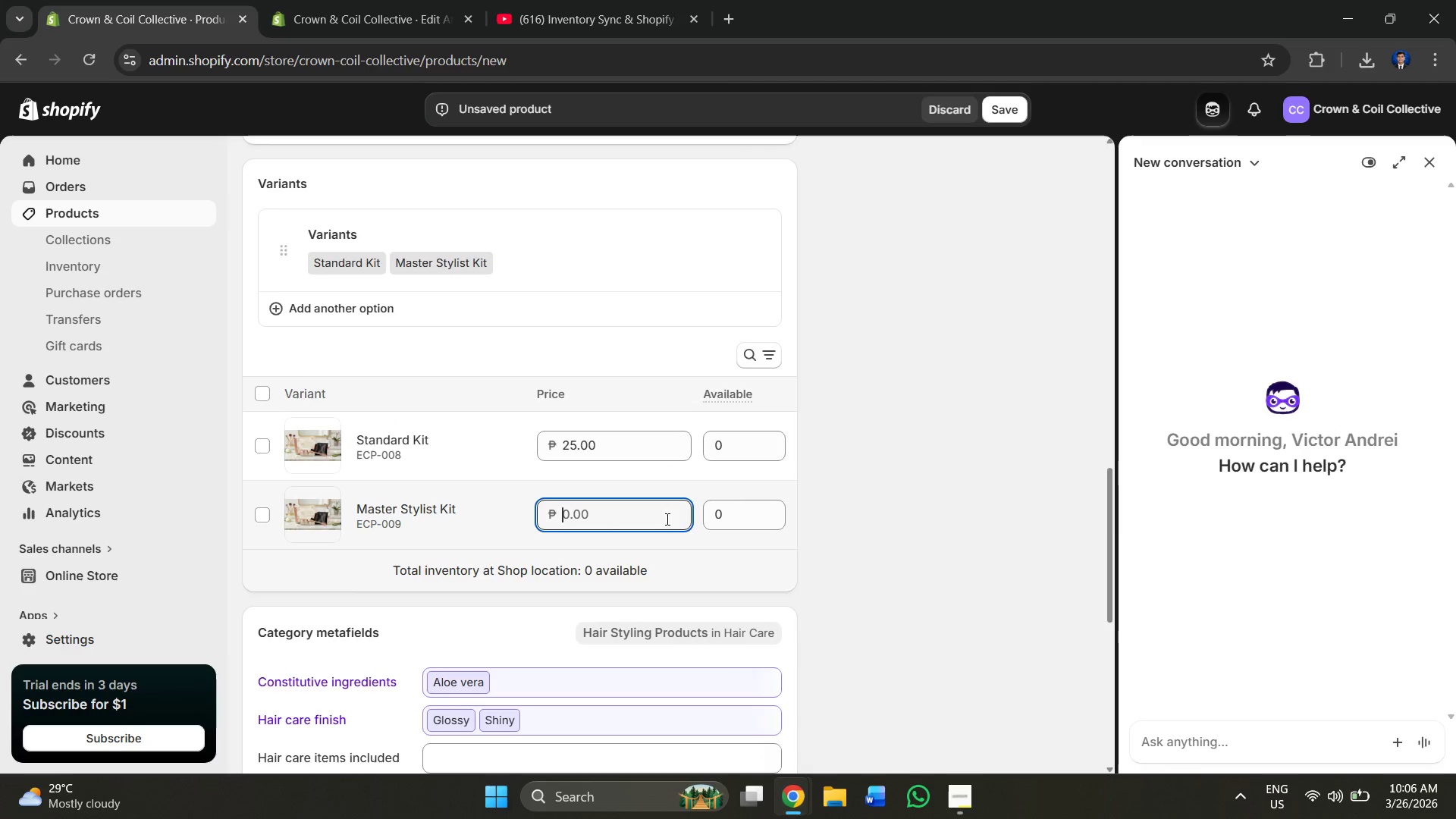 
key(Alt+Tab)
 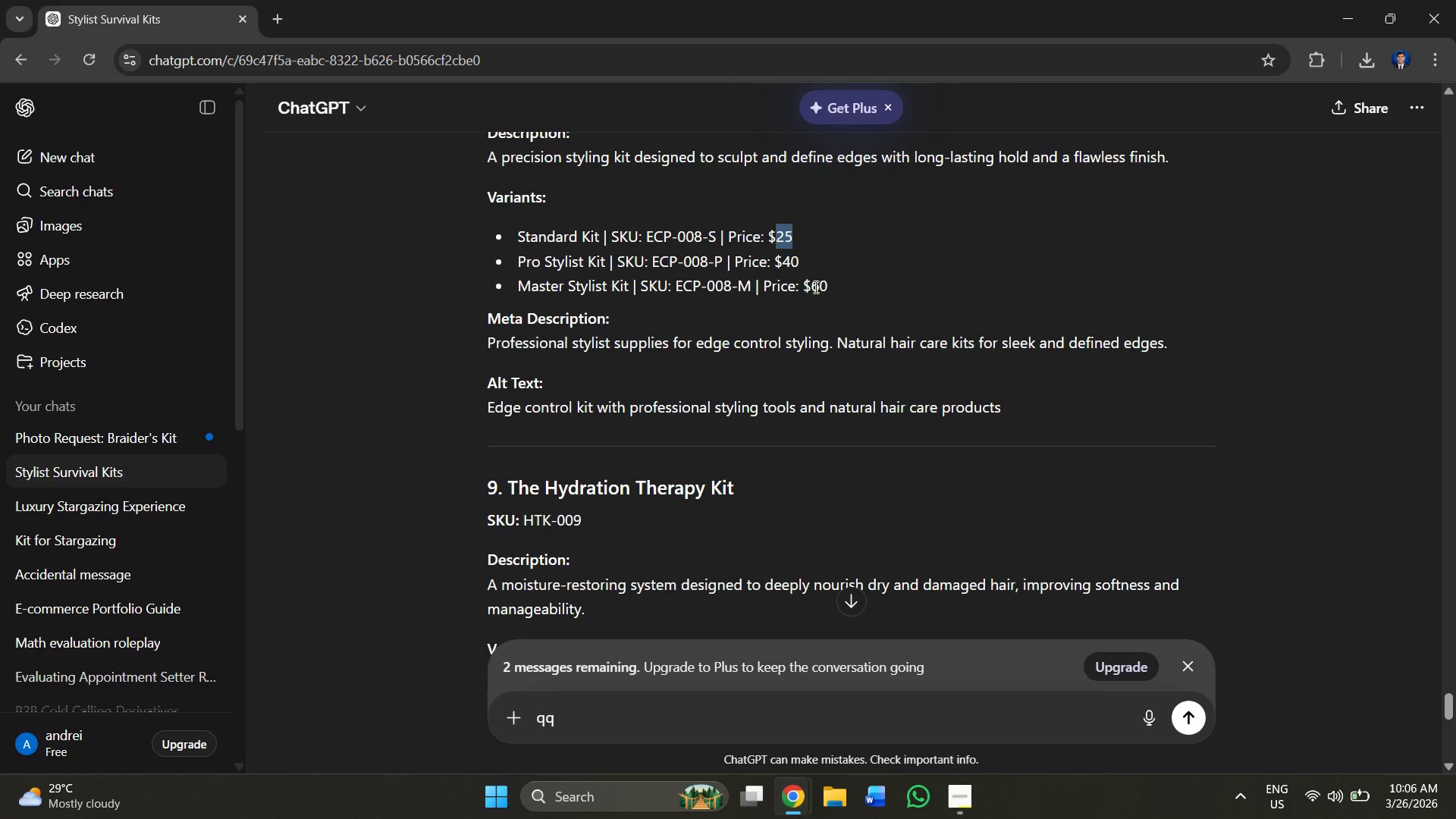 
left_click_drag(start_coordinate=[808, 284], to_coordinate=[843, 290])
 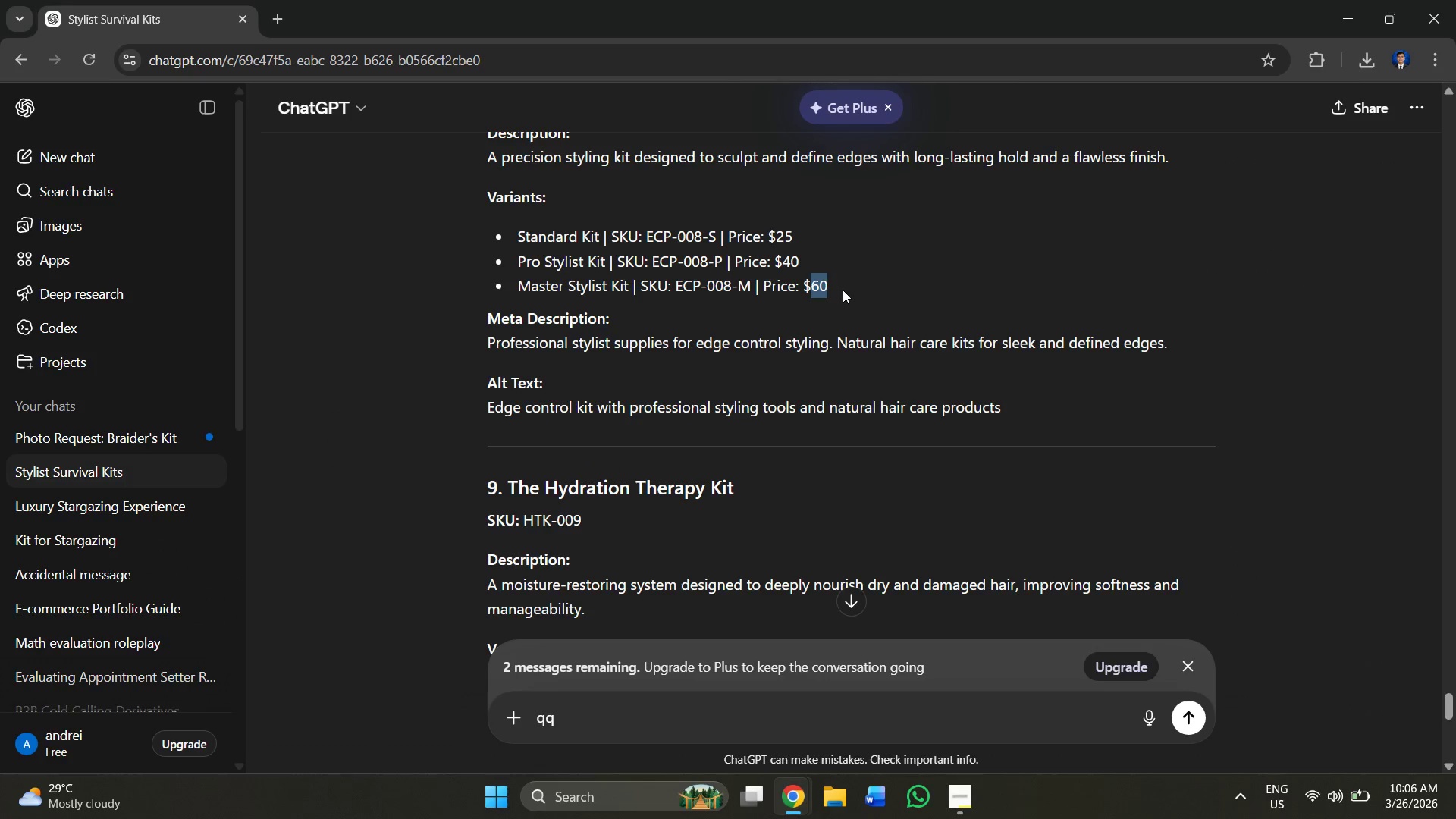 
key(Control+C)
 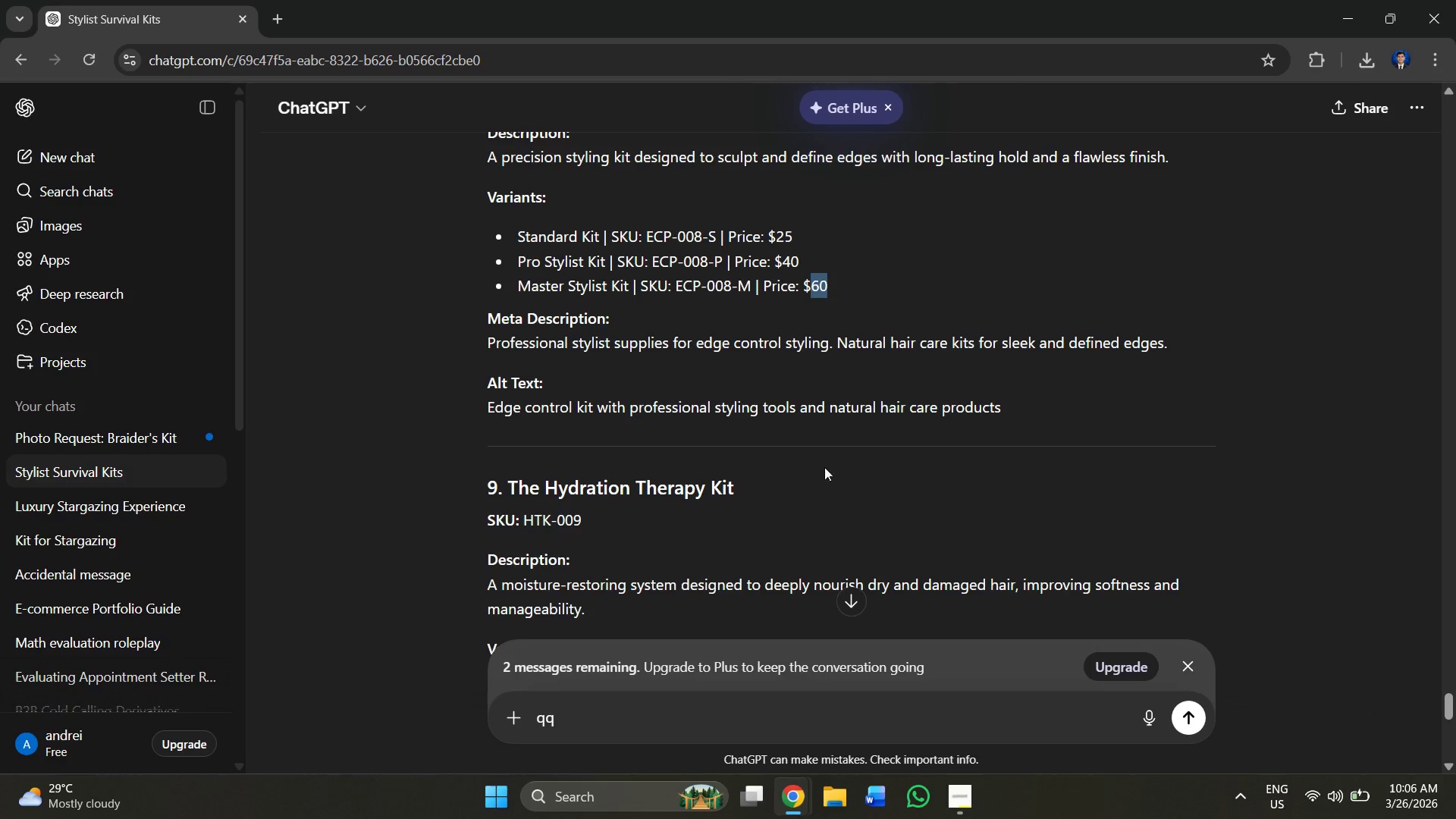 
key(Alt+AltLeft)
 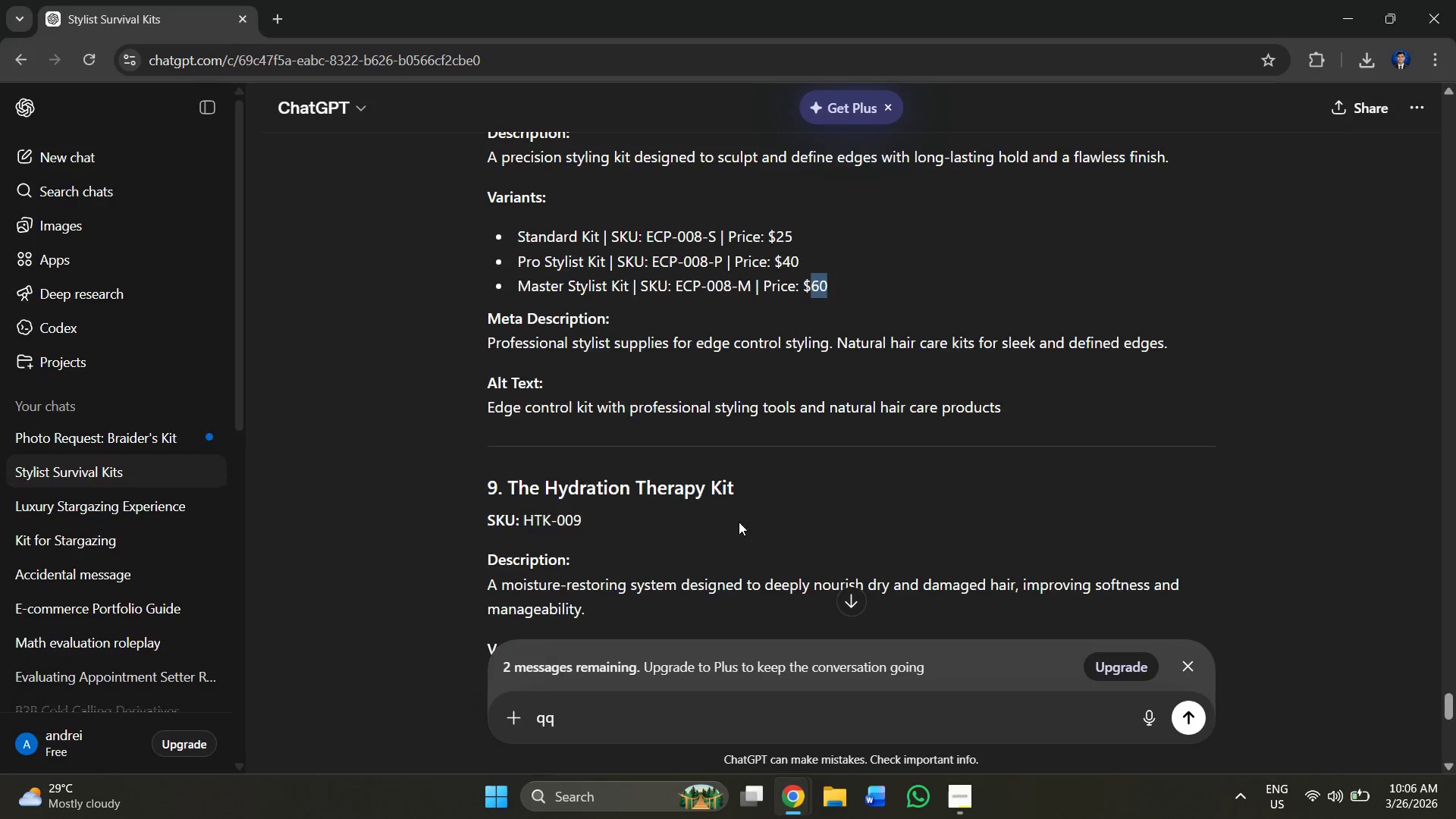 
key(Alt+Tab)
 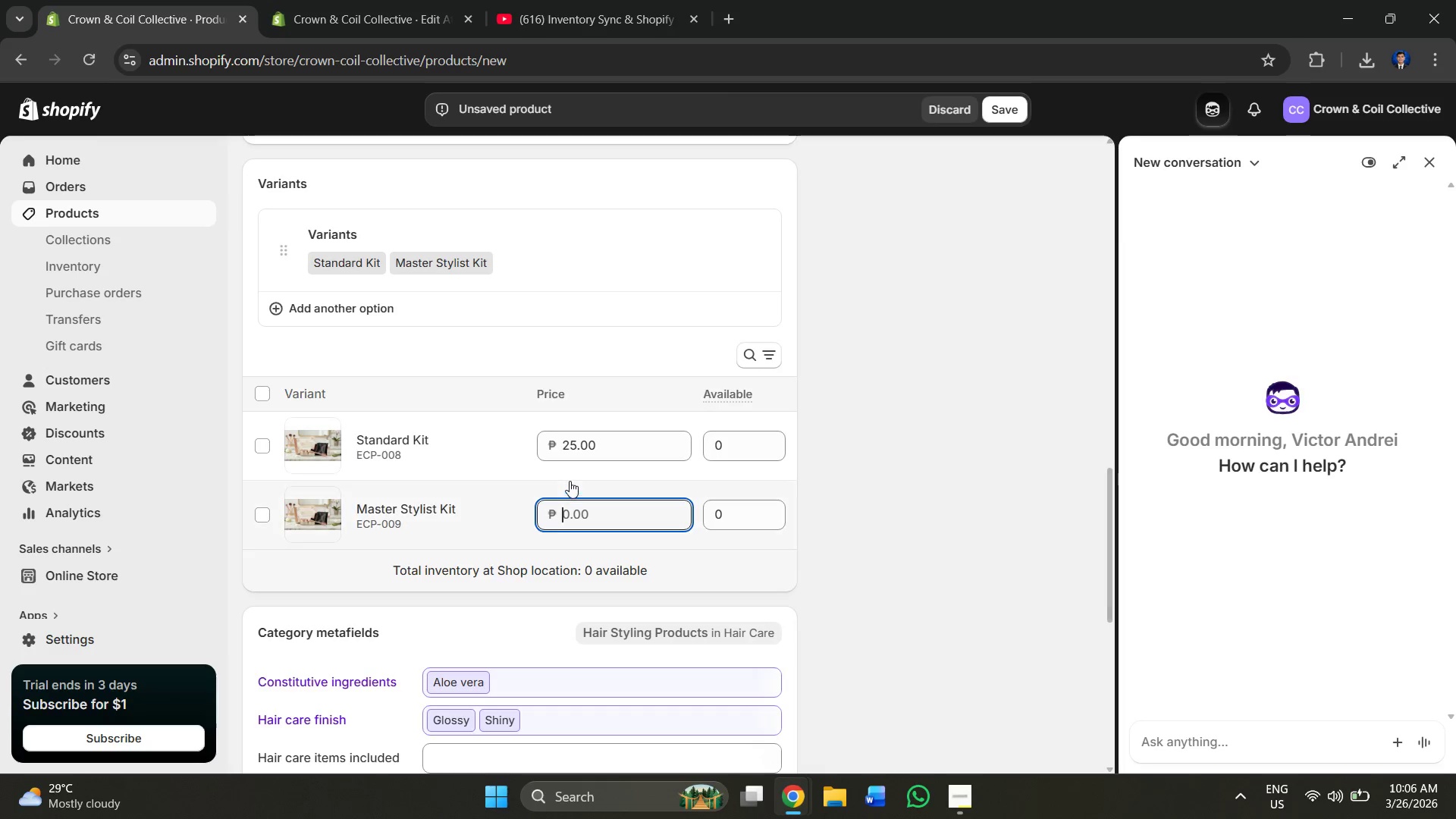 
key(Control+V)
 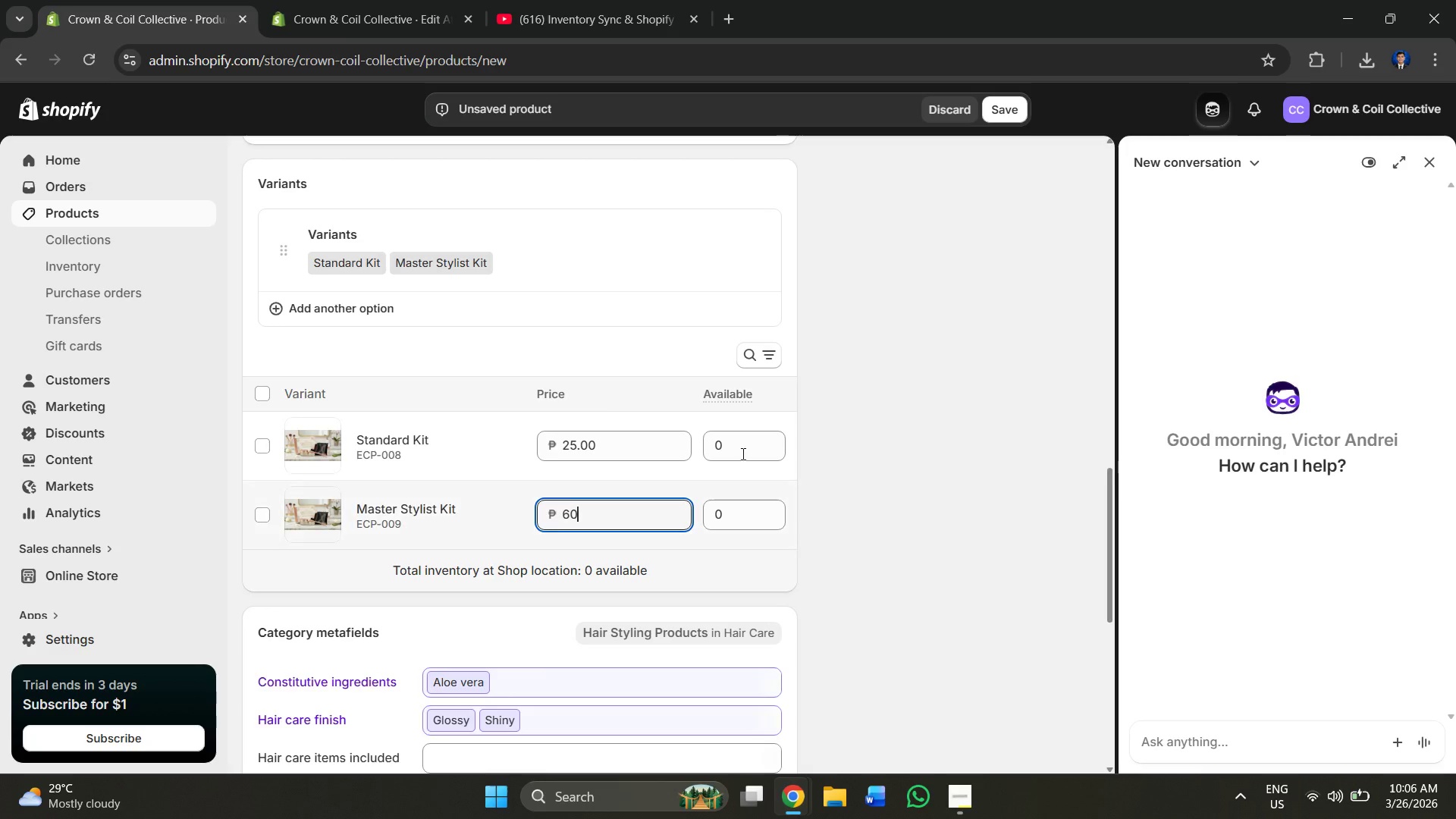 
scroll: coordinate [613, 351], scroll_direction: down, amount: 12.0
 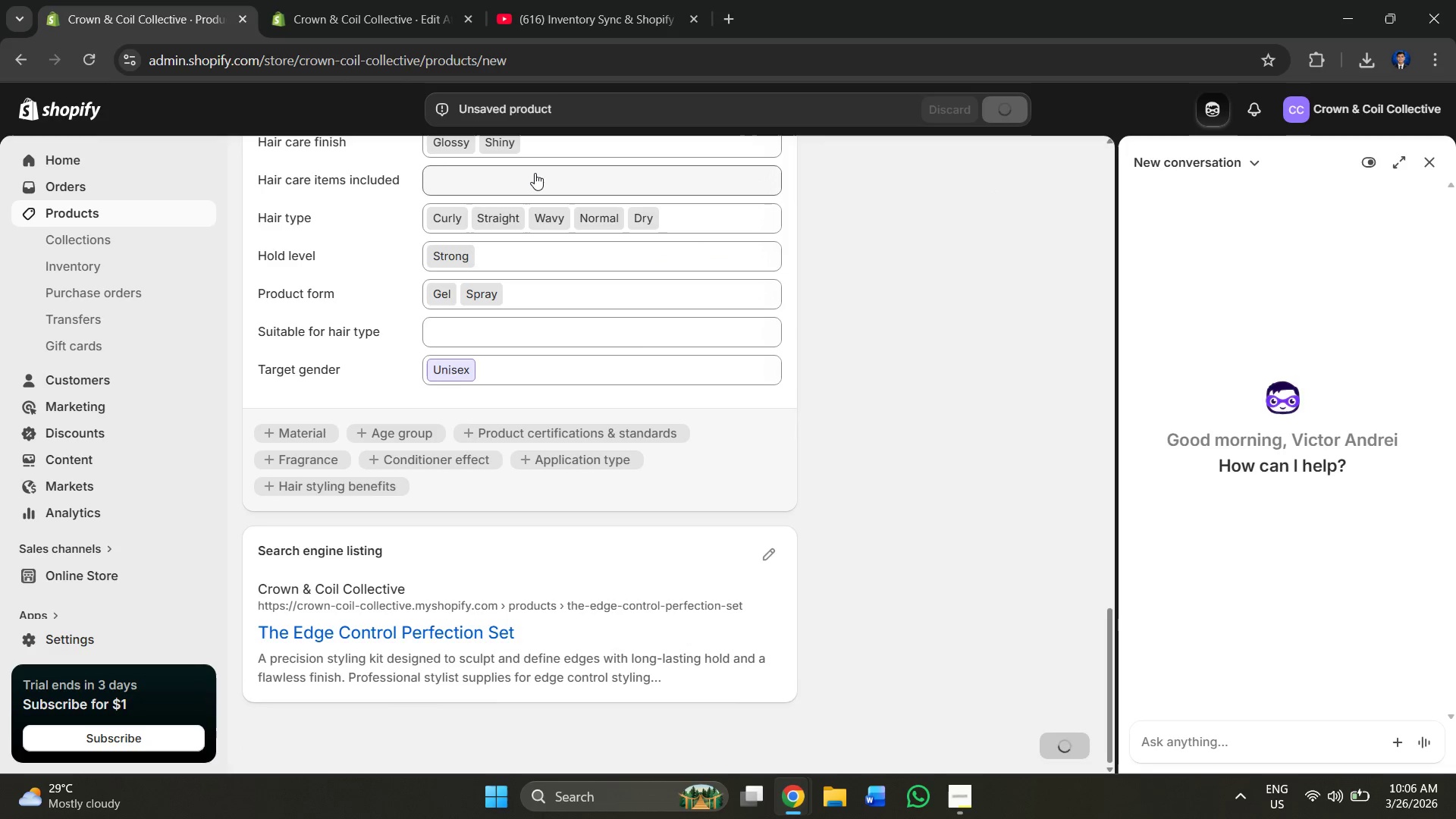 
scroll: coordinate [704, 316], scroll_direction: up, amount: 11.0
 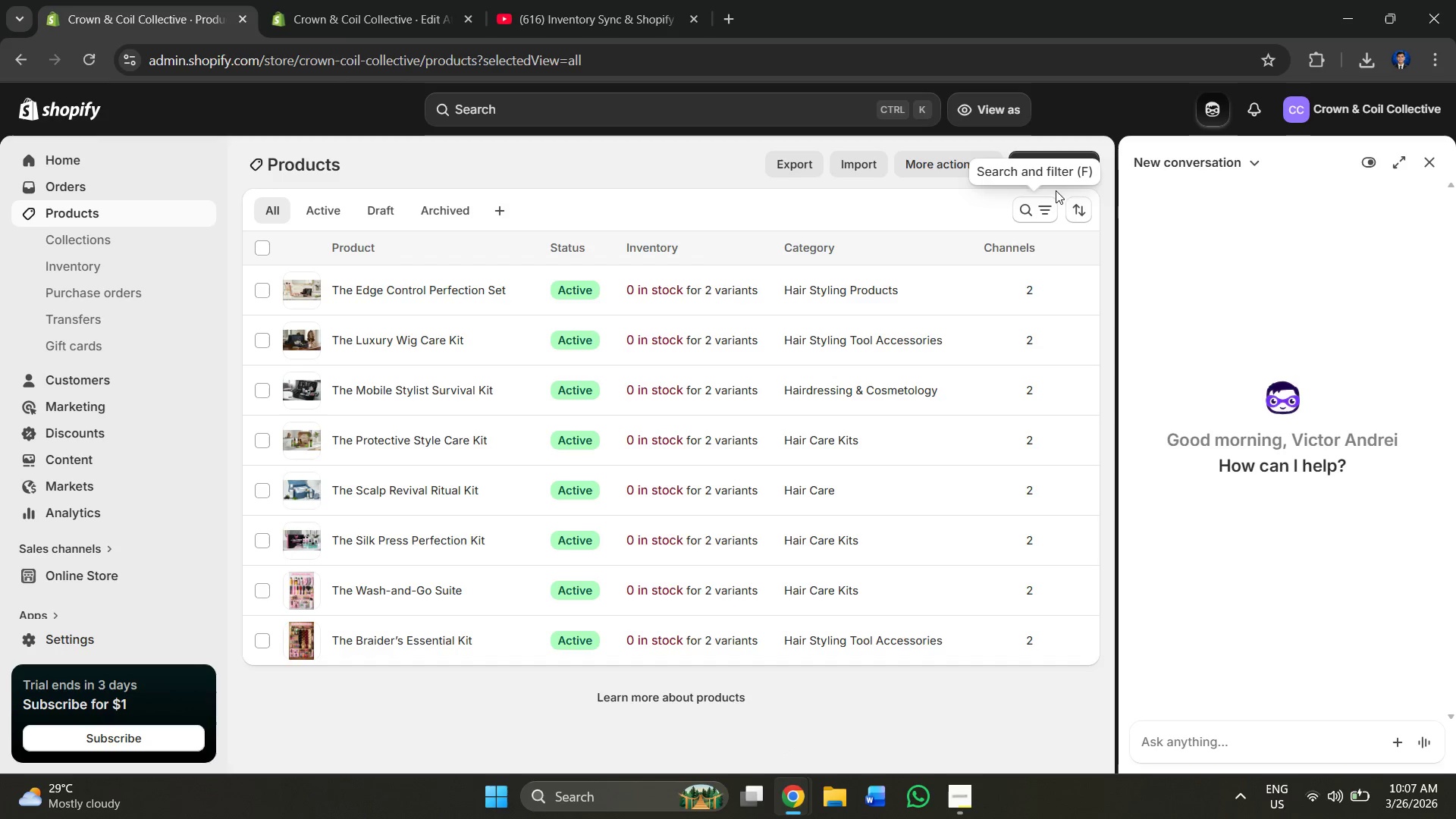 
left_click([1069, 158])
 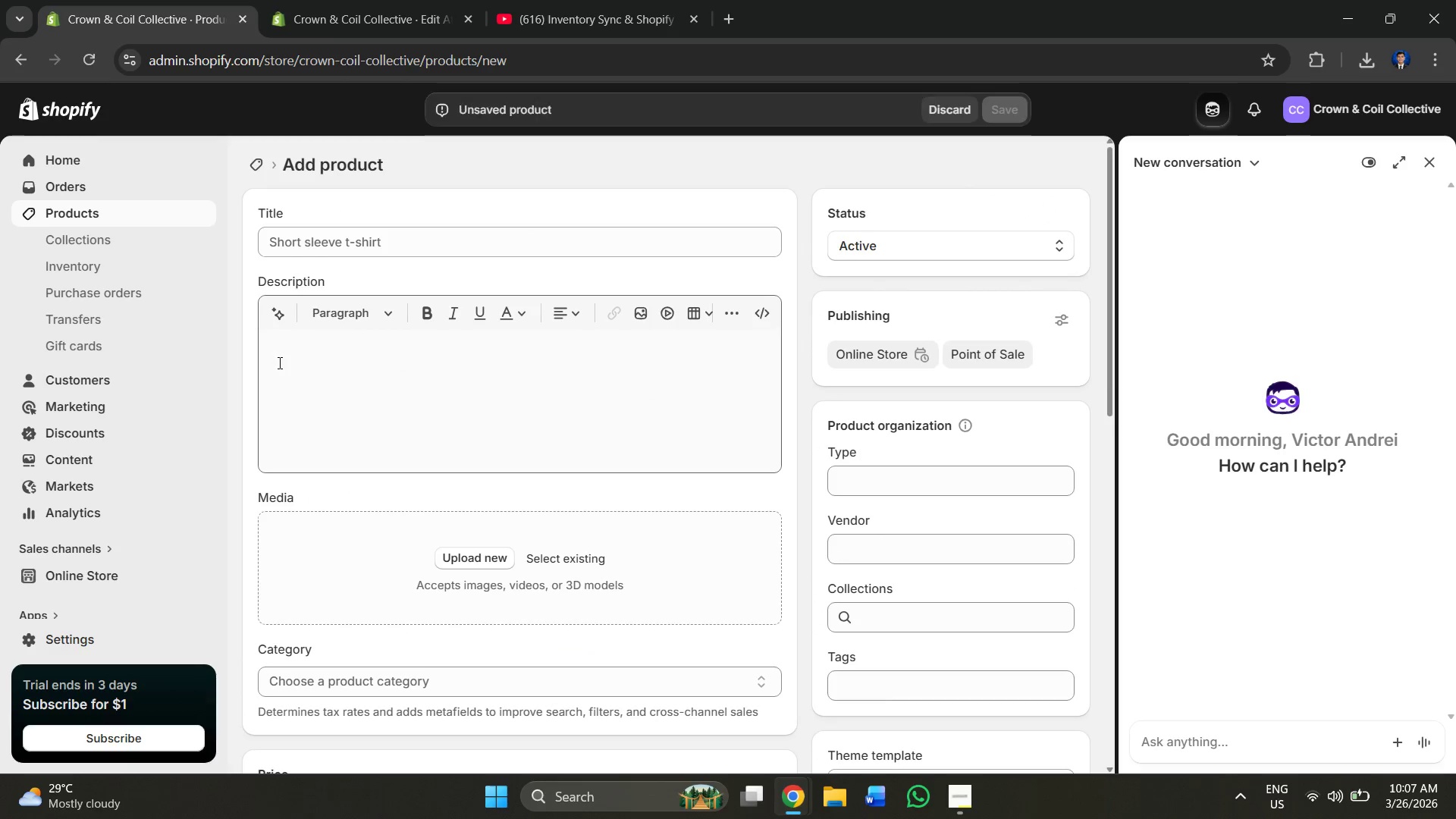 
left_click([349, 237])
 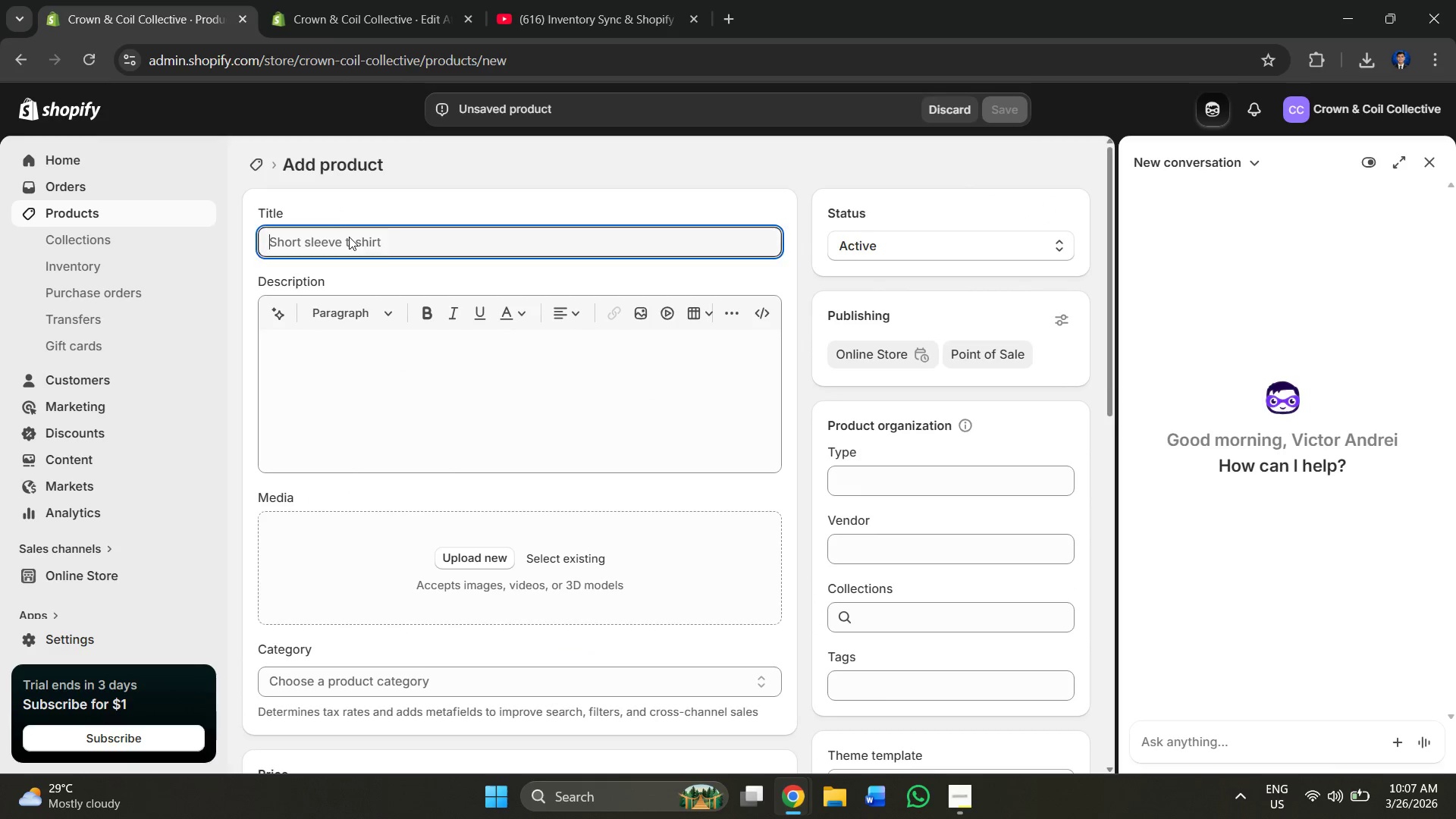 
key(Alt+AltLeft)
 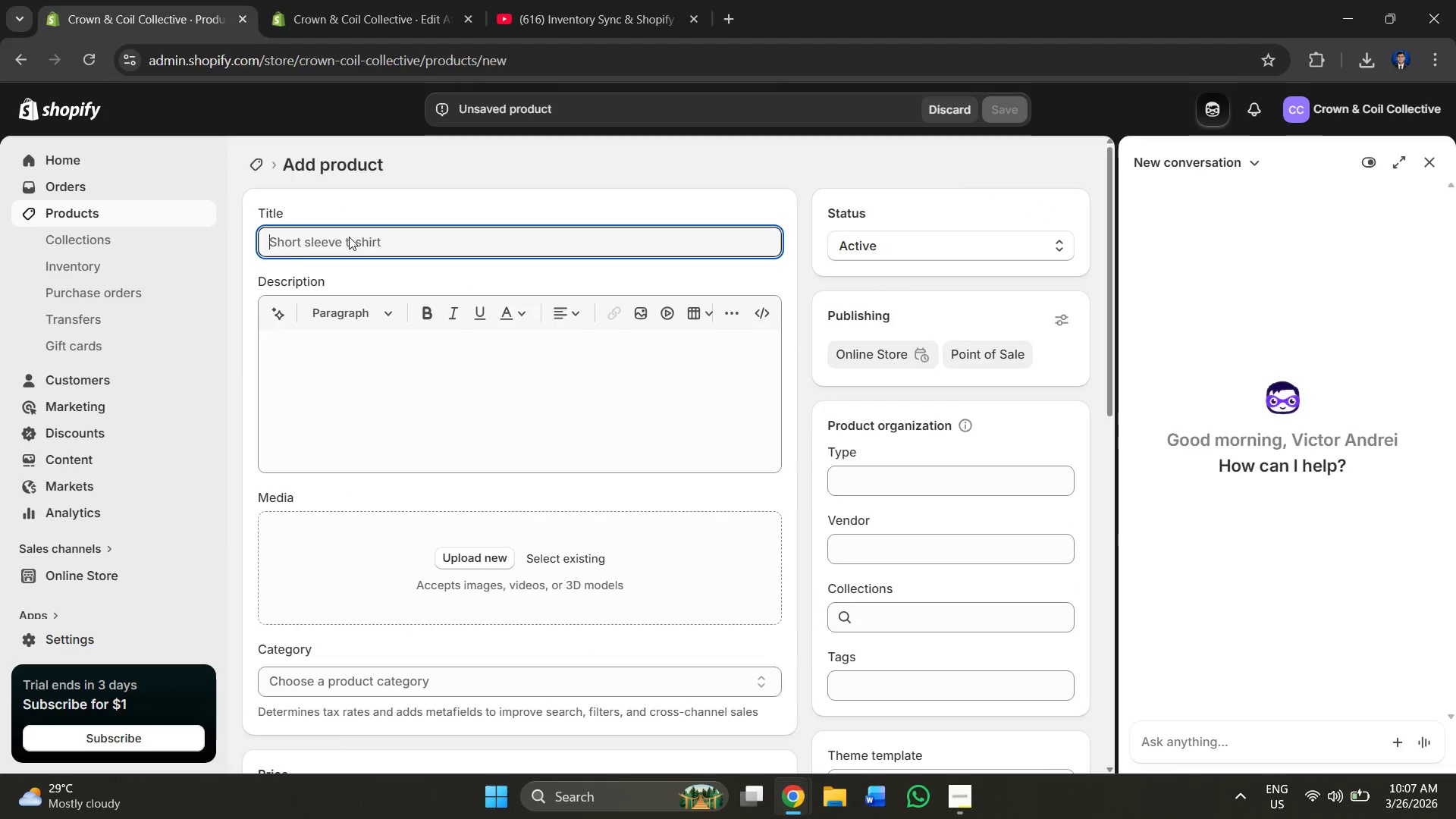 
key(Alt+Tab)
 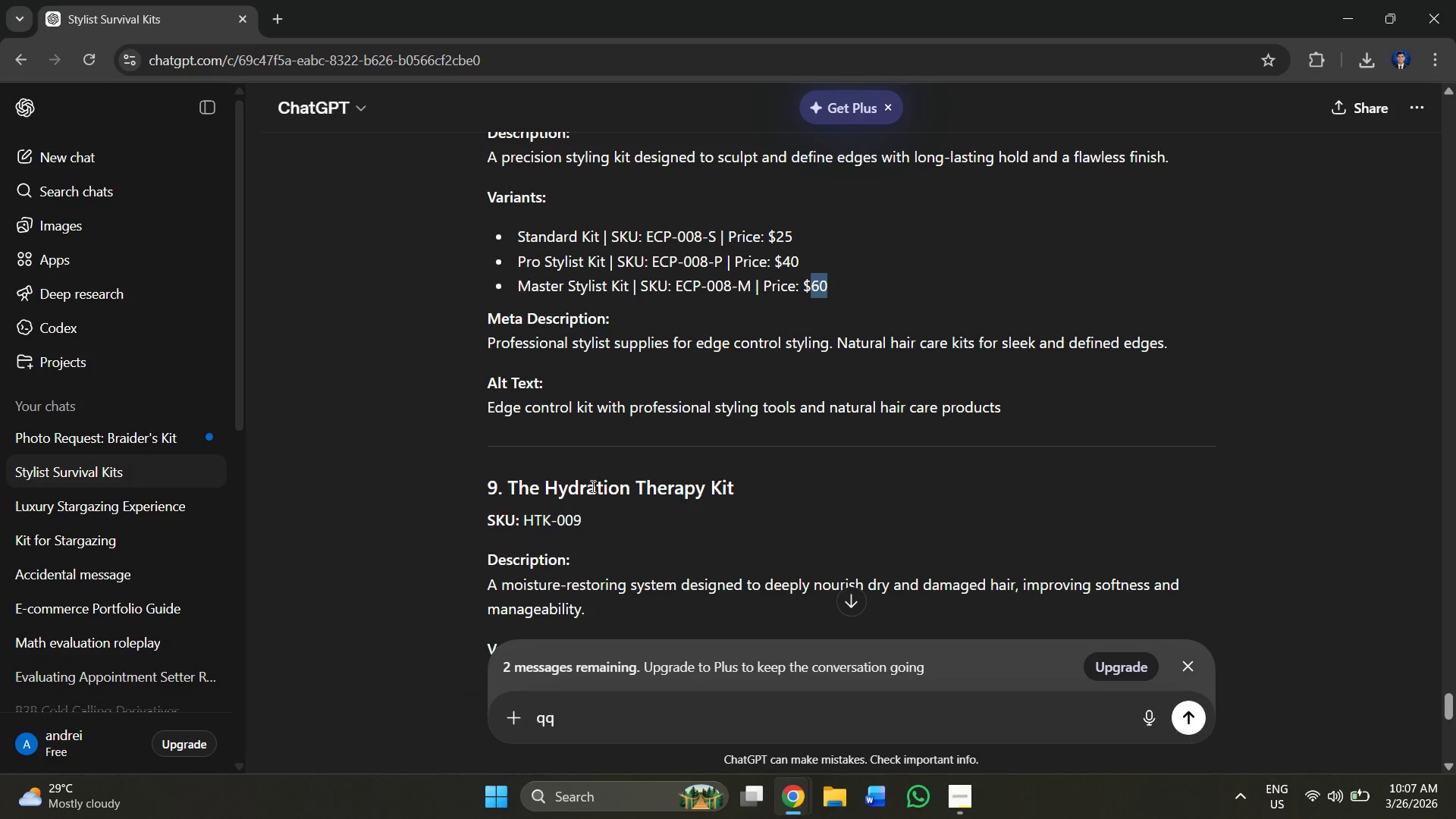 
scroll: coordinate [571, 483], scroll_direction: down, amount: 1.0
 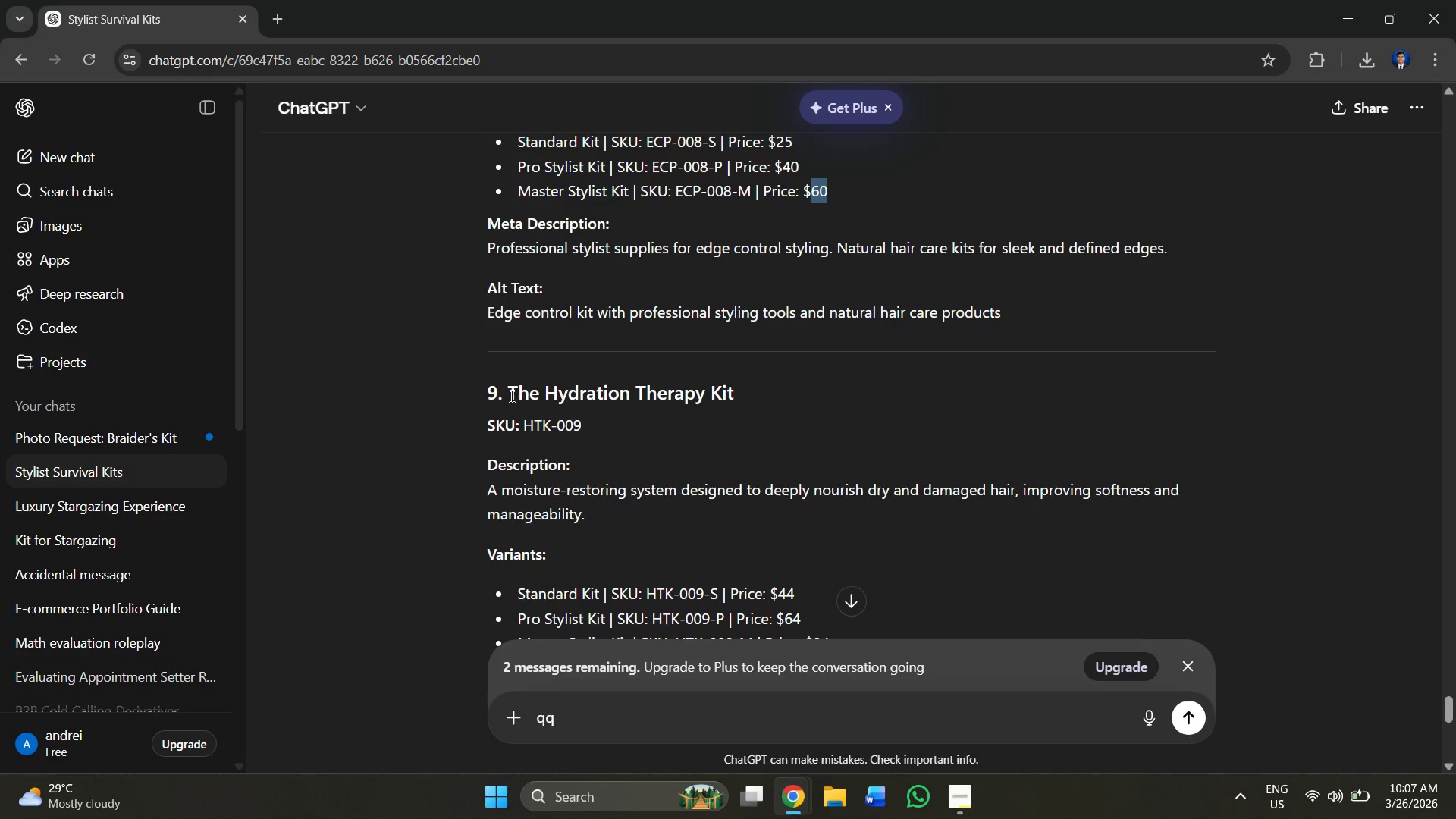 
left_click_drag(start_coordinate=[510, 388], to_coordinate=[739, 392])
 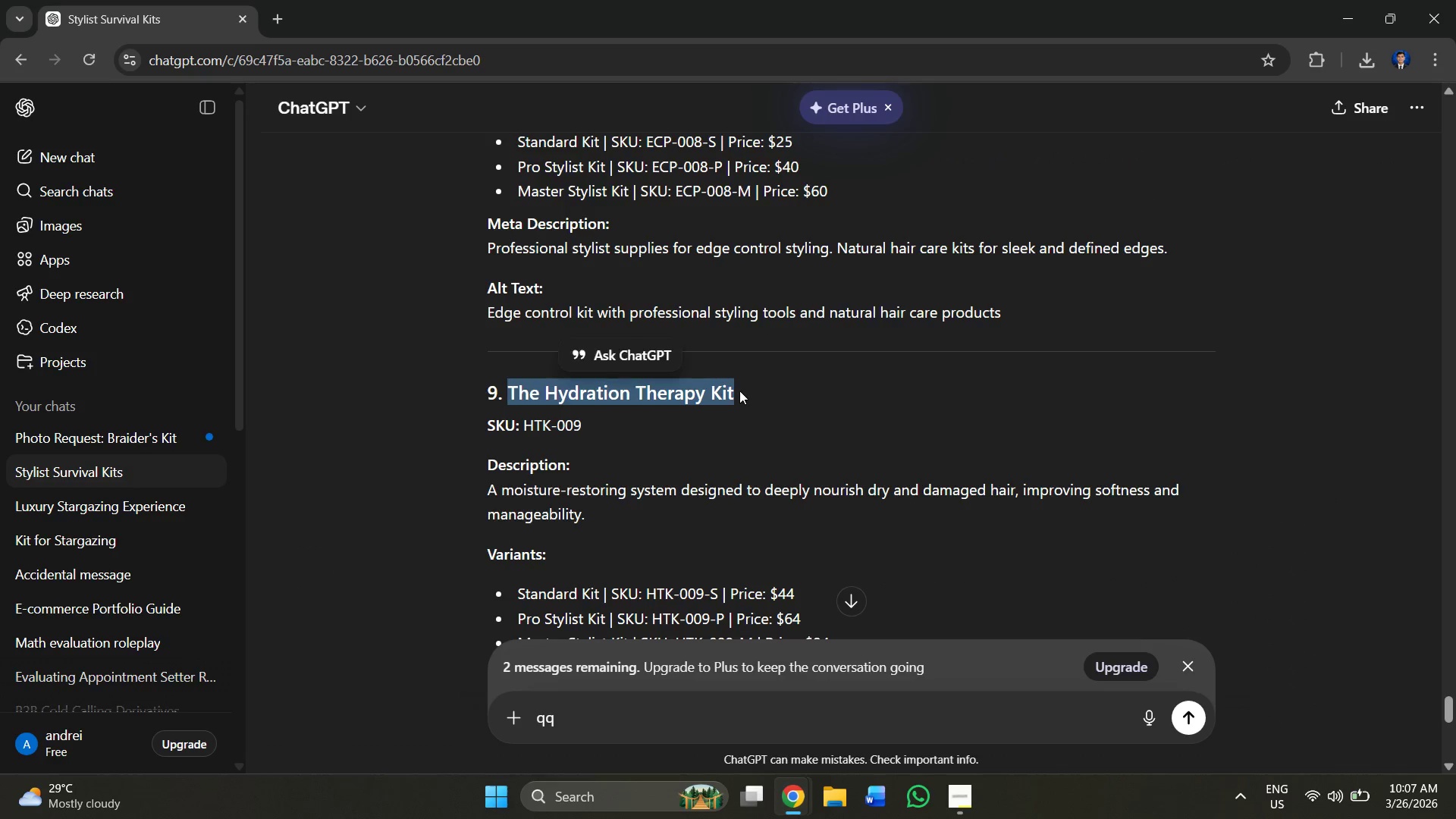 
key(Control+C)
 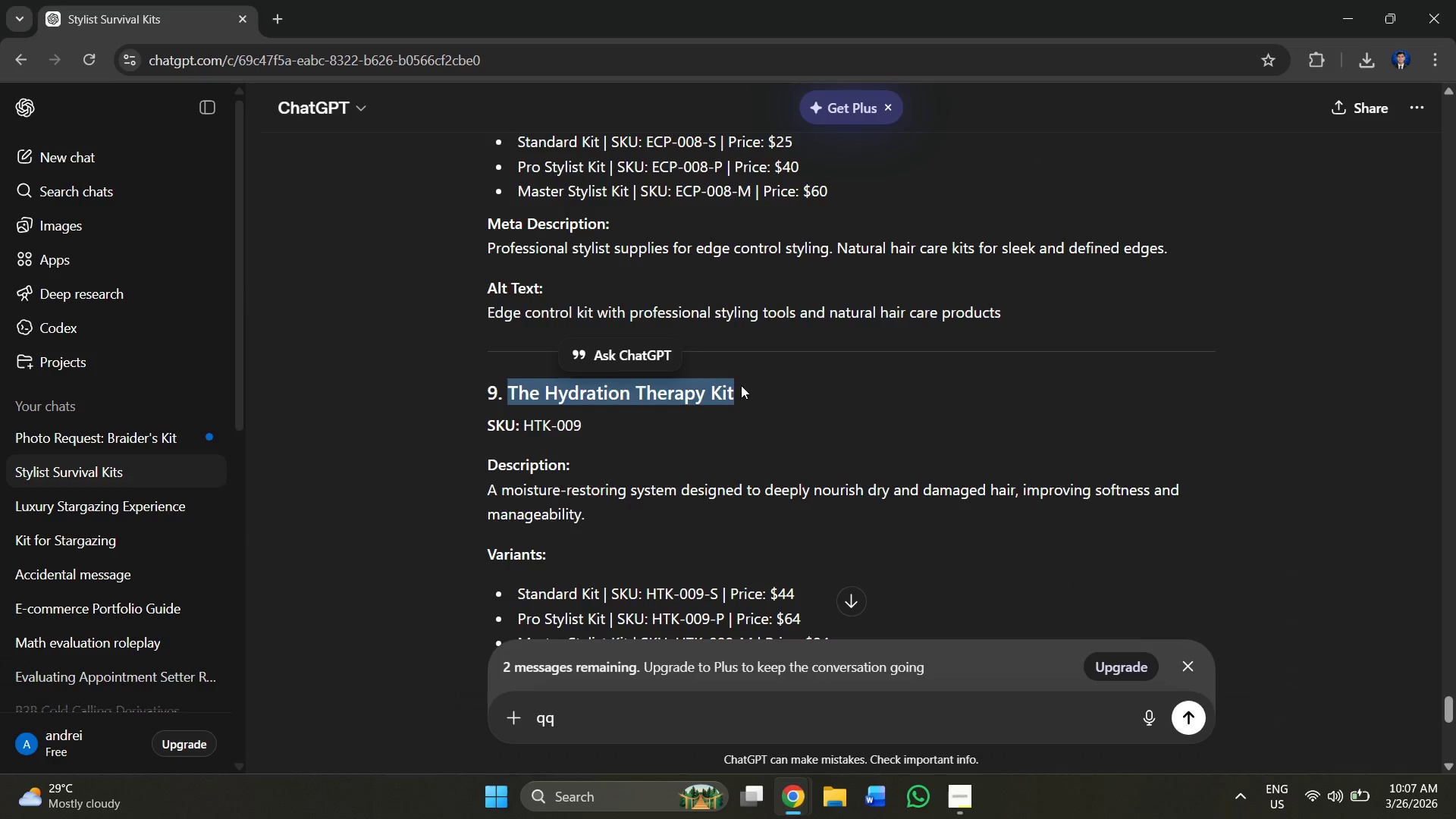 
key(Alt+AltLeft)
 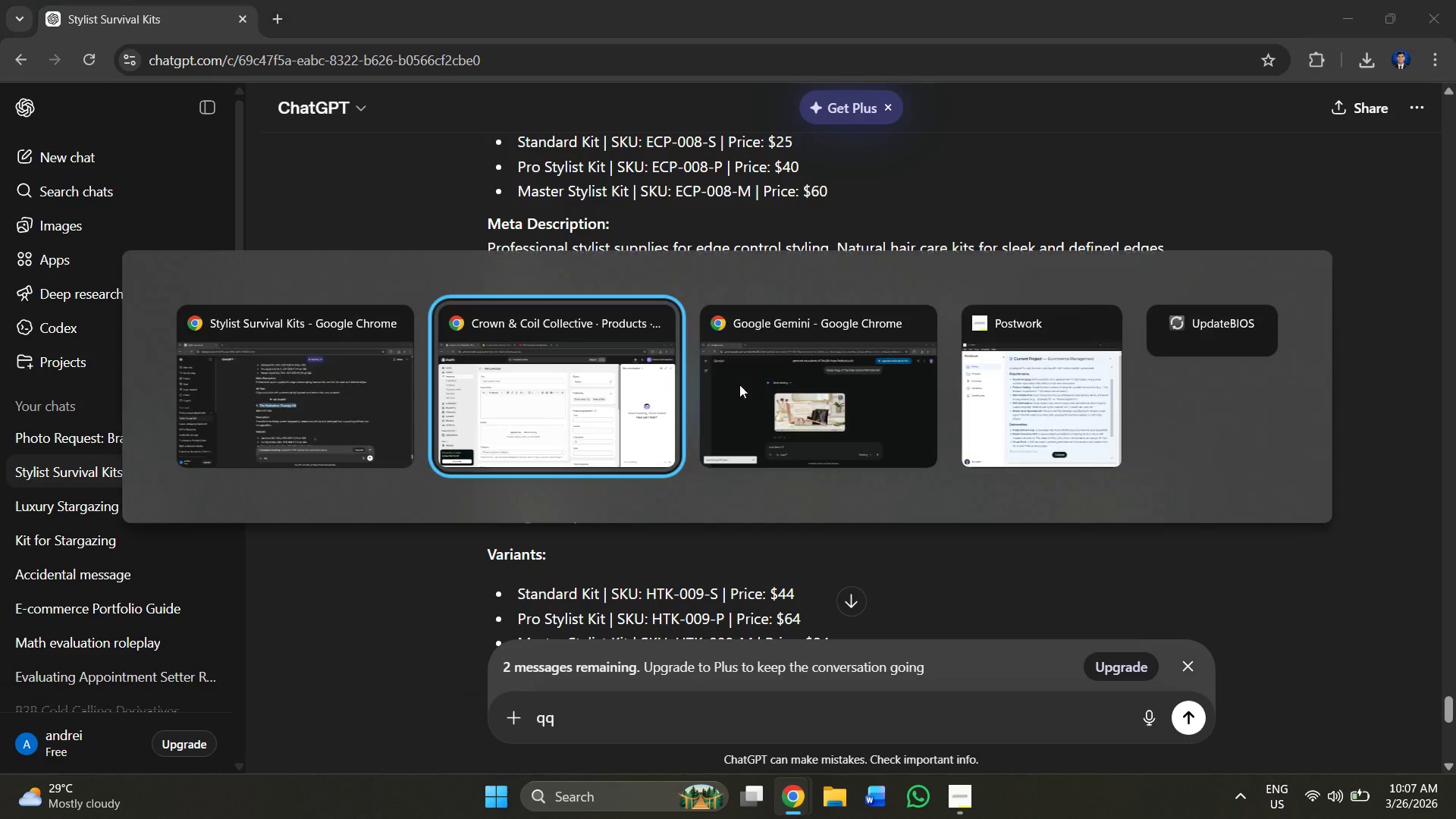 
key(Alt+Tab)
 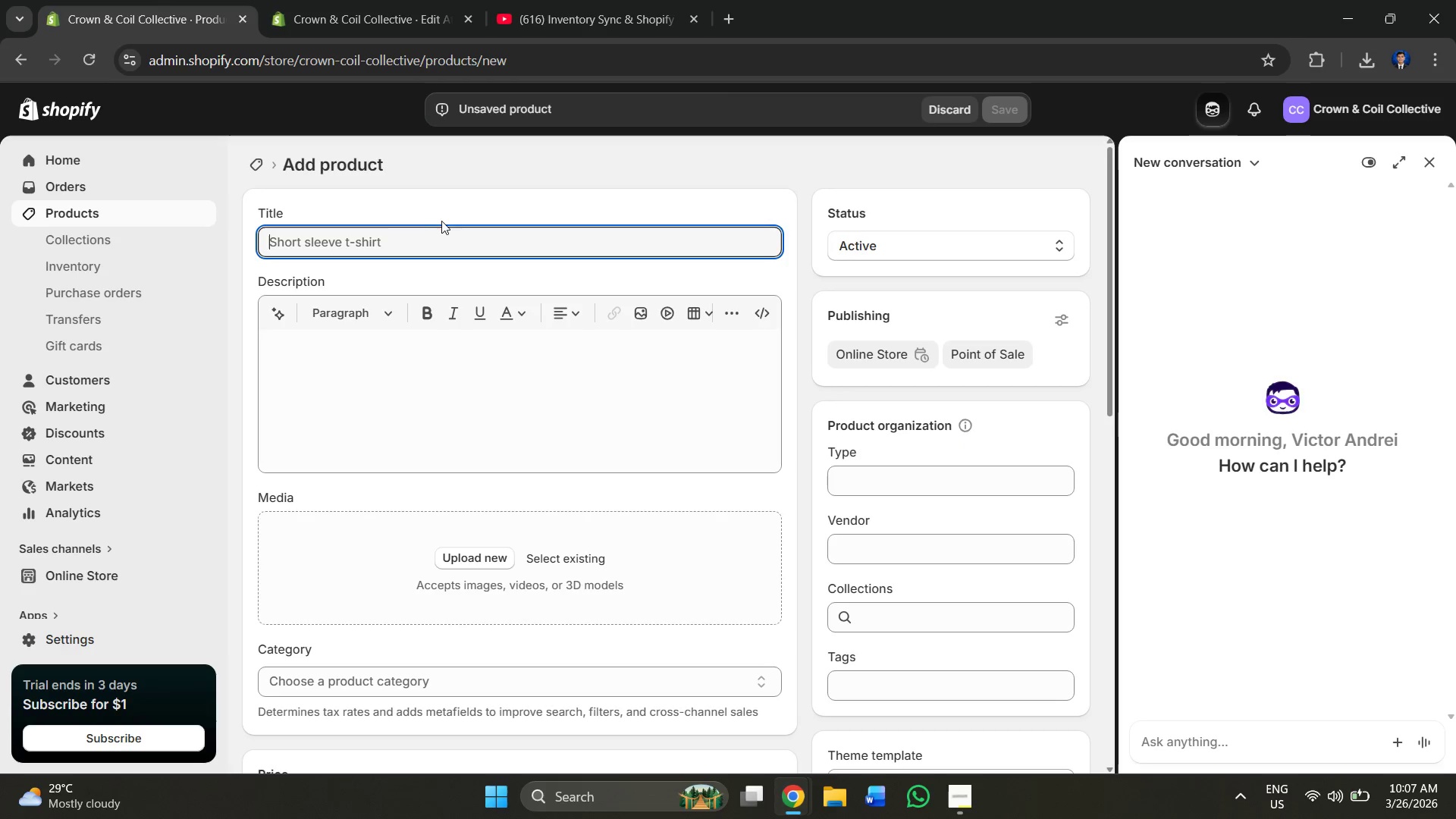 
key(Control+V)
 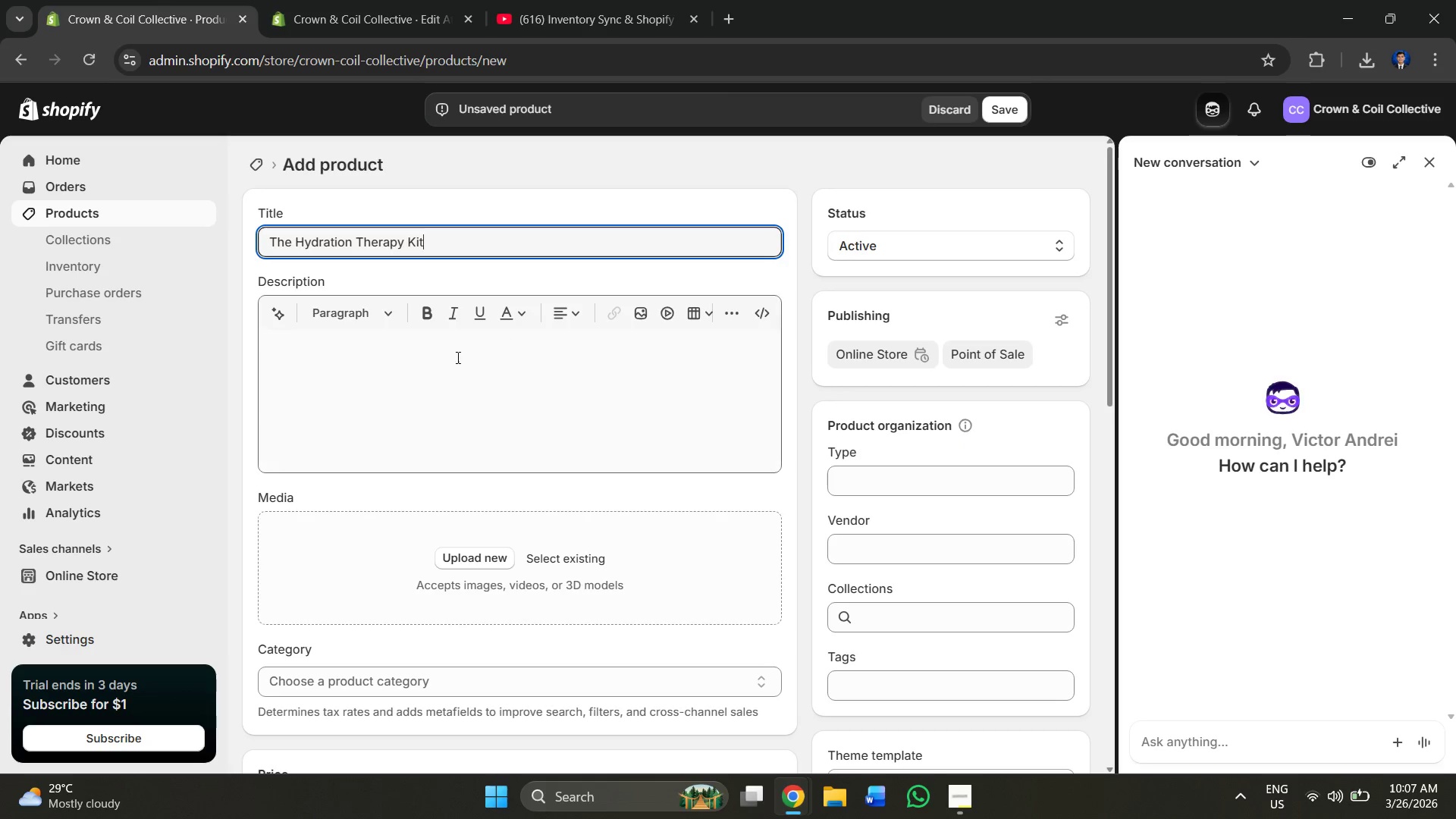 
left_click([452, 357])
 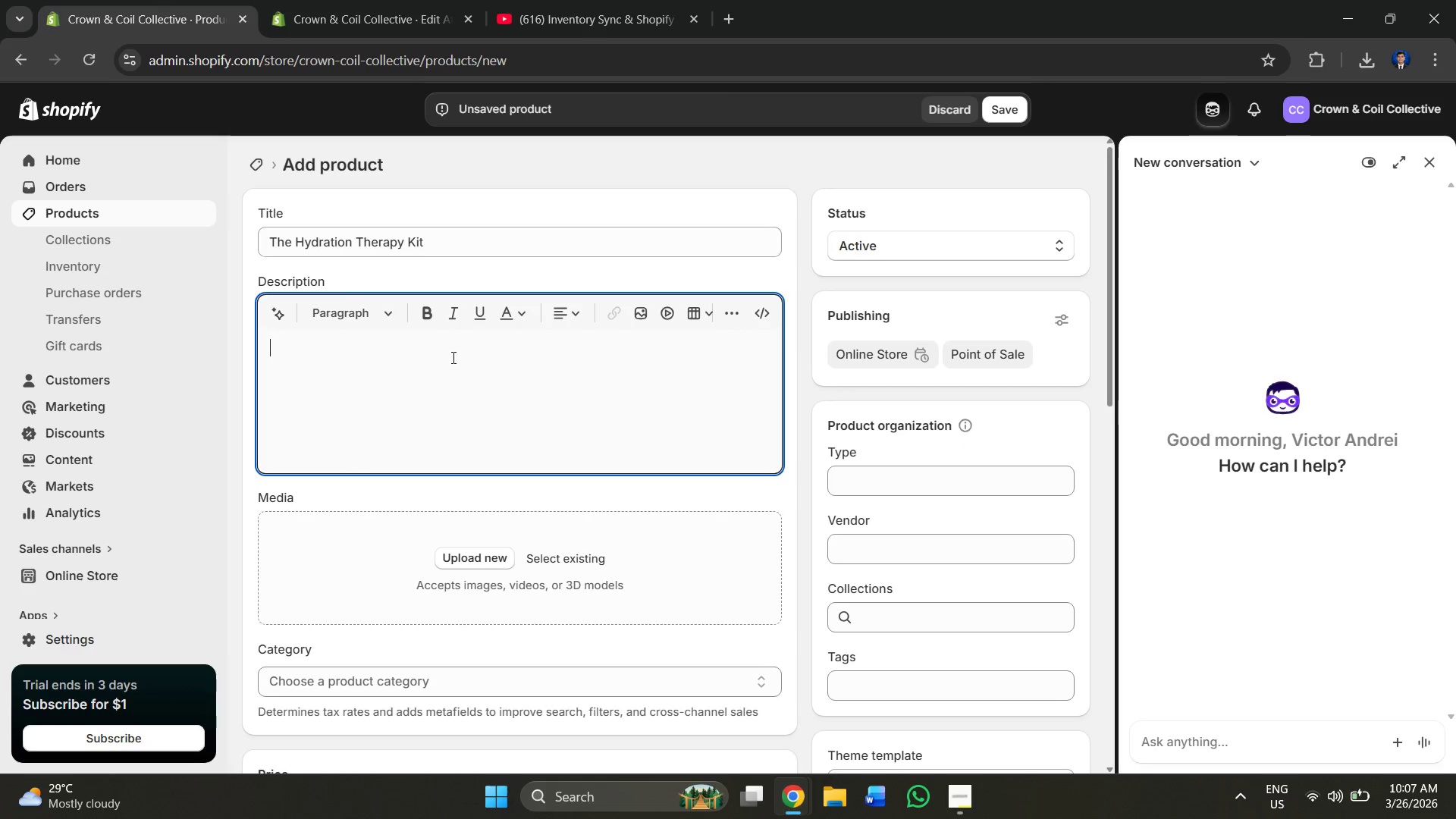 
key(Alt+AltLeft)
 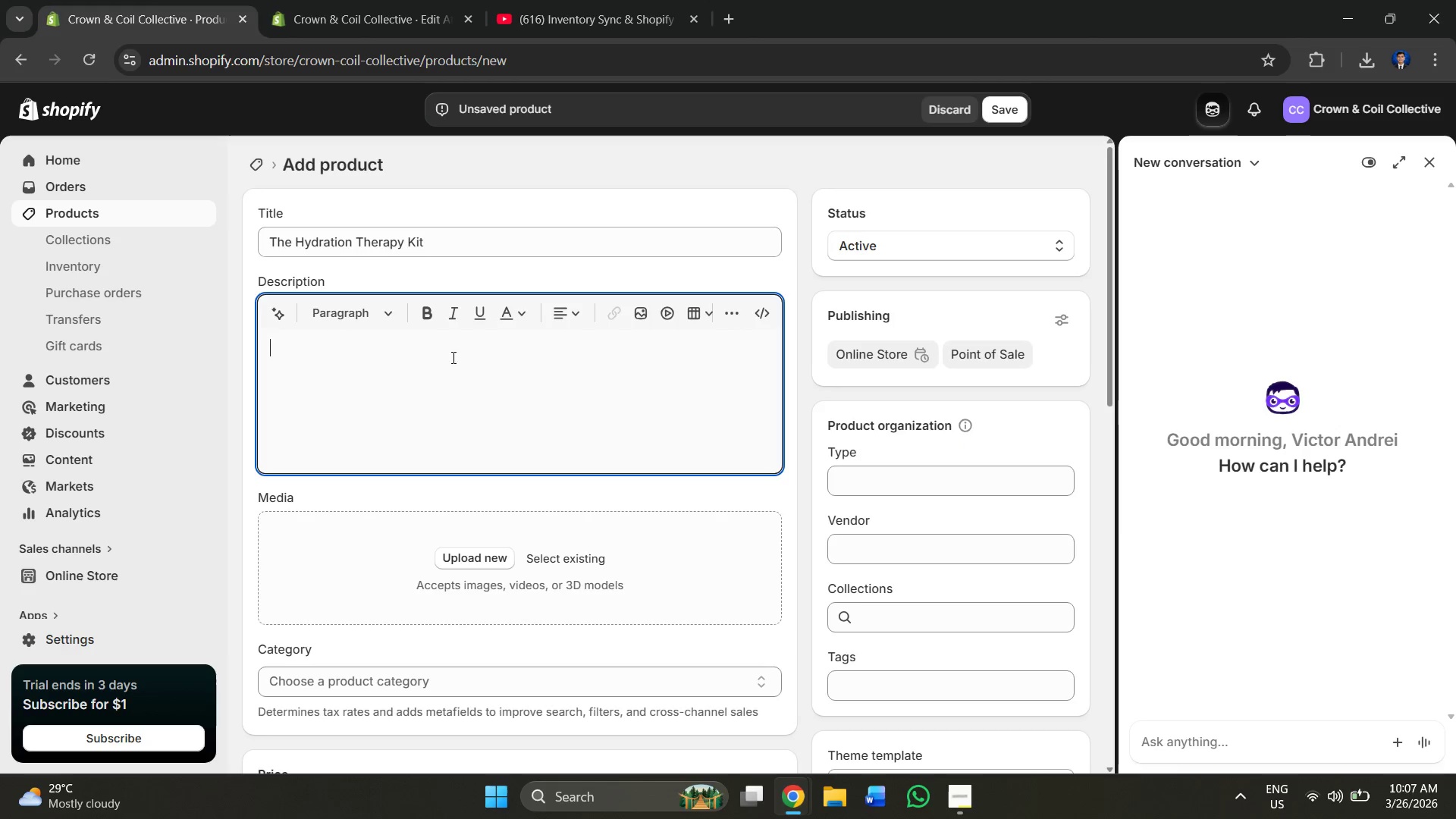 
key(Alt+Tab)
 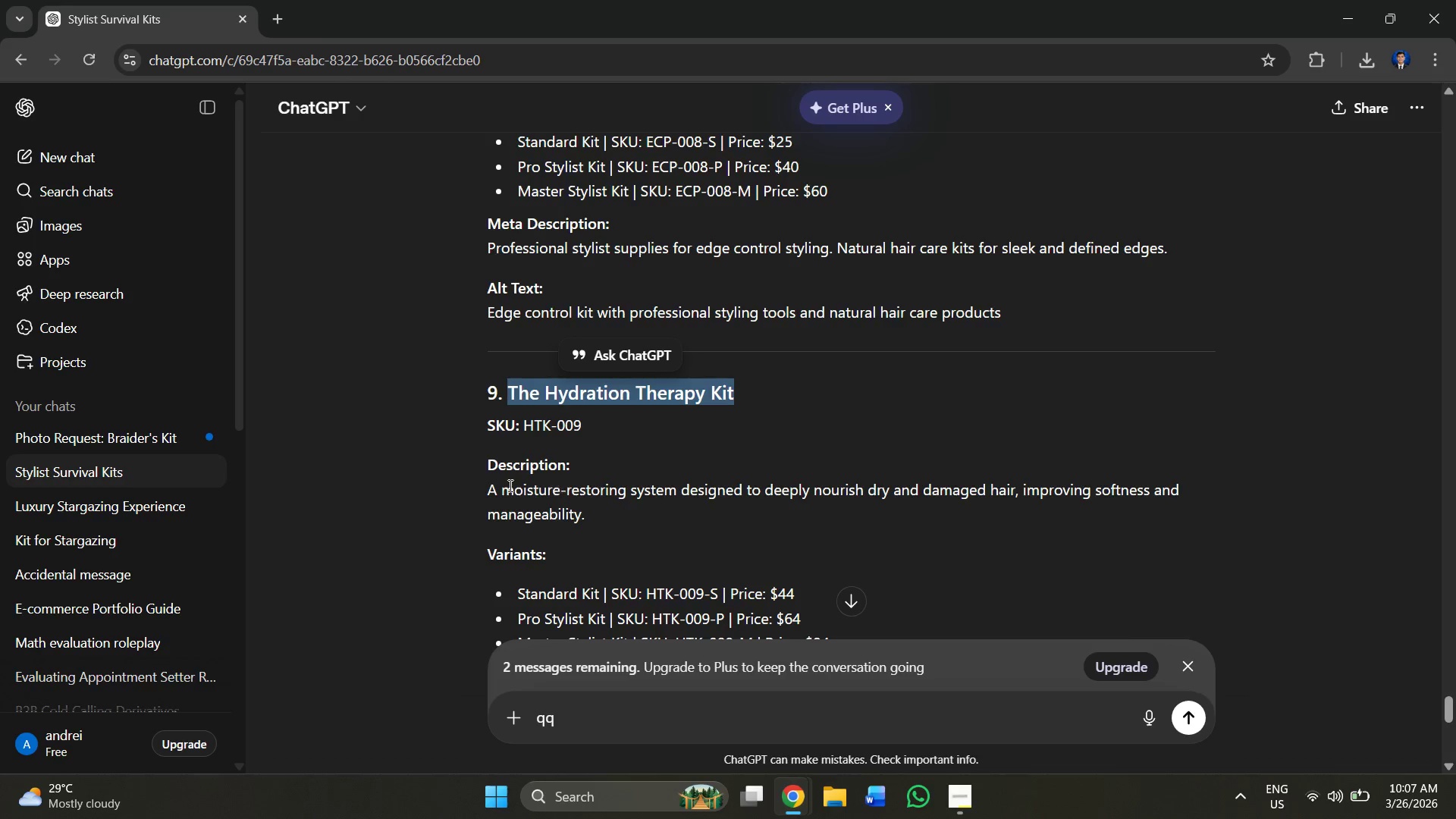 
left_click_drag(start_coordinate=[473, 484], to_coordinate=[615, 522])
 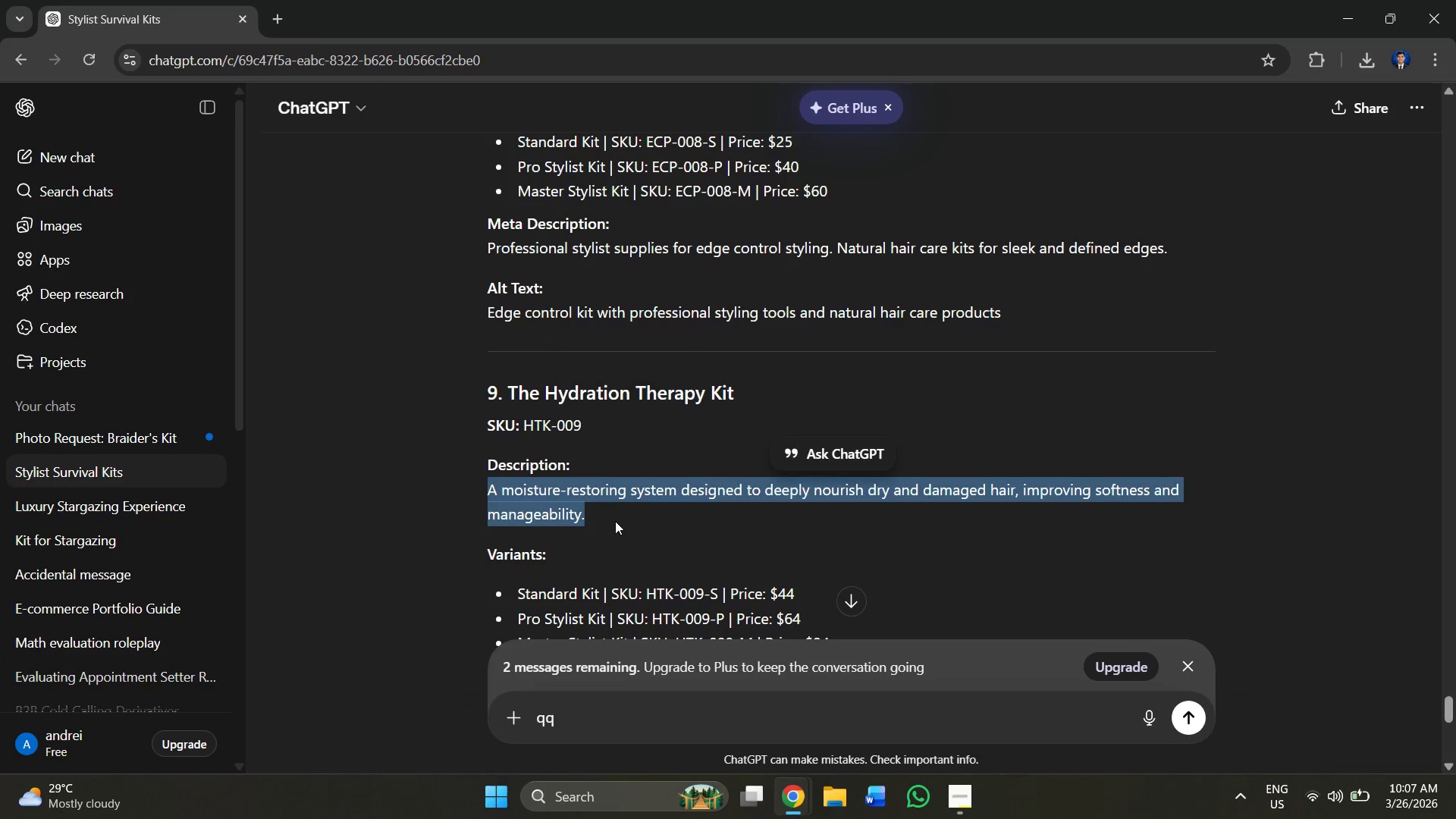 
key(Control+C)
 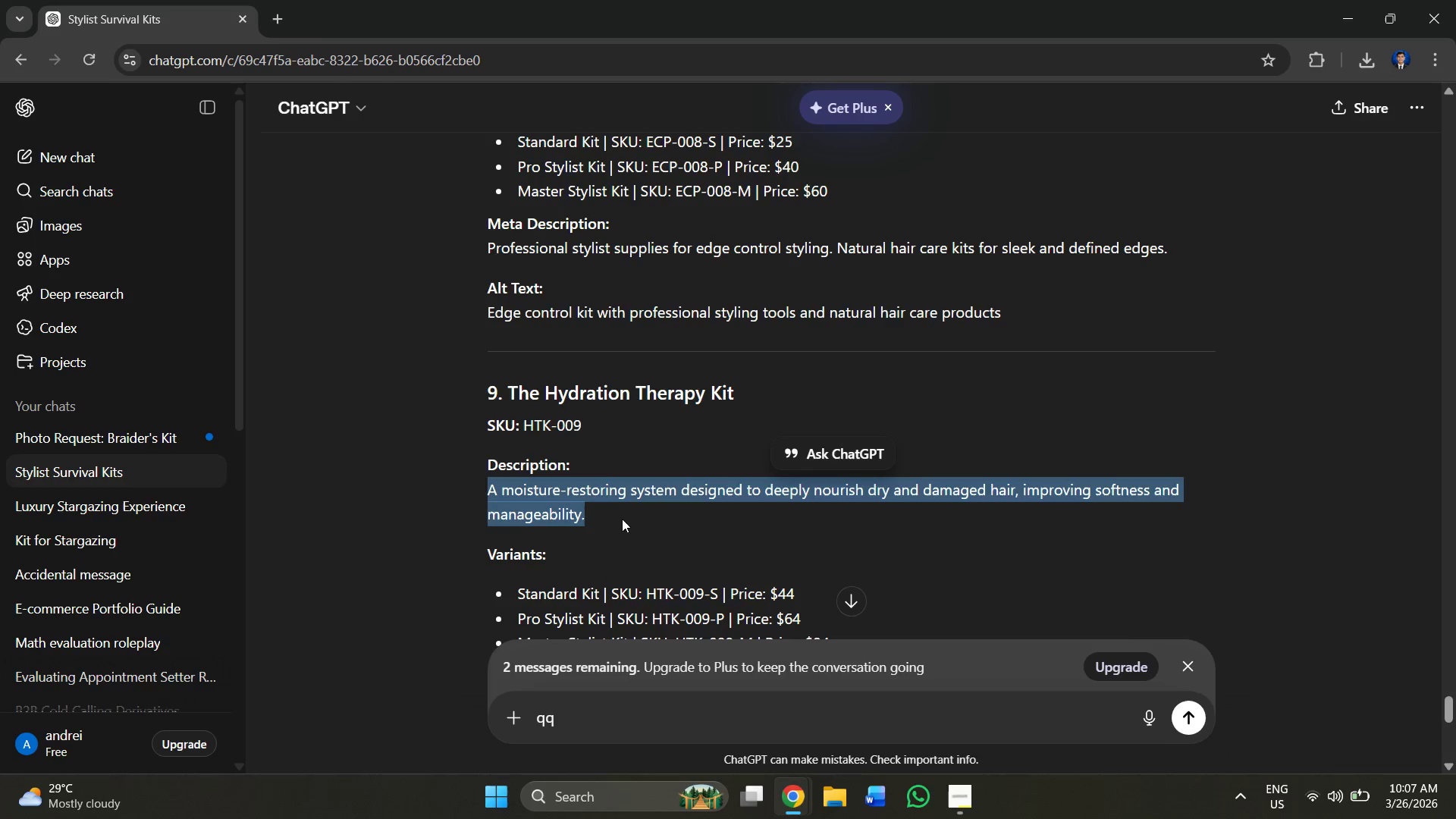 
key(Alt+AltLeft)
 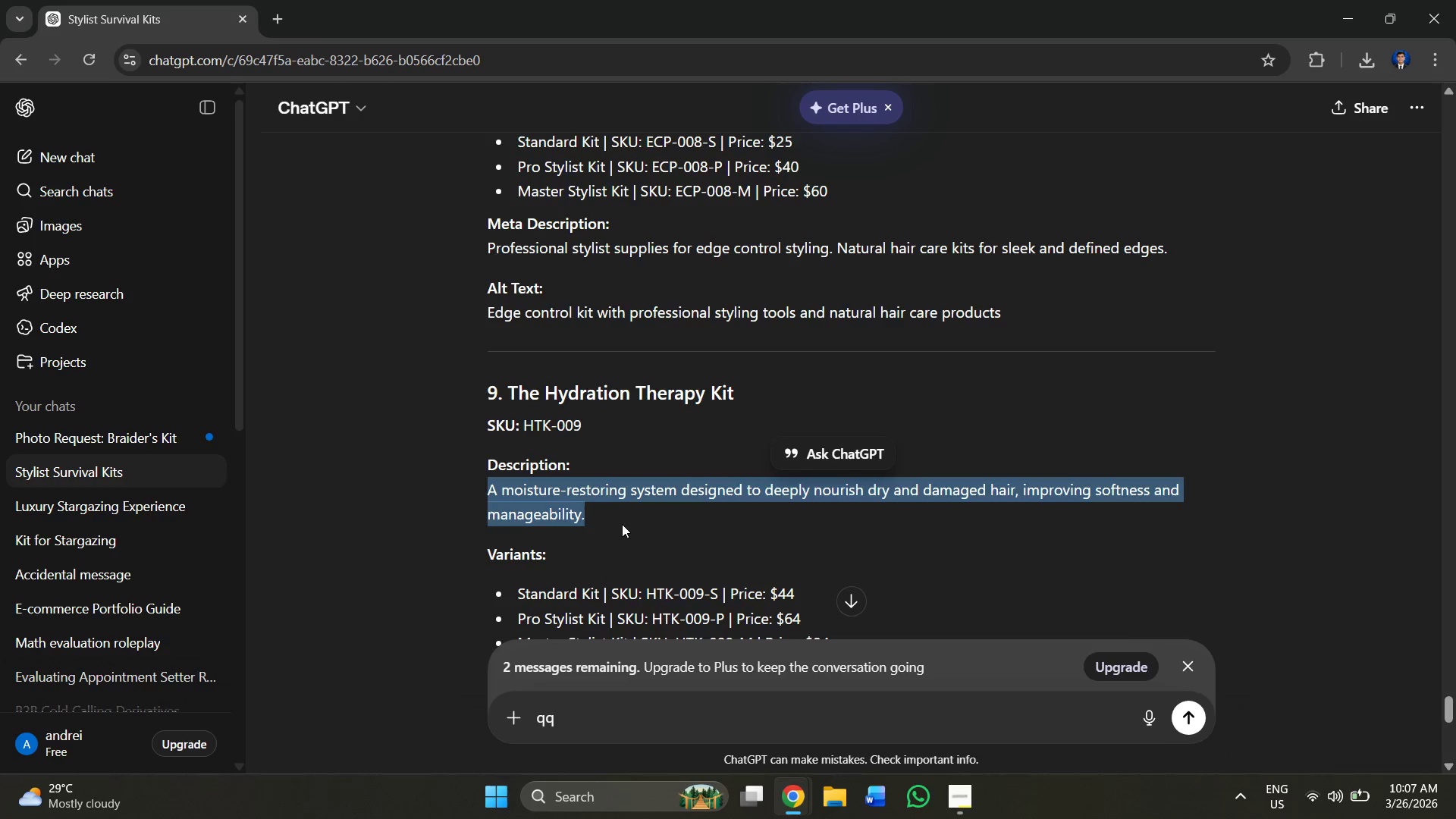 
key(Alt+Tab)
 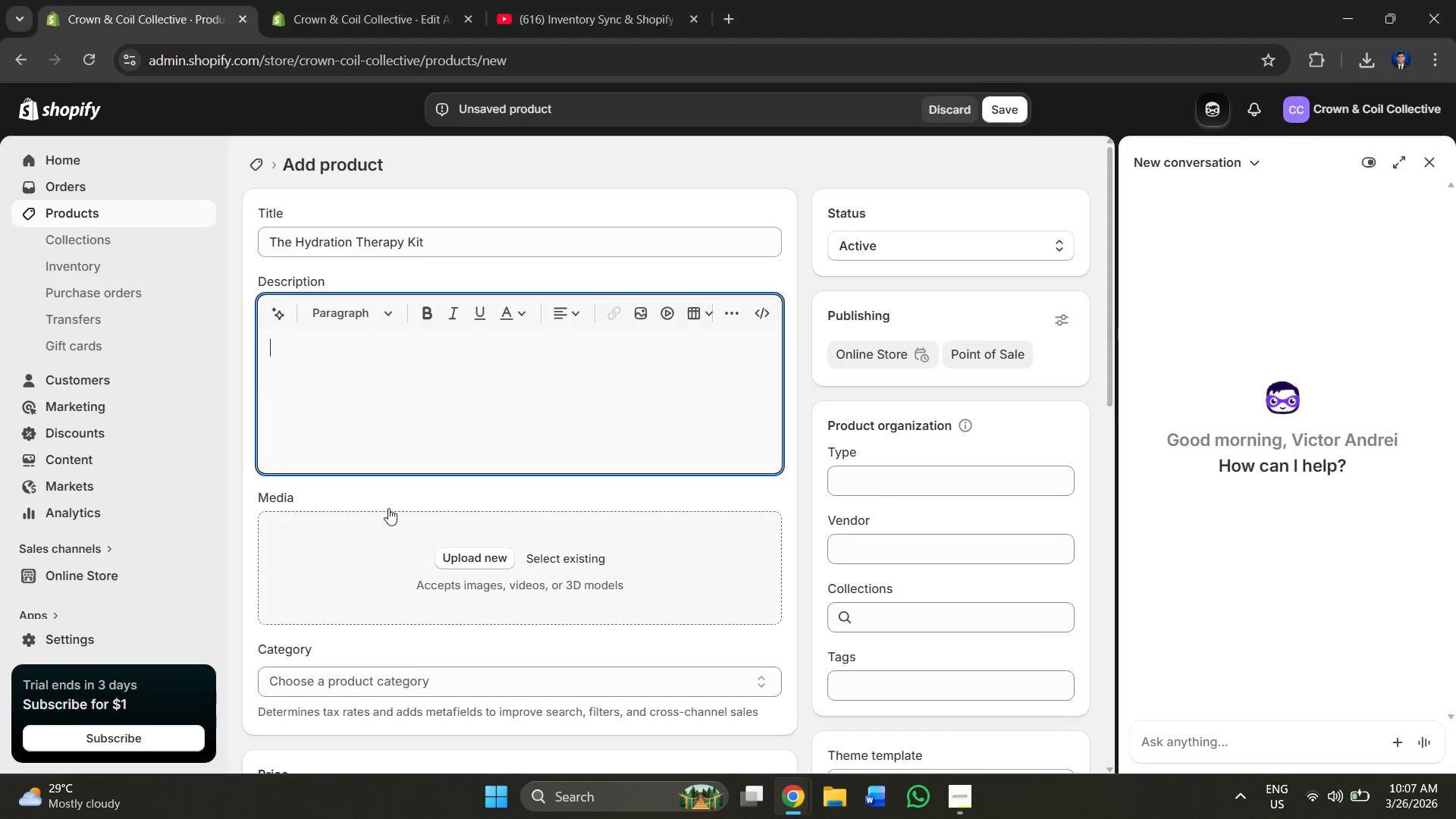 
key(Control+V)
 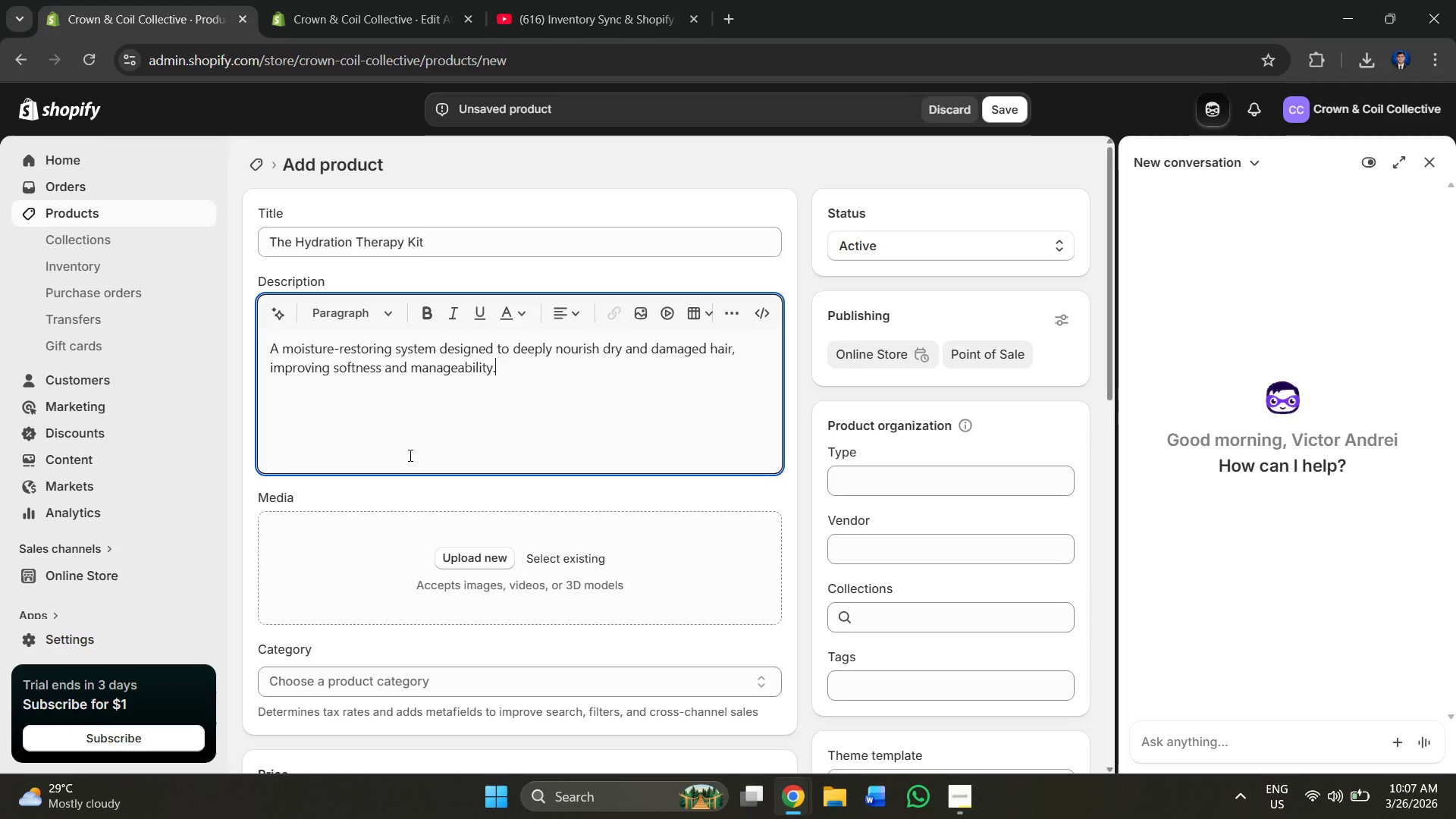 
scroll: coordinate [409, 449], scroll_direction: down, amount: 1.0
 